 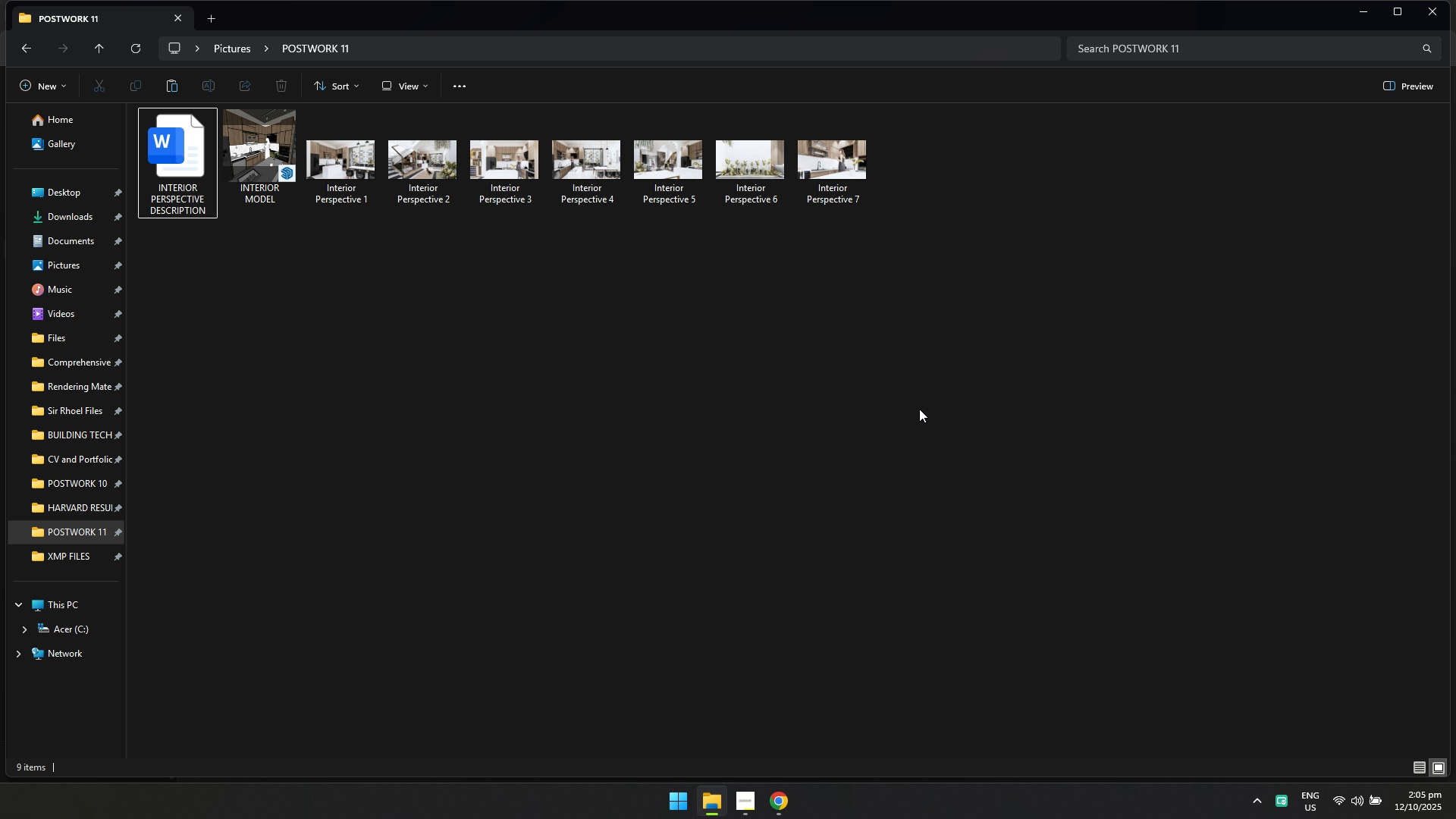 
double_click([145, 165])
 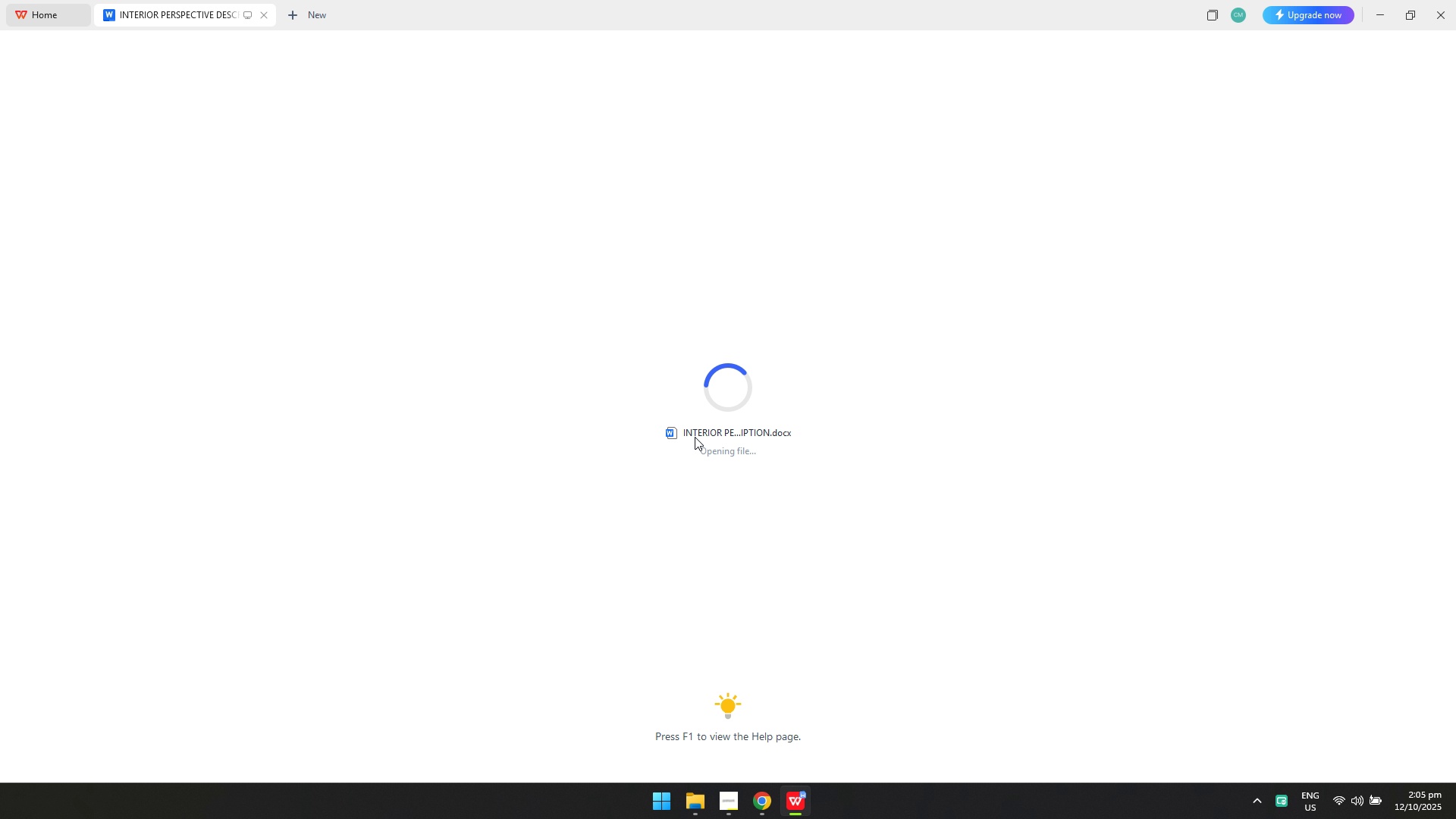 
key(Control+ControlLeft)
 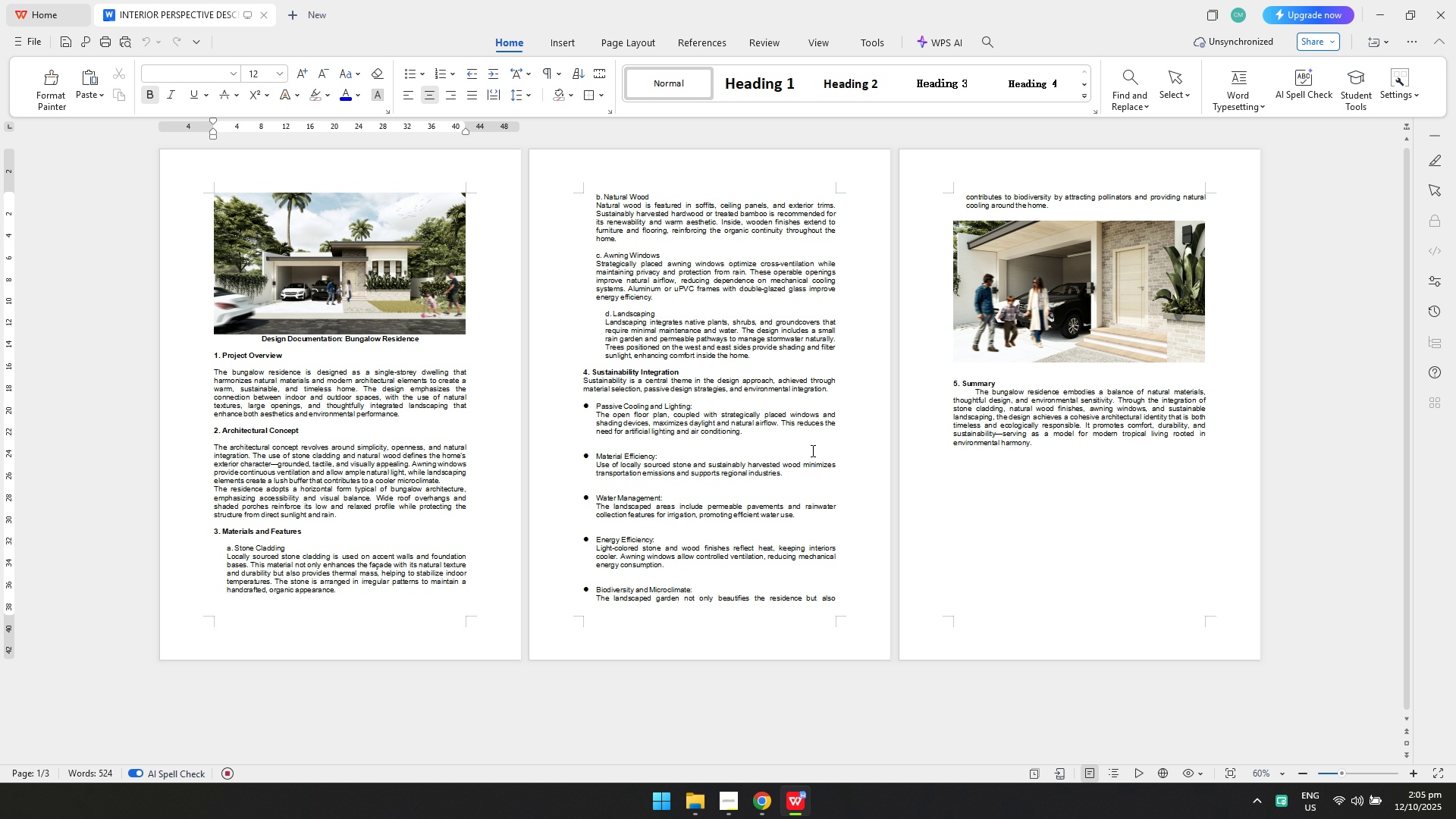 
key(Control+A)
 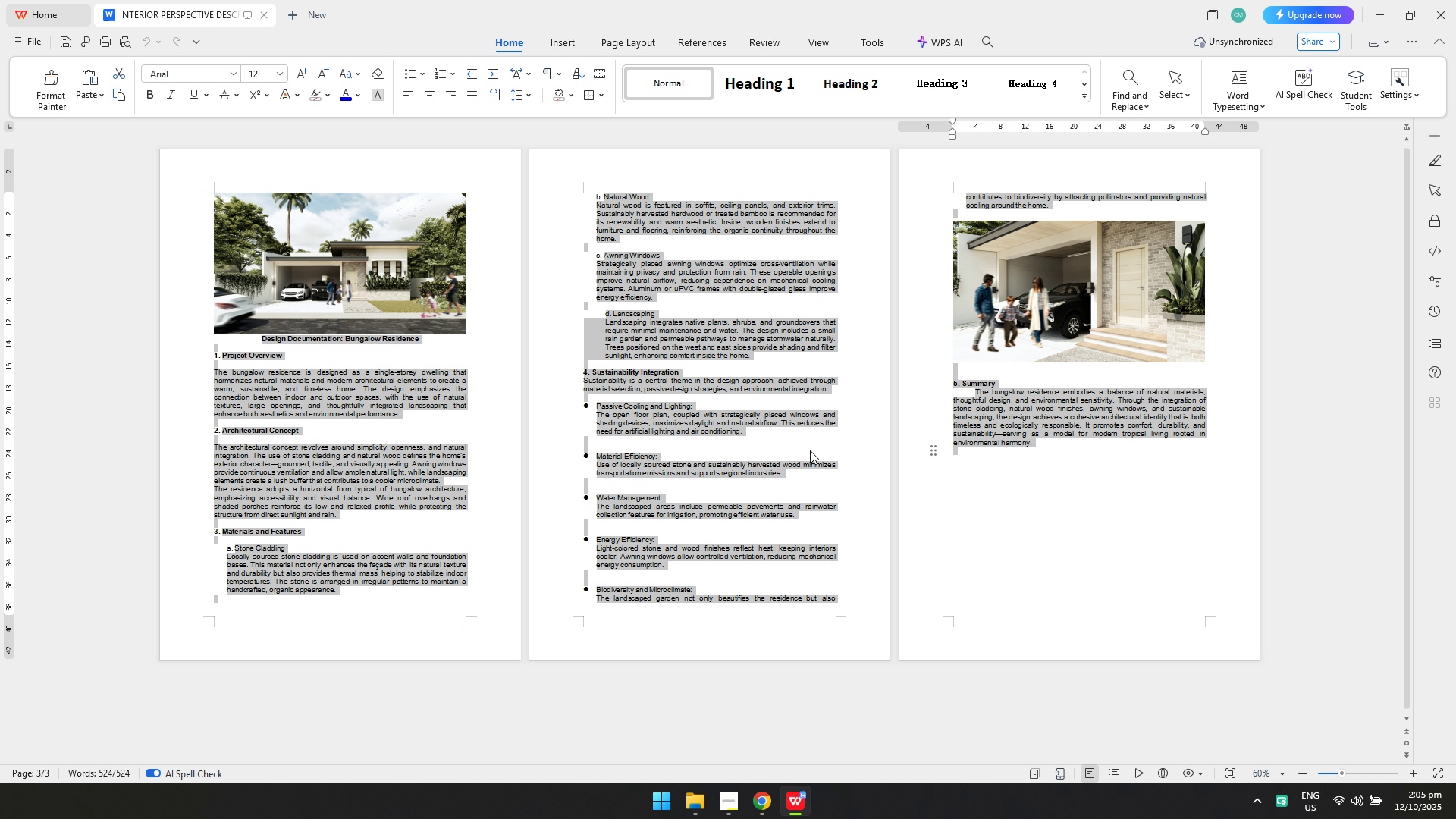 
key(Delete)
 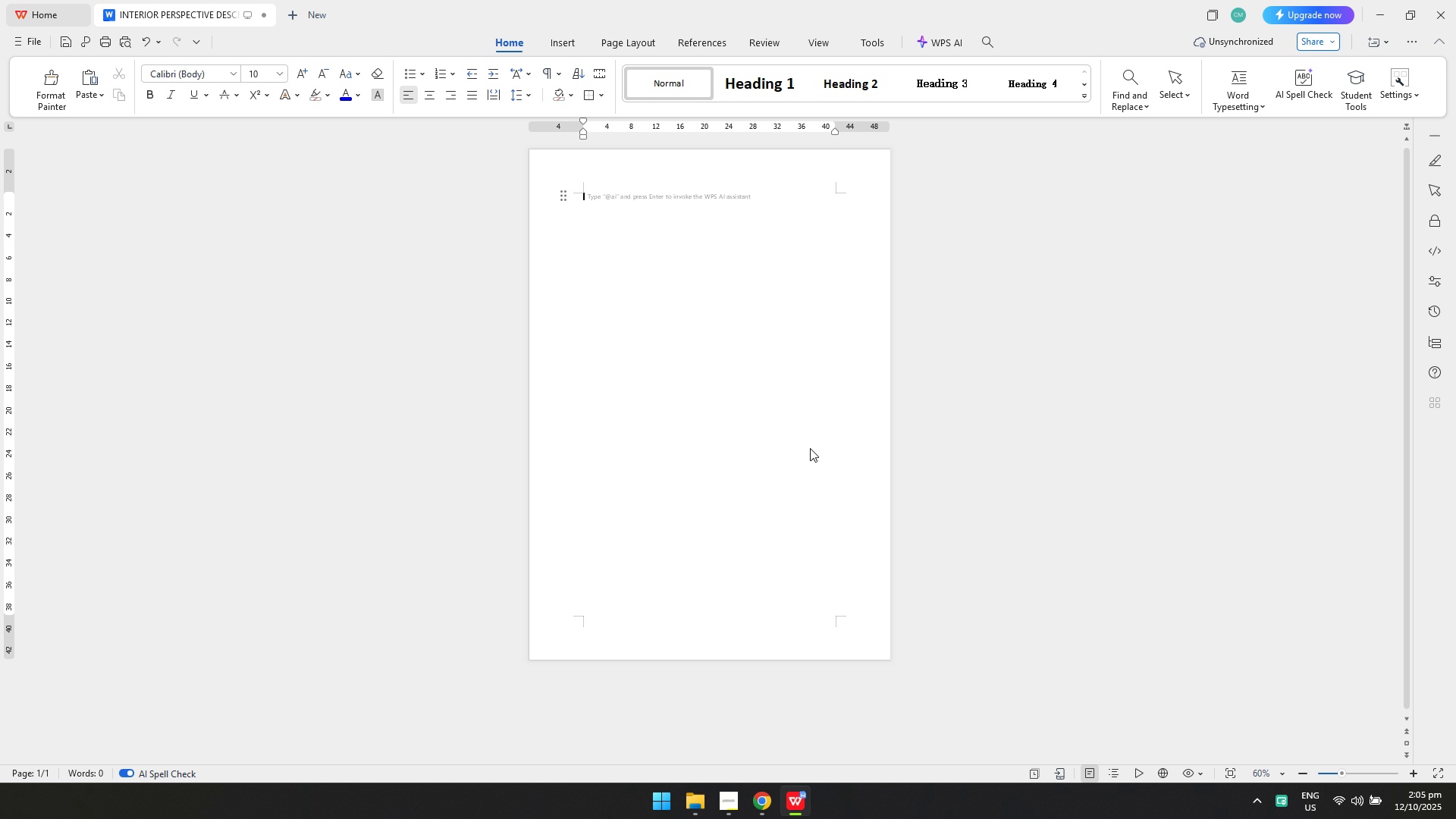 
key(N)
 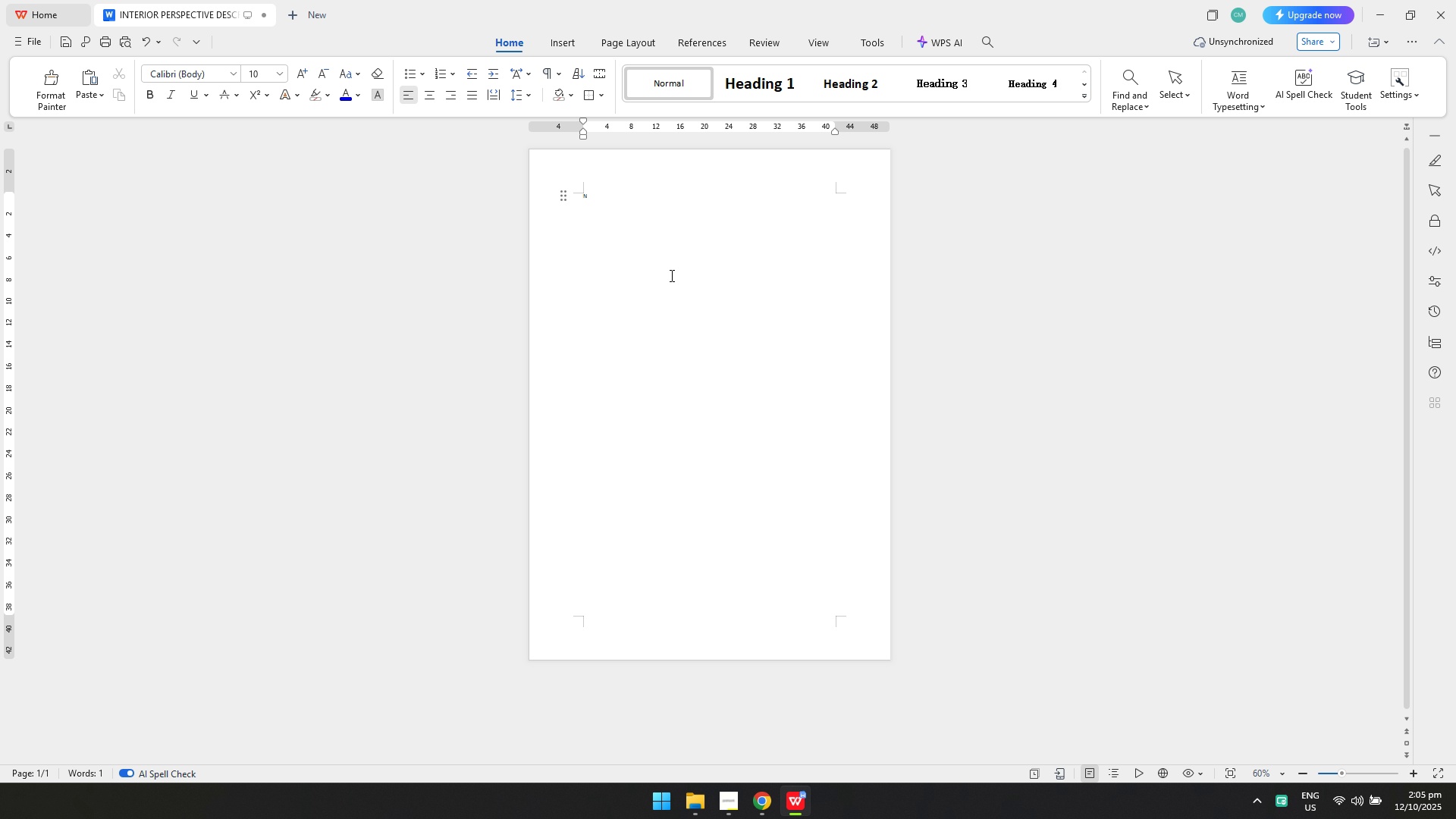 
key(Backspace)
 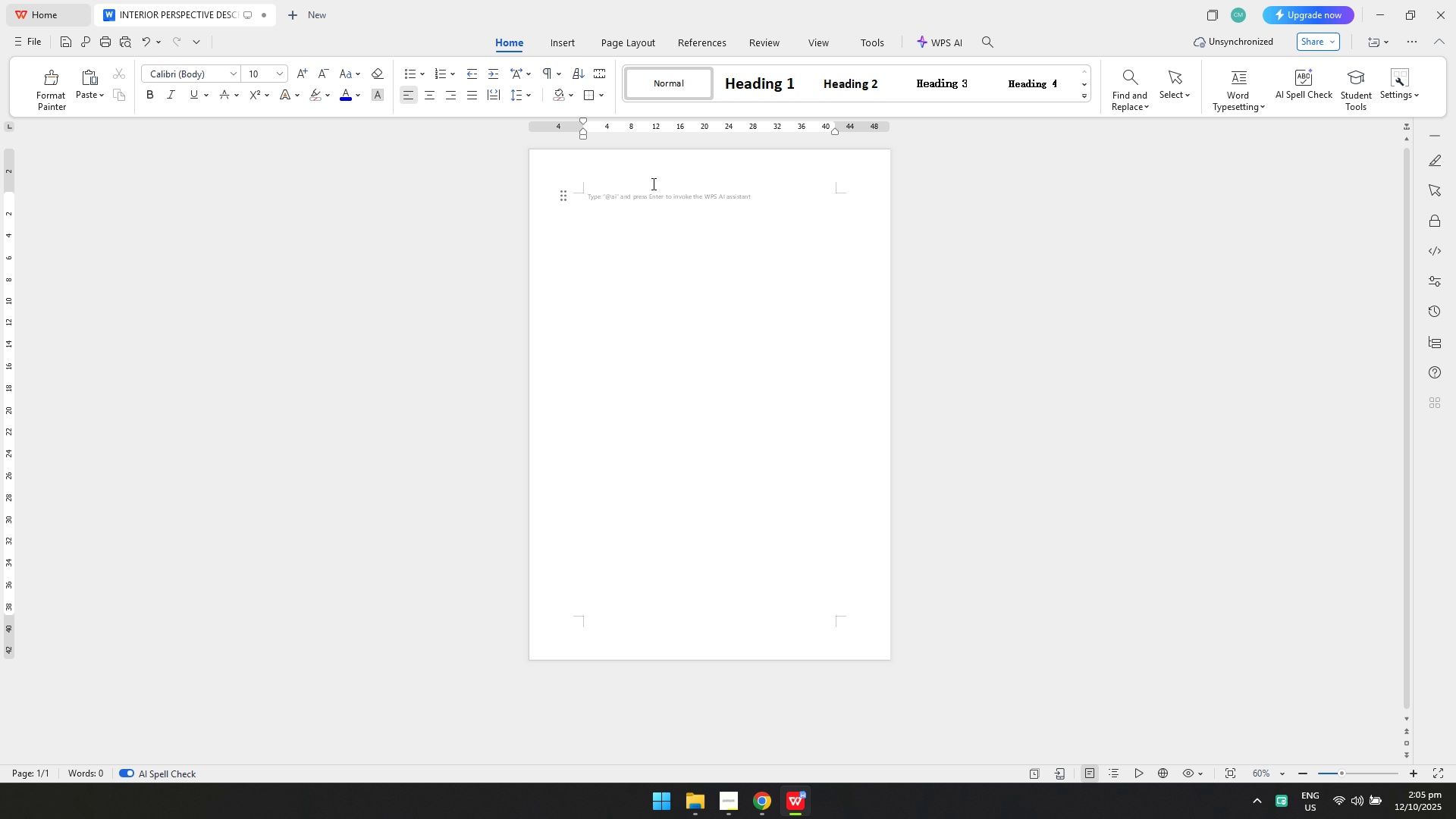 
key(Alt+AltLeft)
 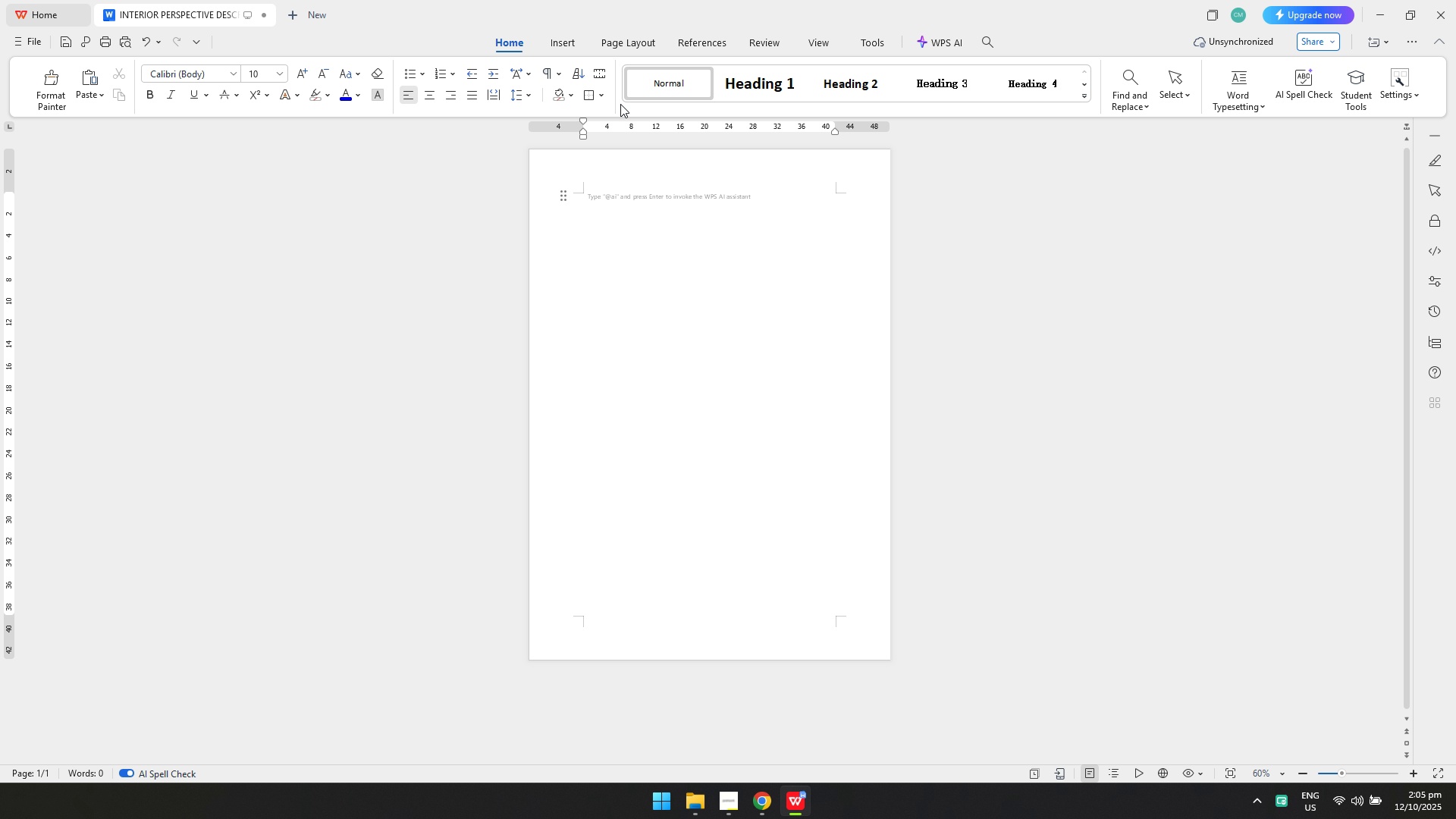 
key(Alt+Tab)
 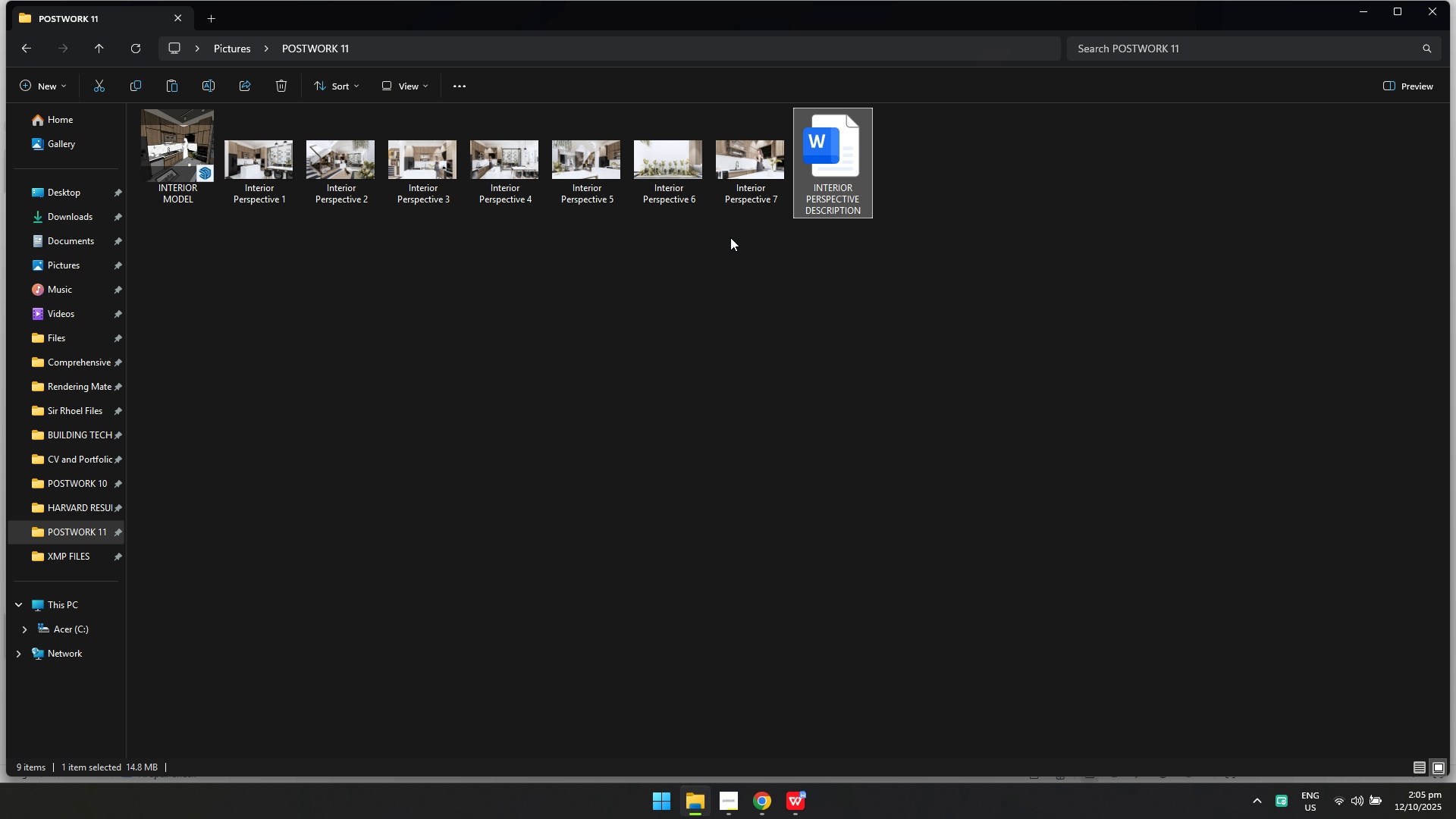 
key(Alt+Tab)
 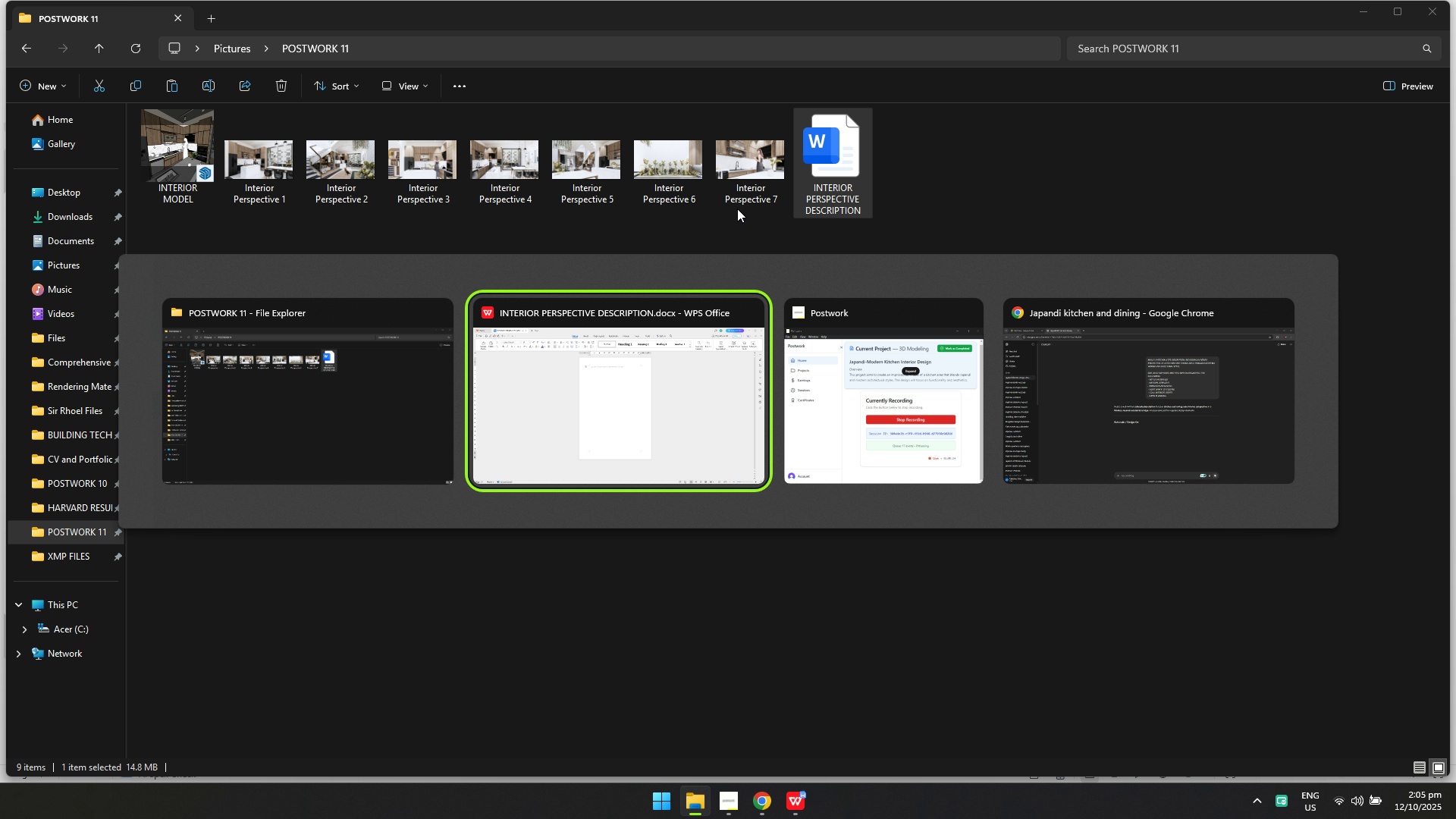 
key(Alt+Tab)
 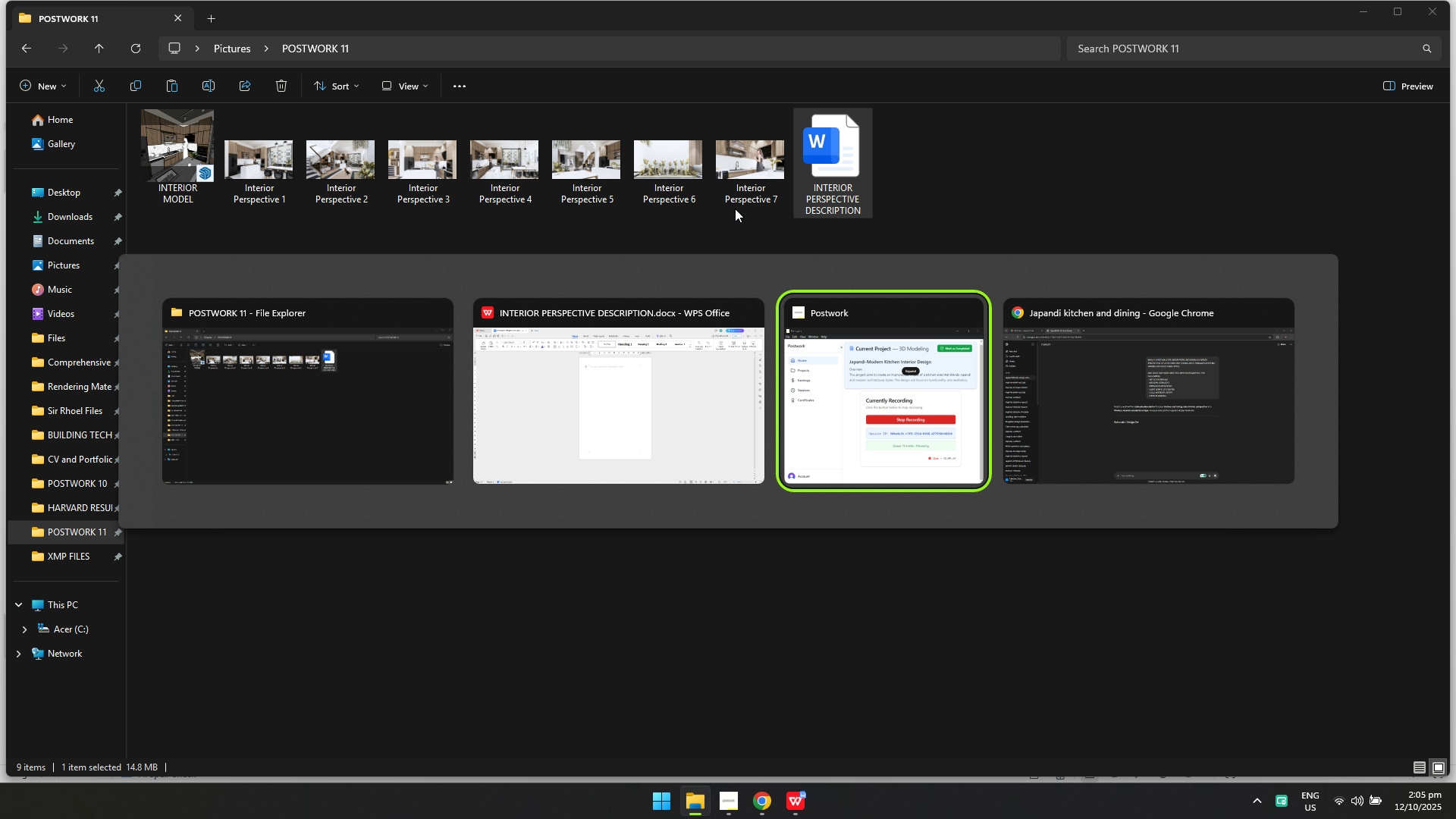 
key(Alt+Tab)
 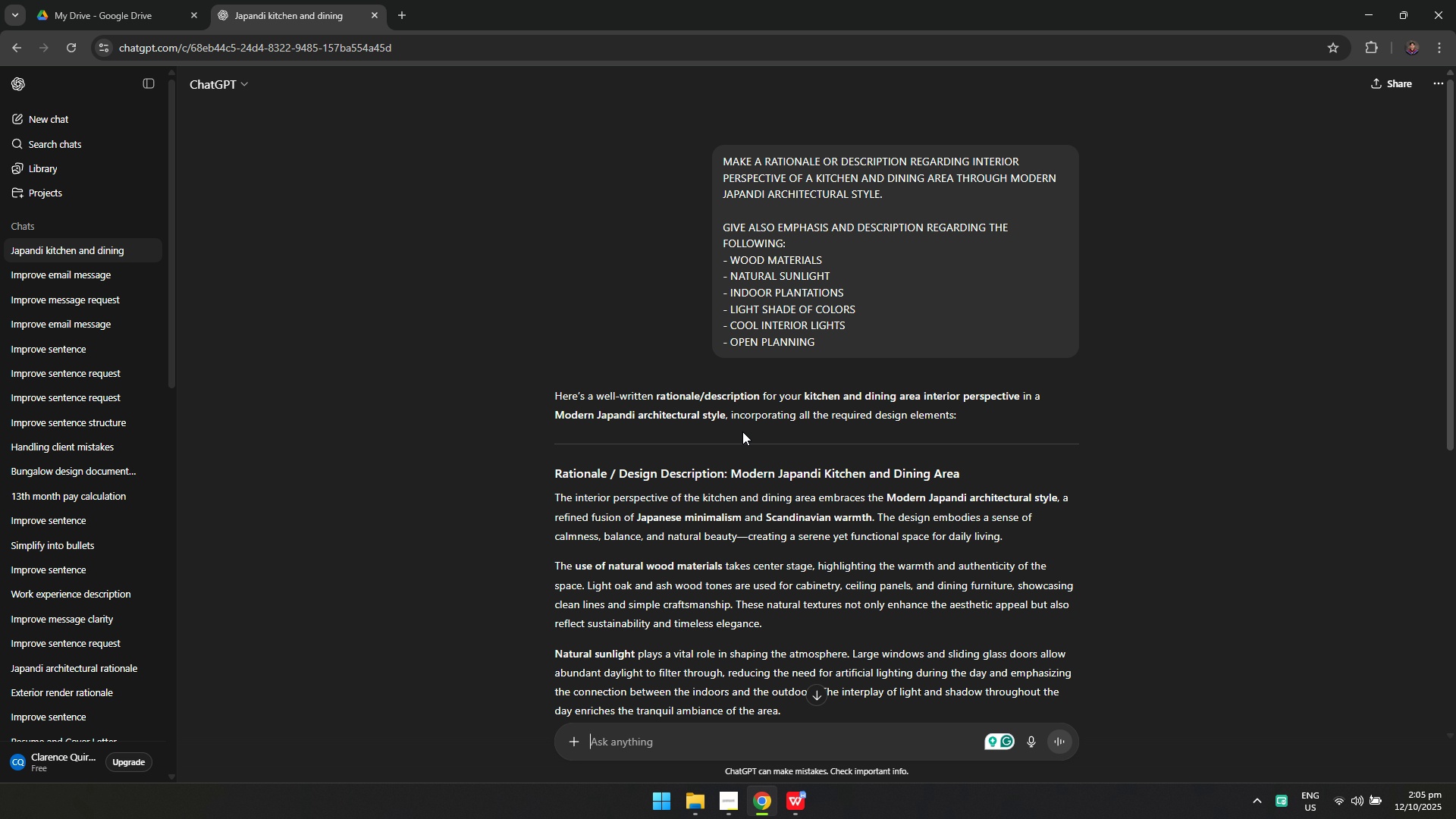 
scroll: coordinate [671, 403], scroll_direction: down, amount: 1.0
 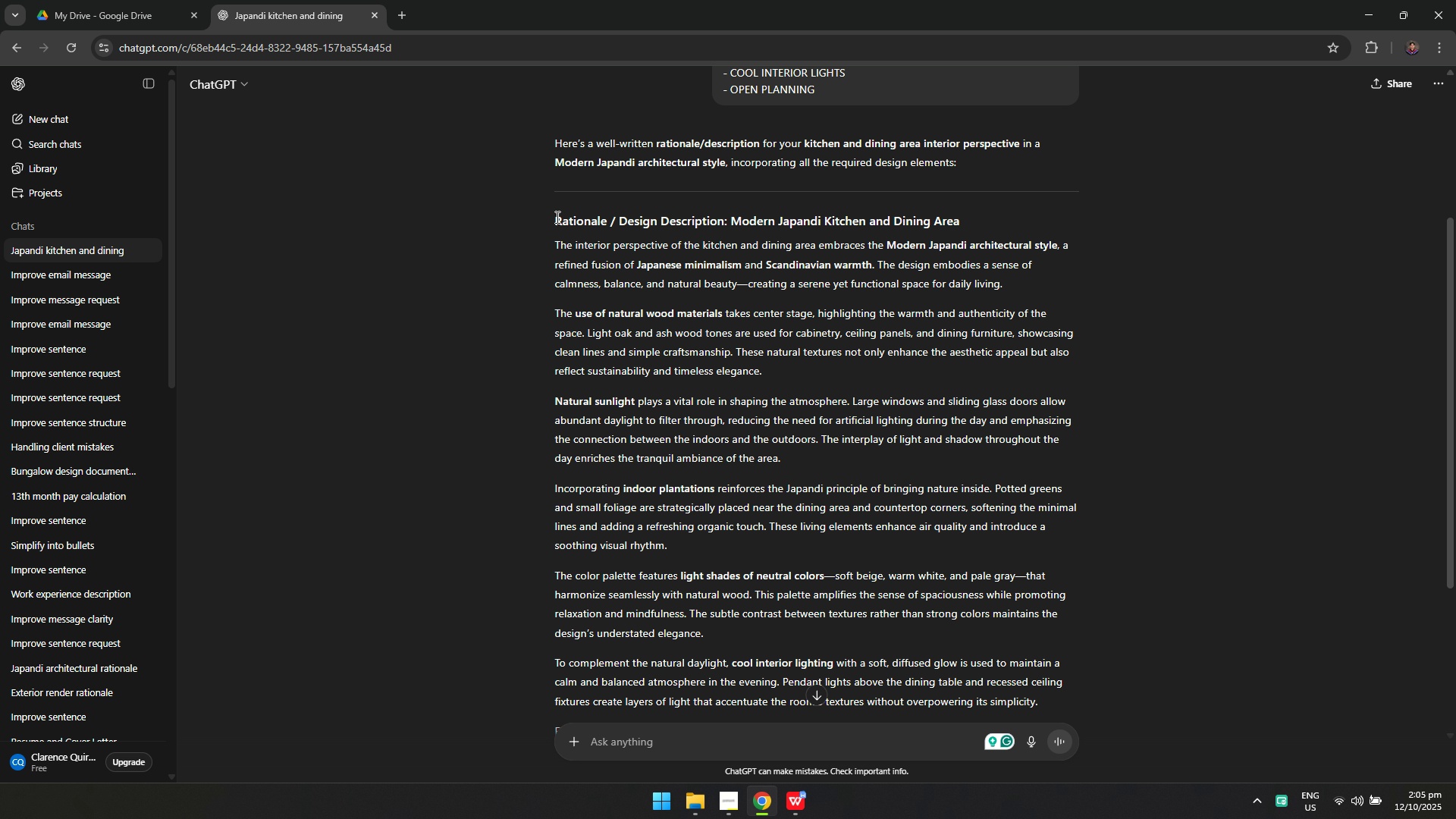 
left_click_drag(start_coordinate=[554, 217], to_coordinate=[1075, 516])
 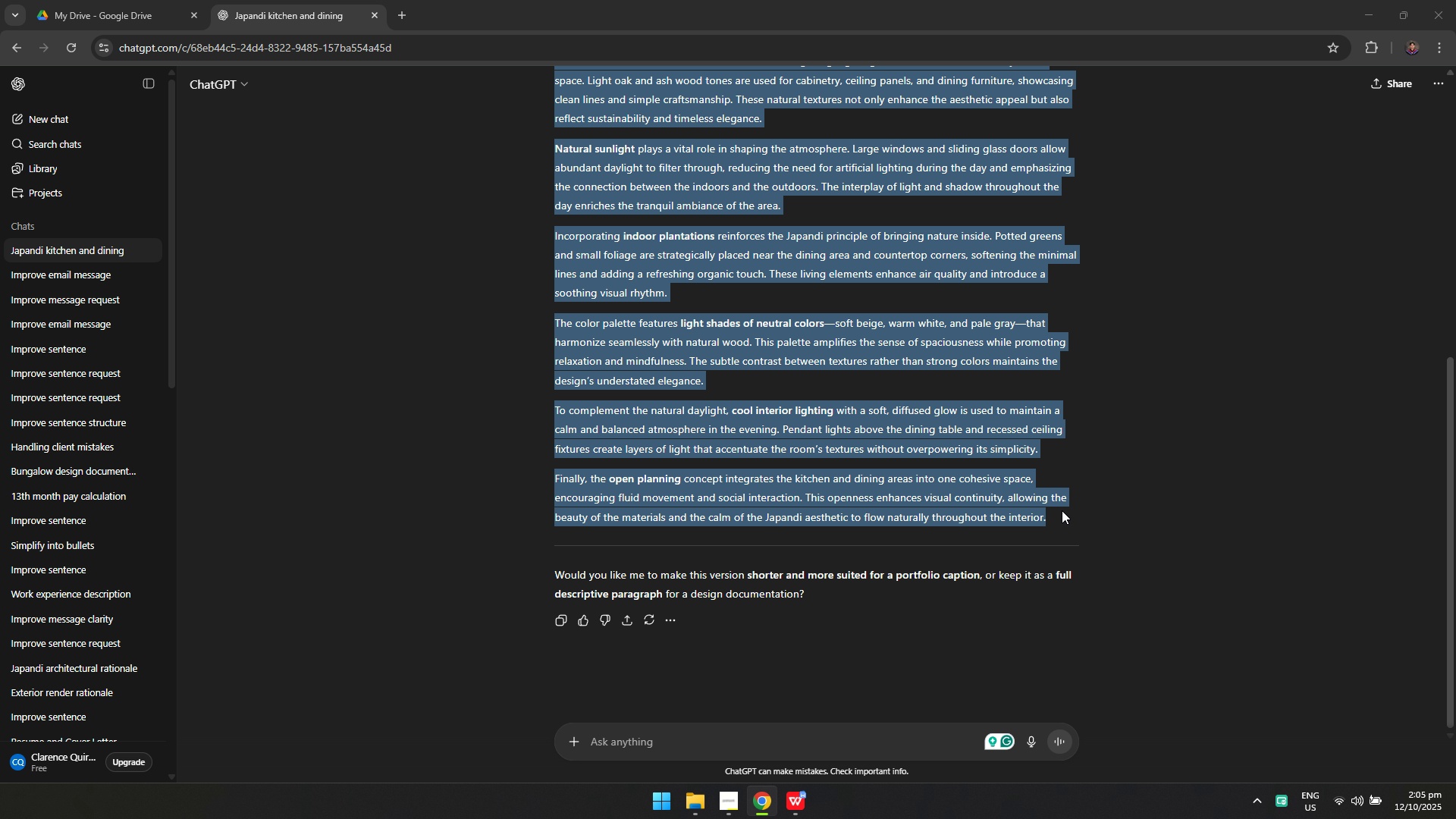 
scroll: coordinate [767, 303], scroll_direction: down, amount: 1.0
 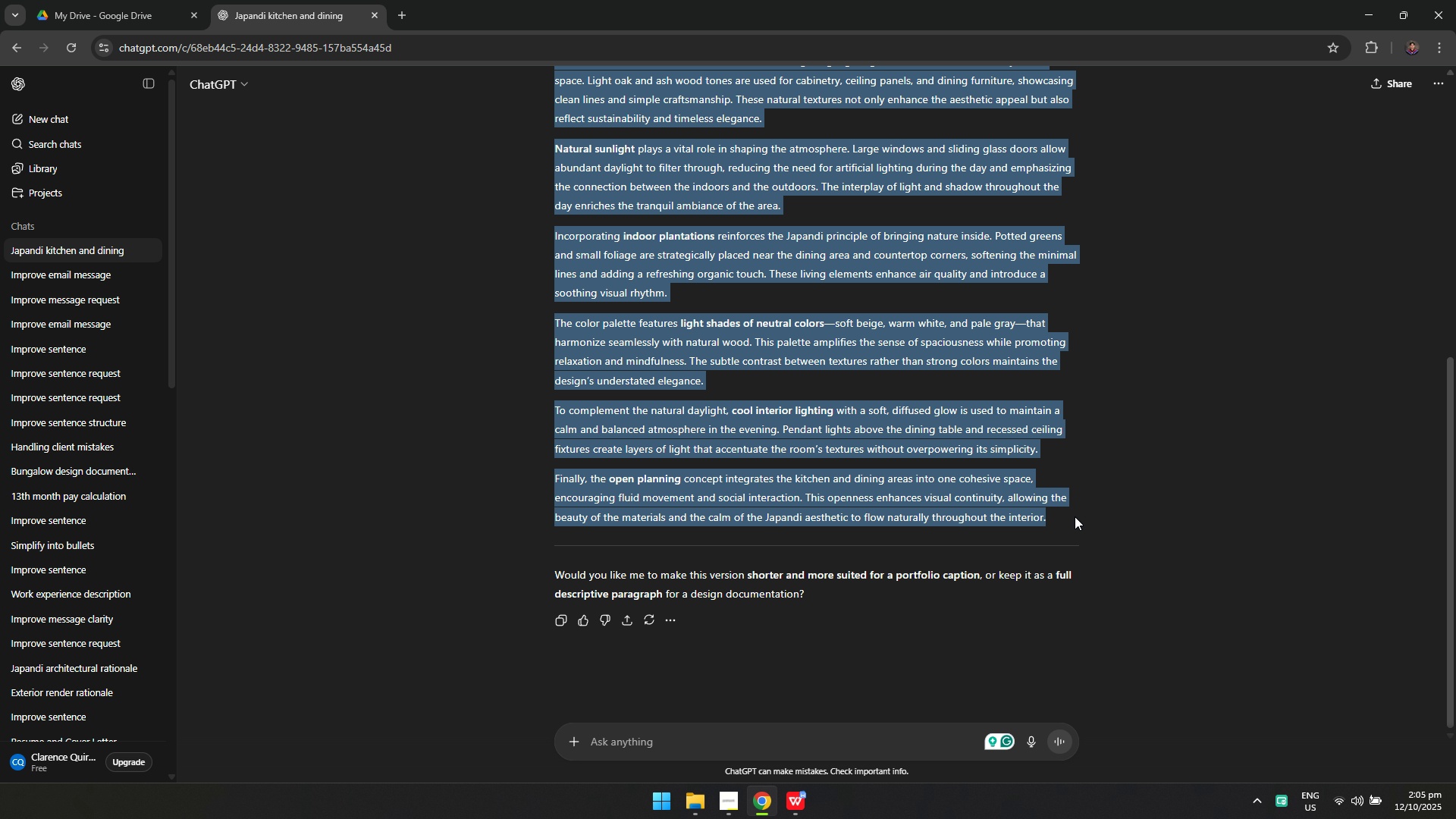 
key(Control+ControlLeft)
 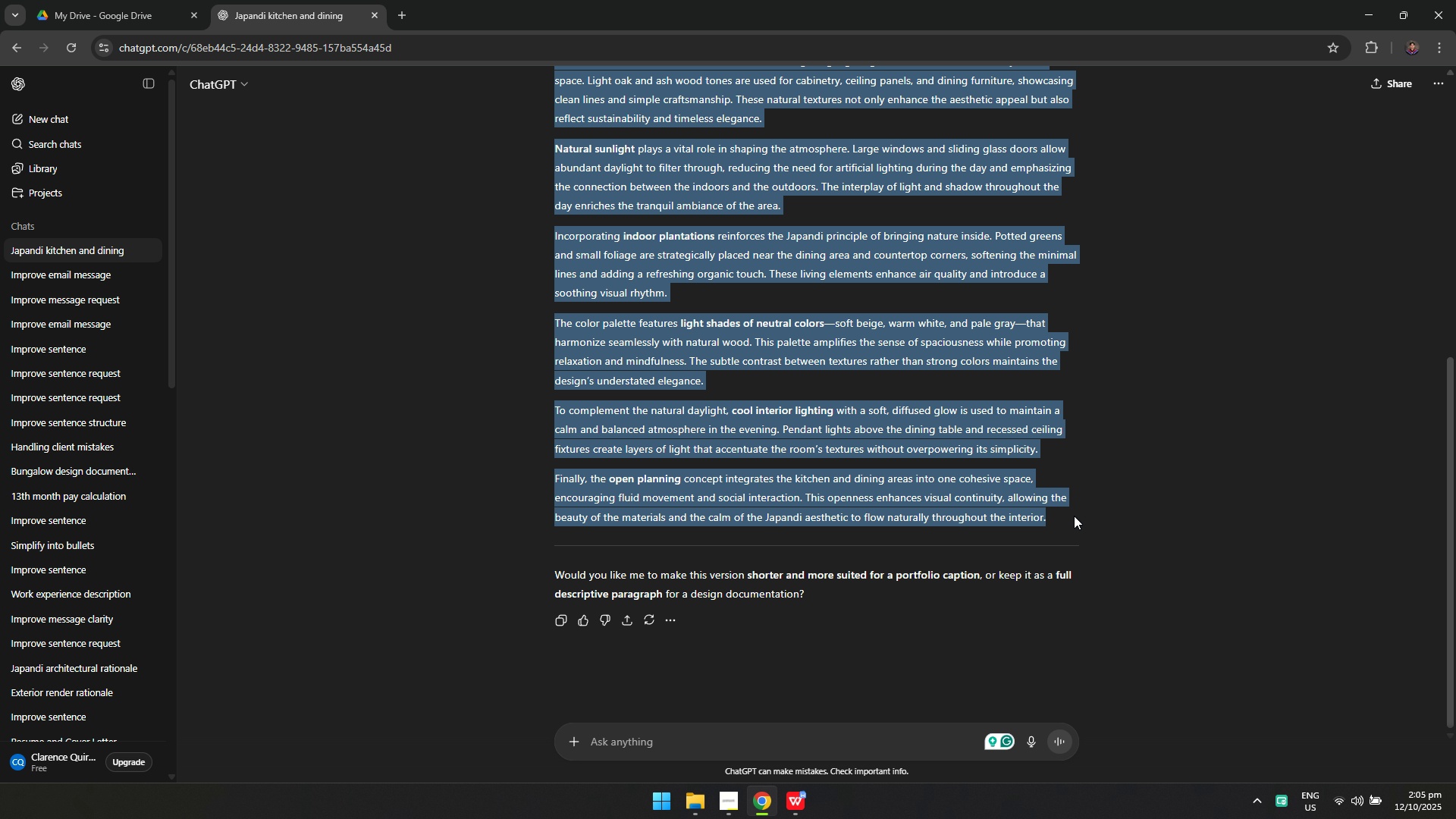 
key(Control+C)
 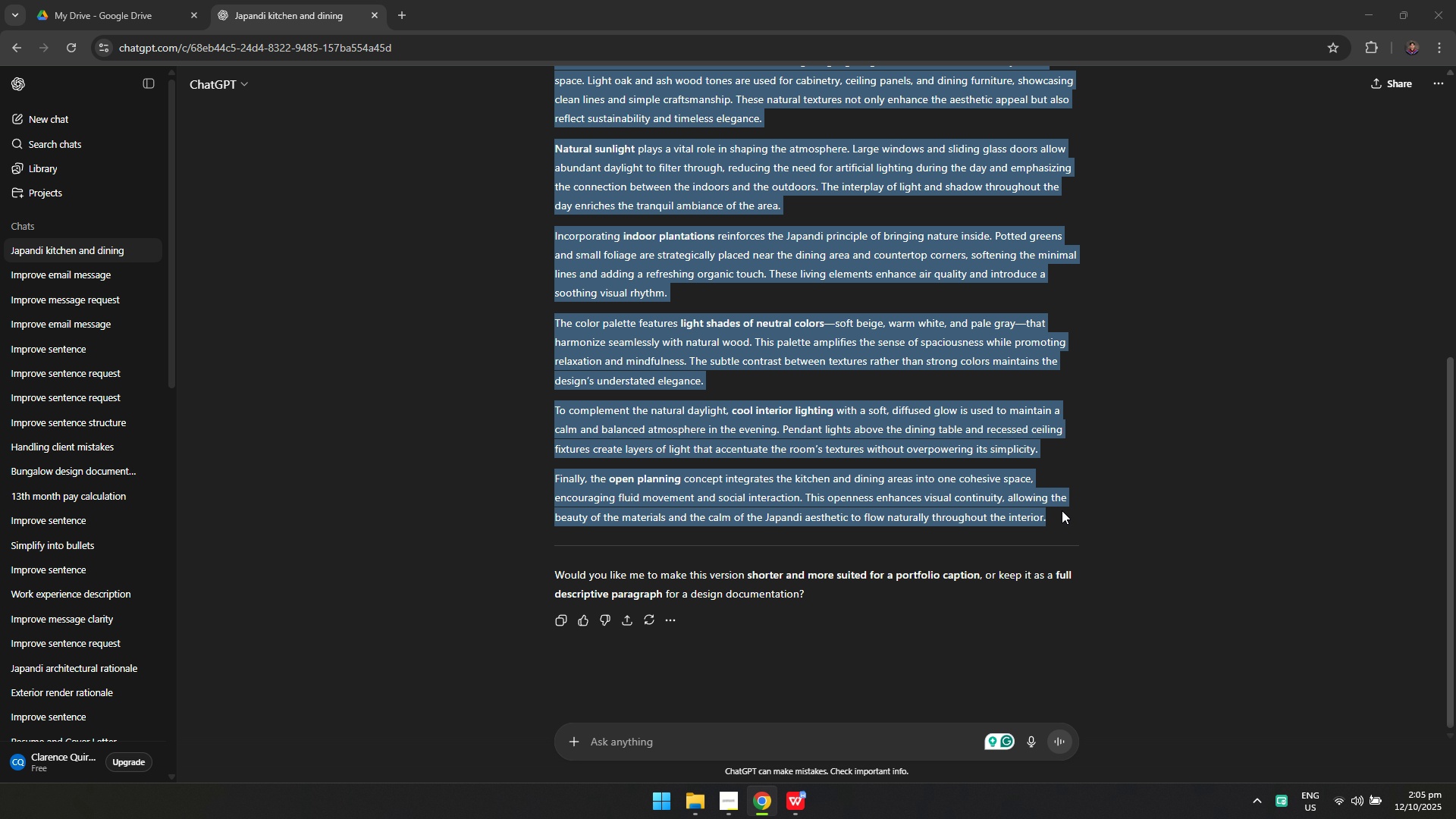 
key(Alt+AltLeft)
 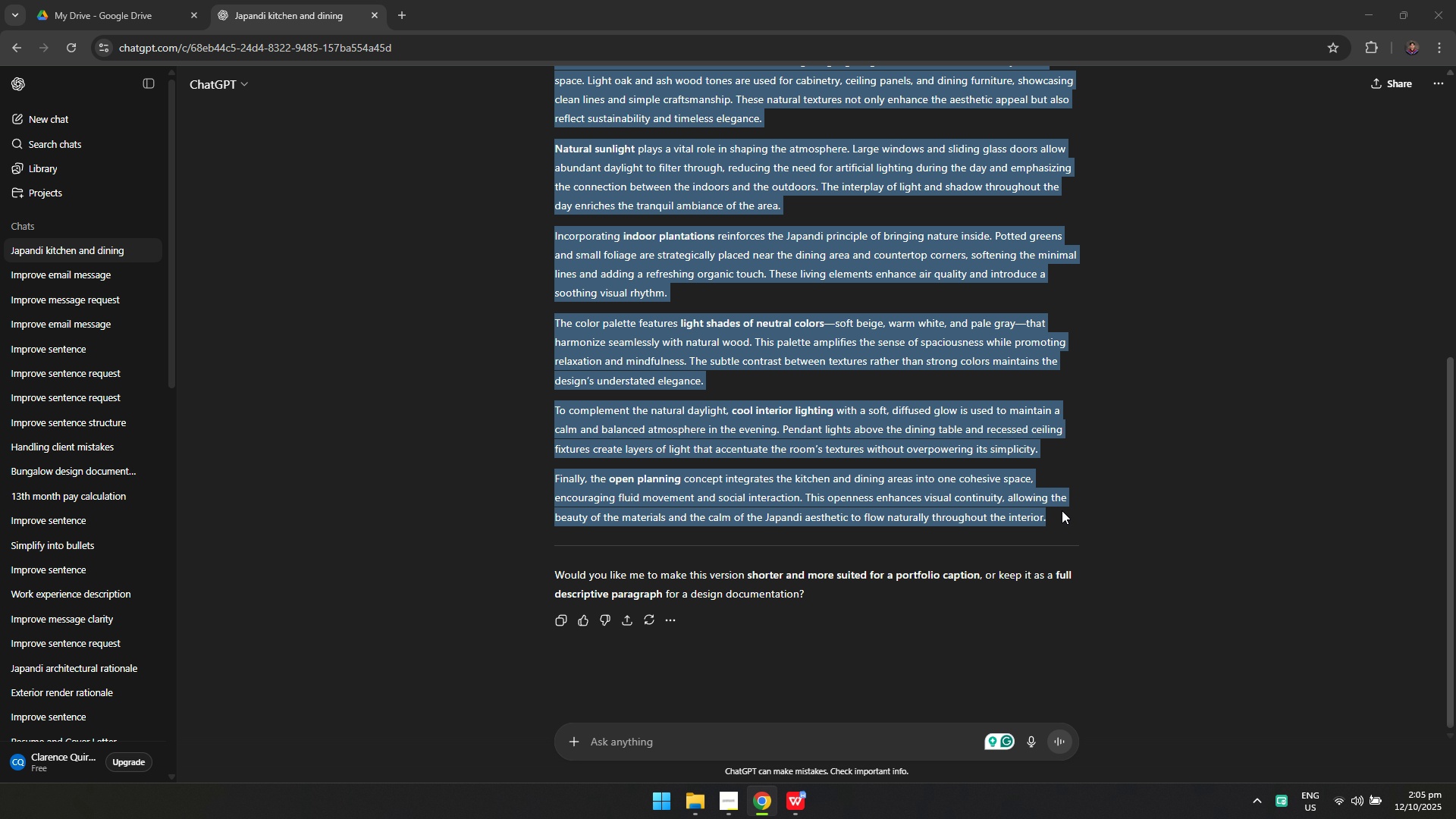 
key(Alt+Tab)
 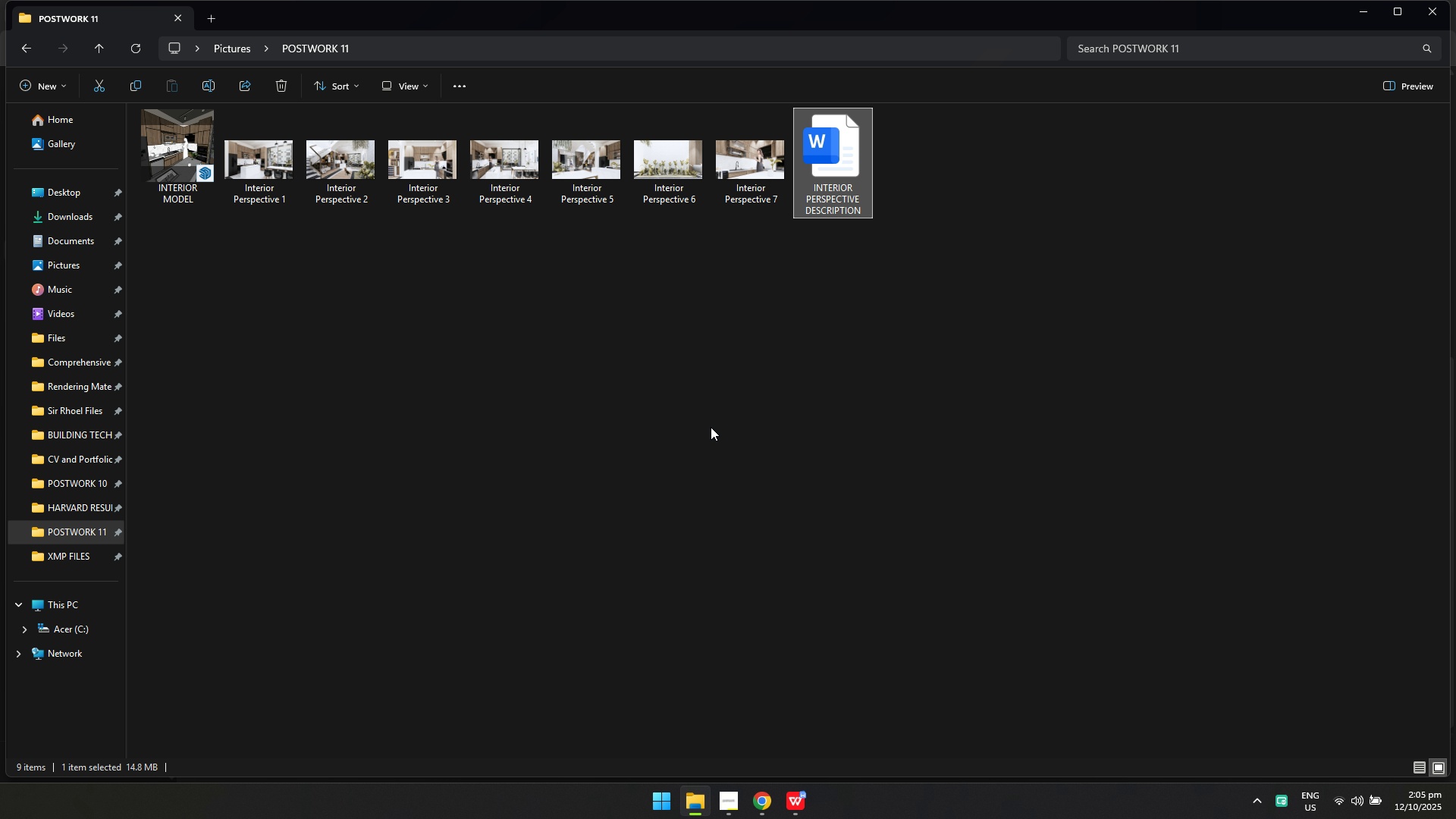 
key(Alt+Tab)
 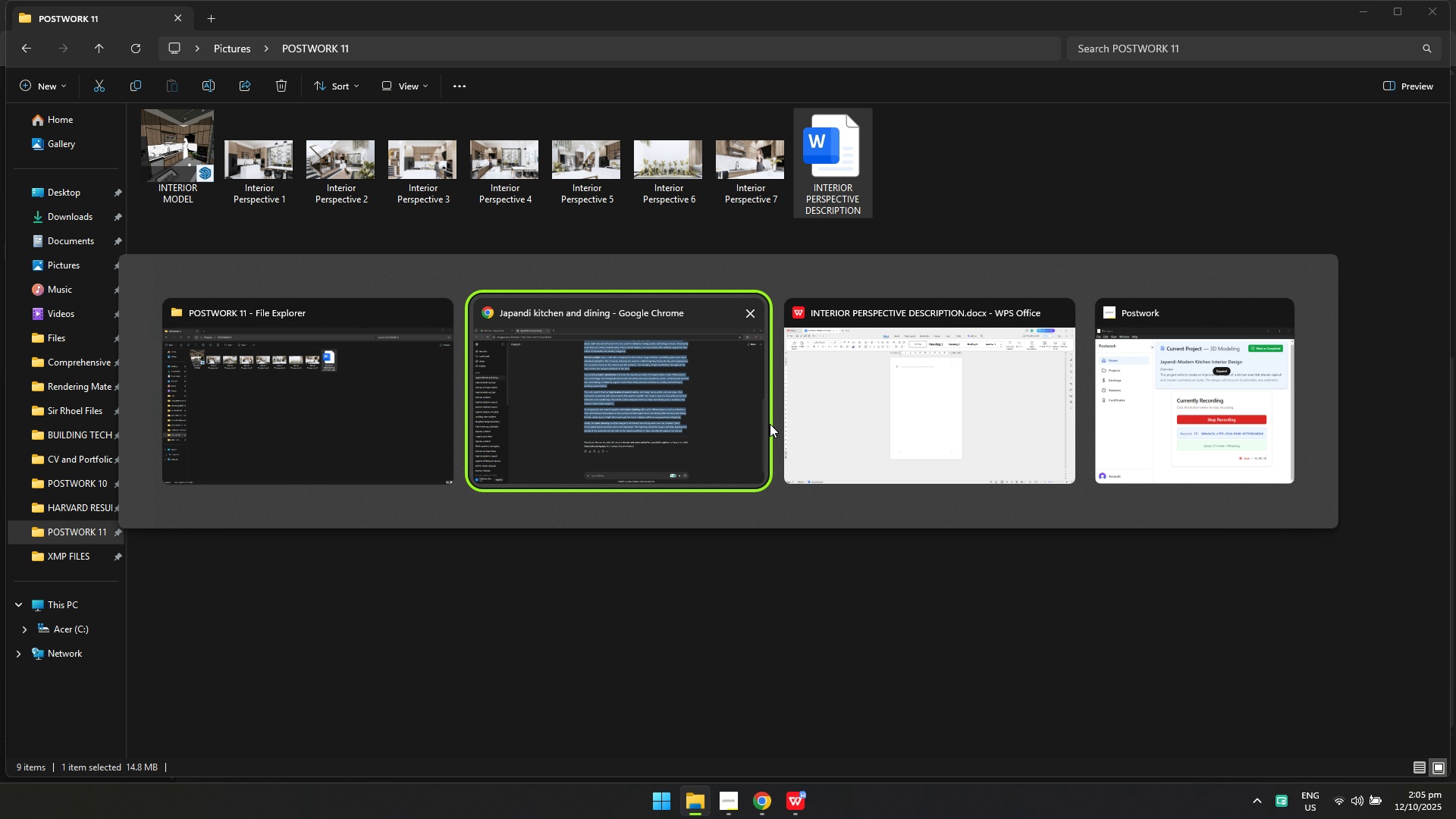 
key(Alt+Tab)
 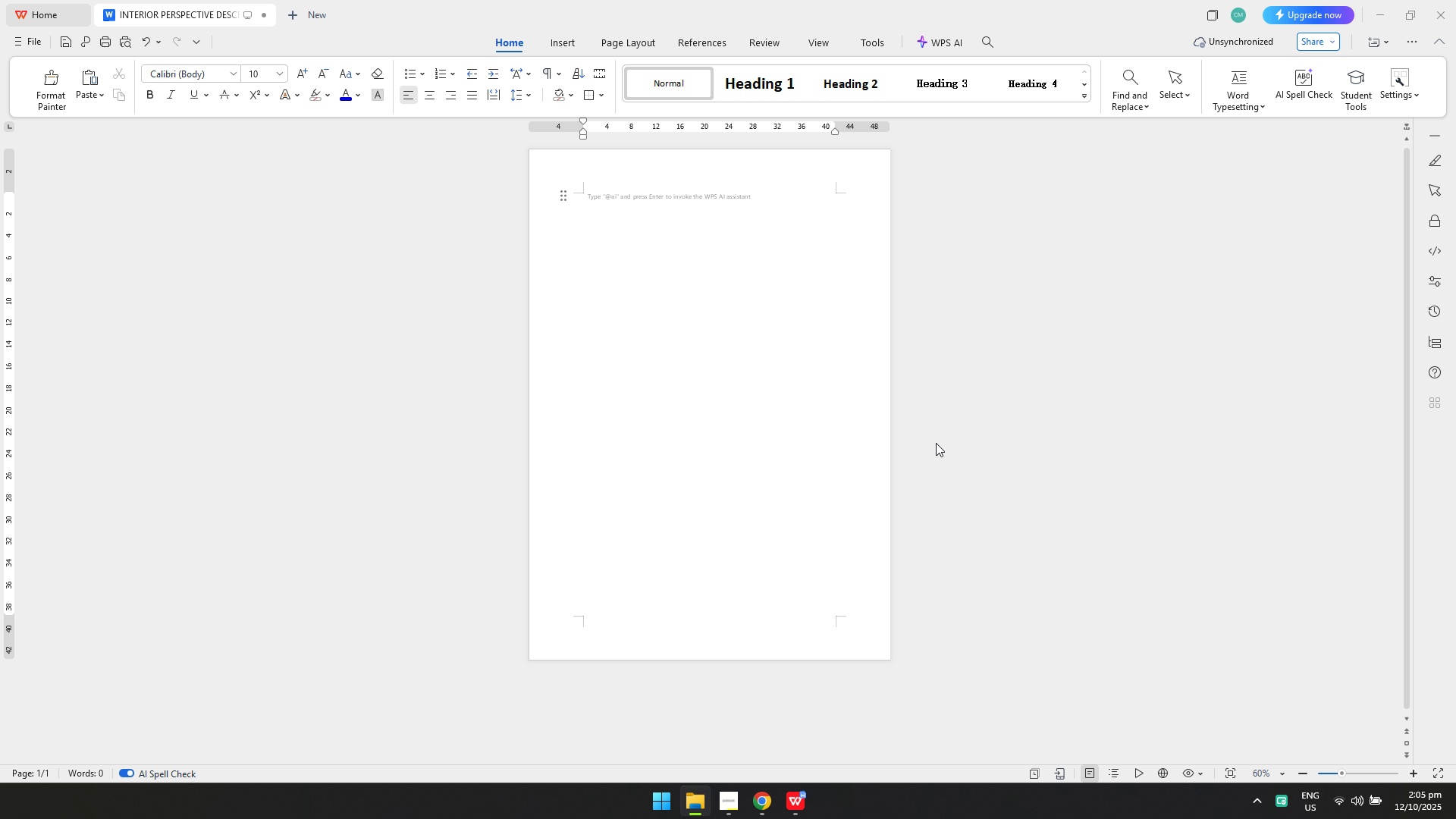 
left_click([936, 443])
 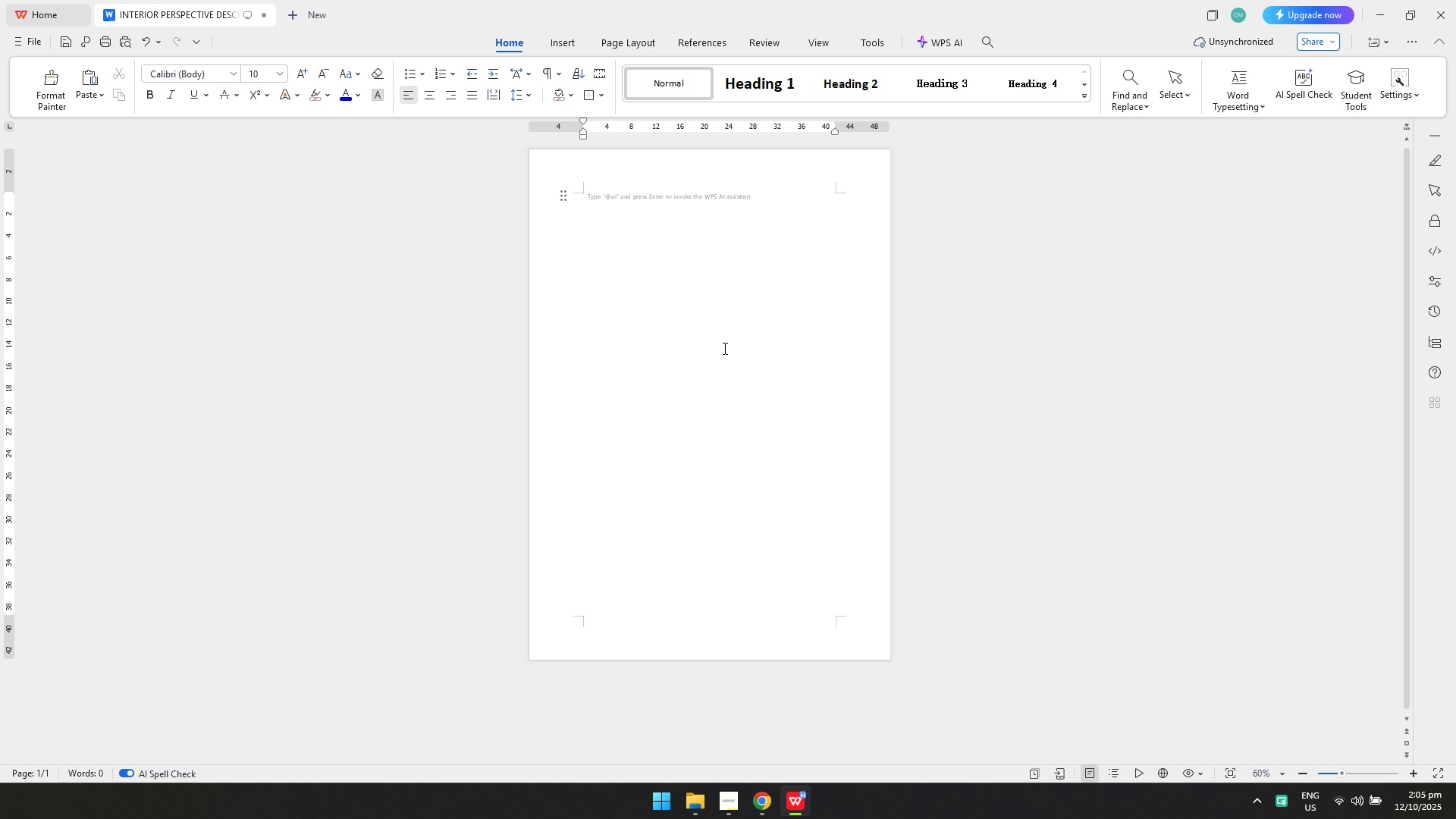 
key(Control+ControlLeft)
 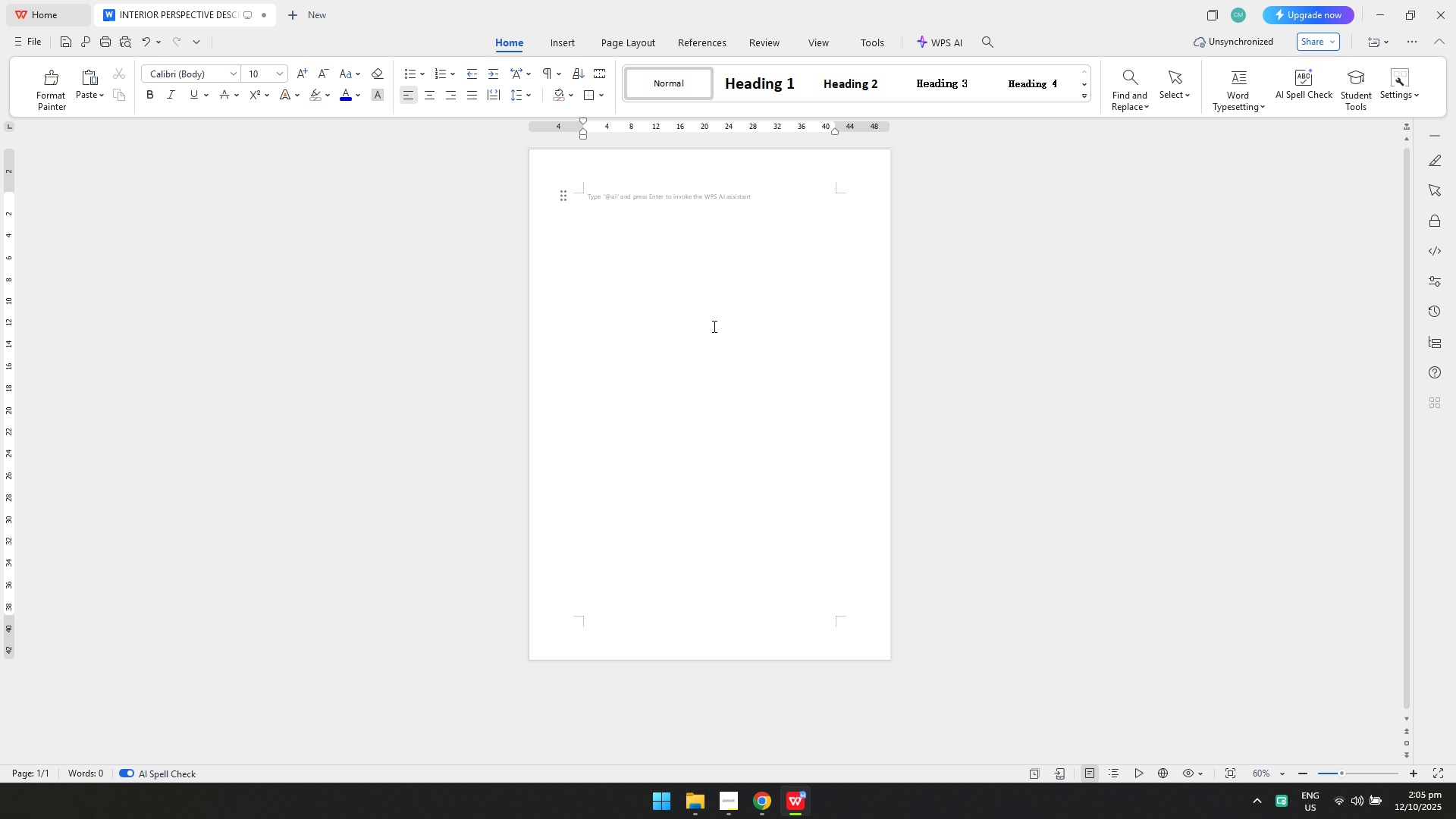 
key(Control+V)
 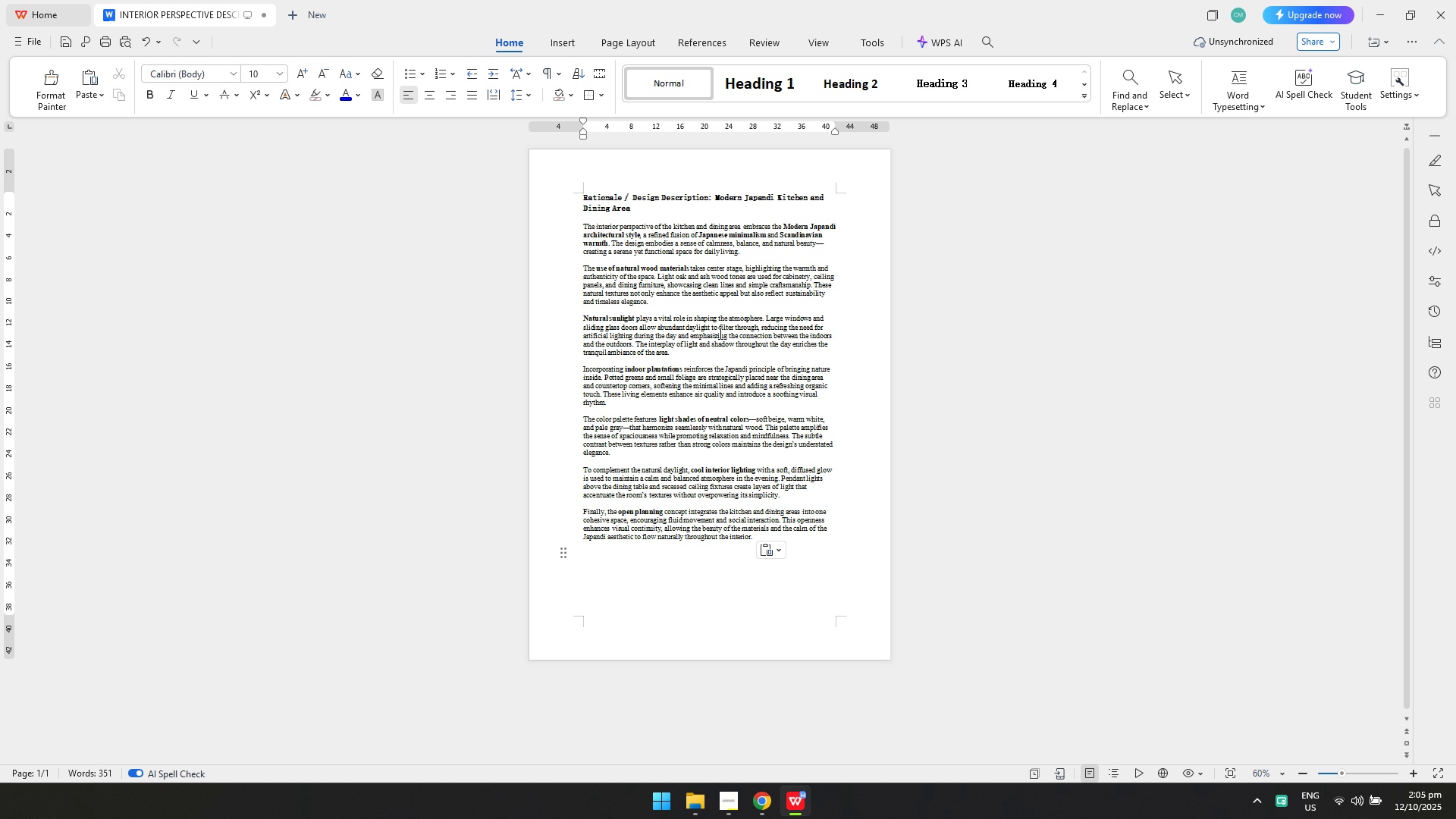 
key(Control+ControlLeft)
 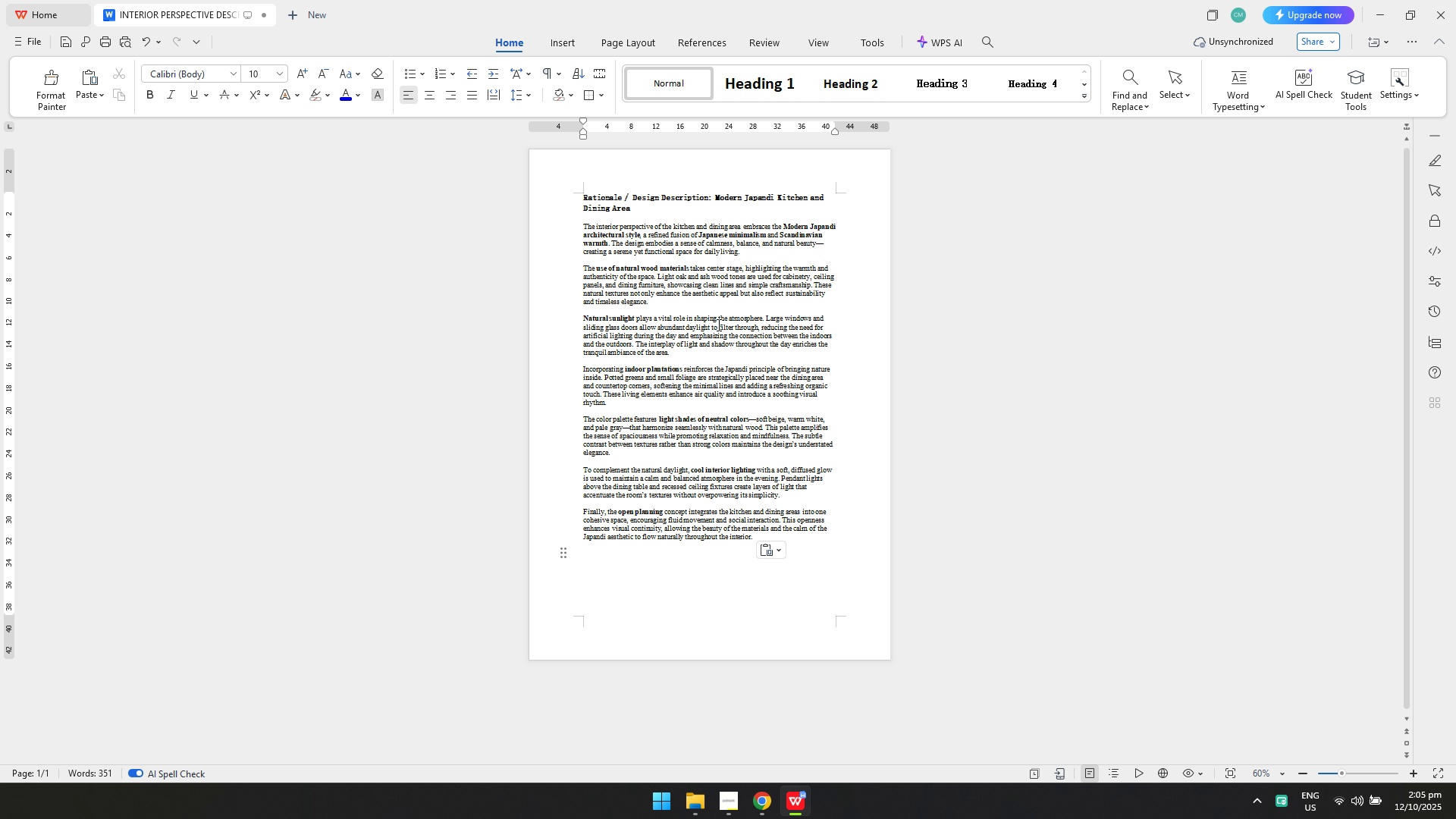 
key(Control+A)
 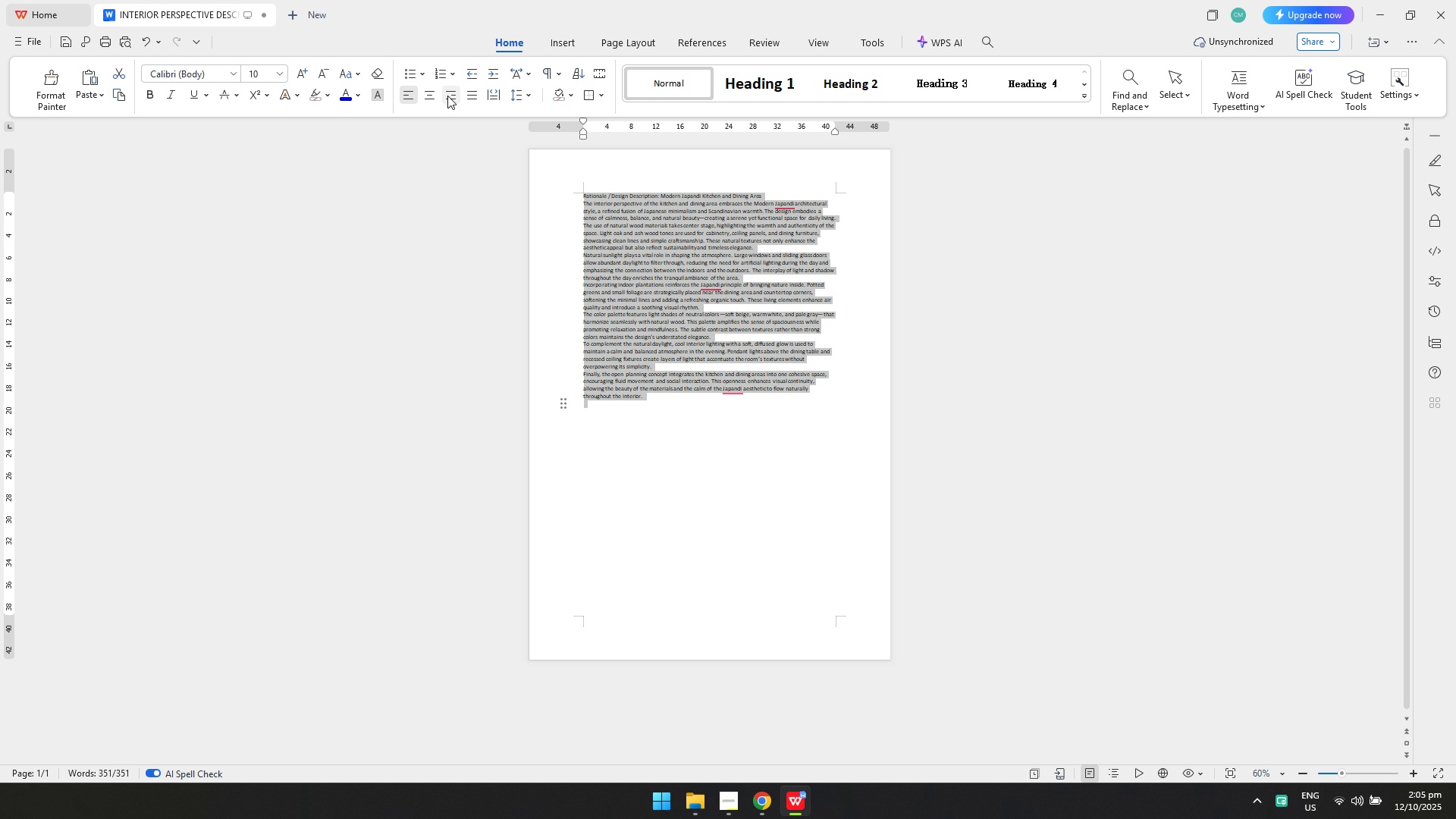 
double_click([469, 96])
 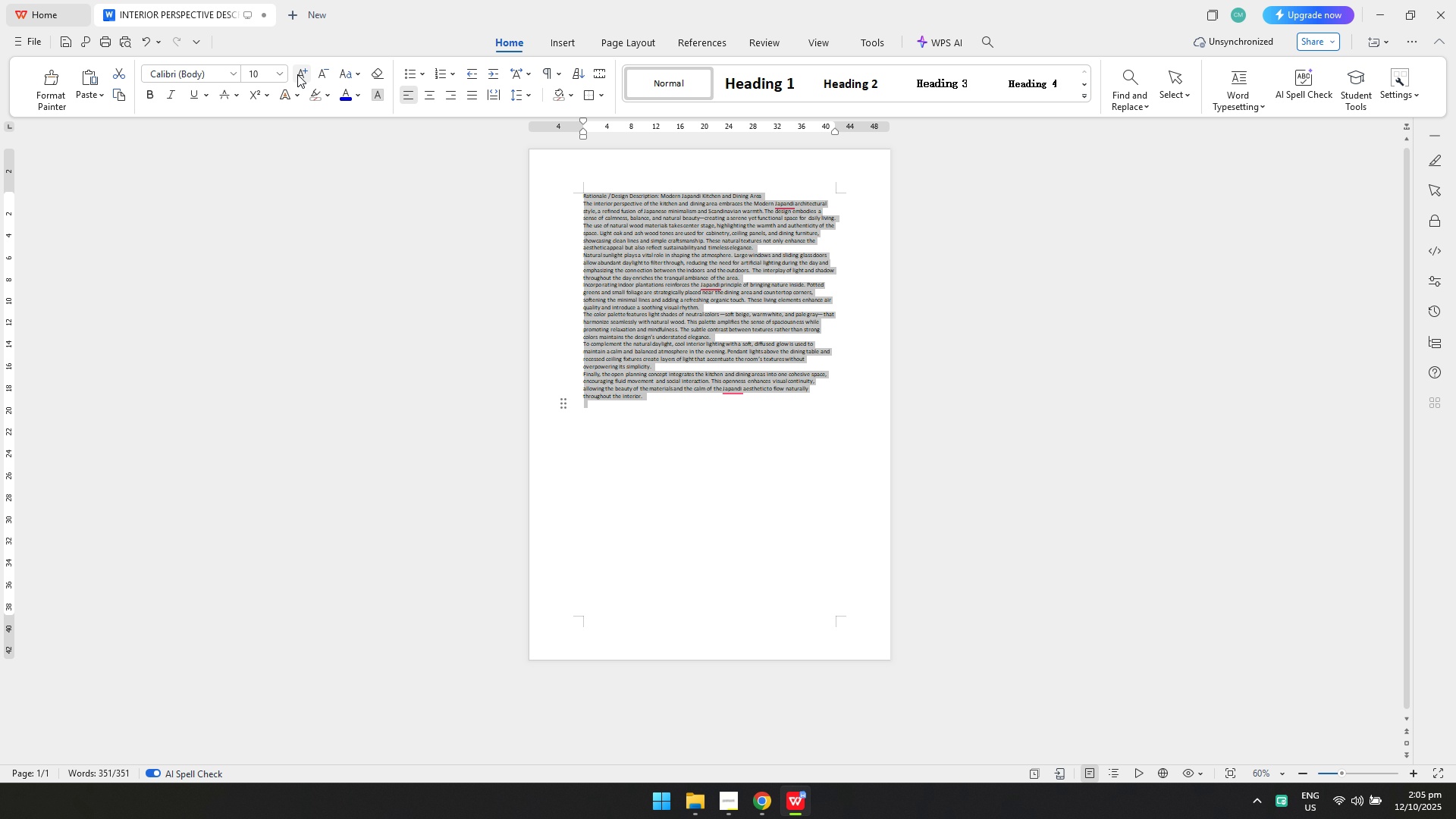 
double_click([297, 74])
 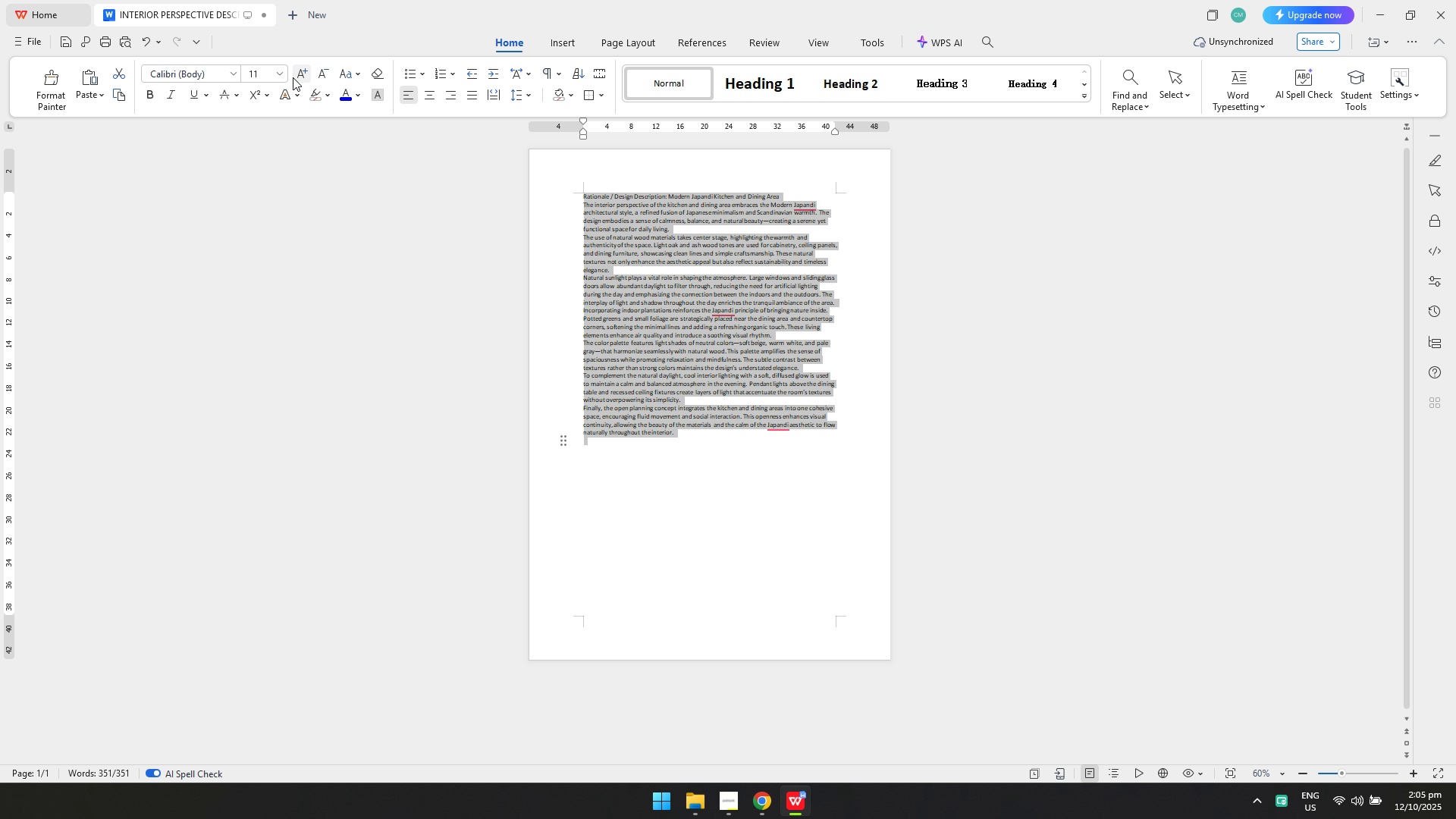 
left_click([295, 77])
 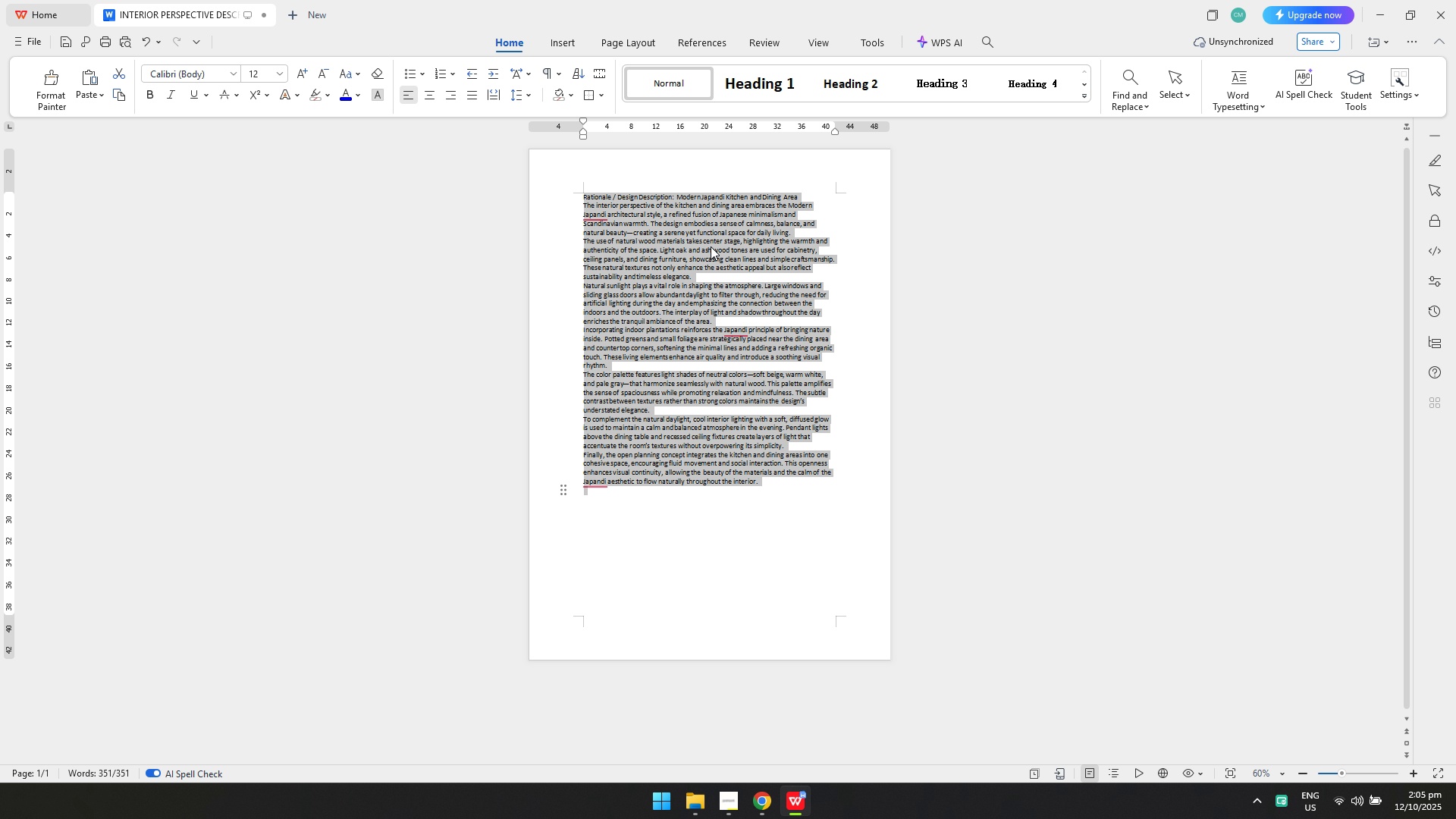 
left_click([712, 242])
 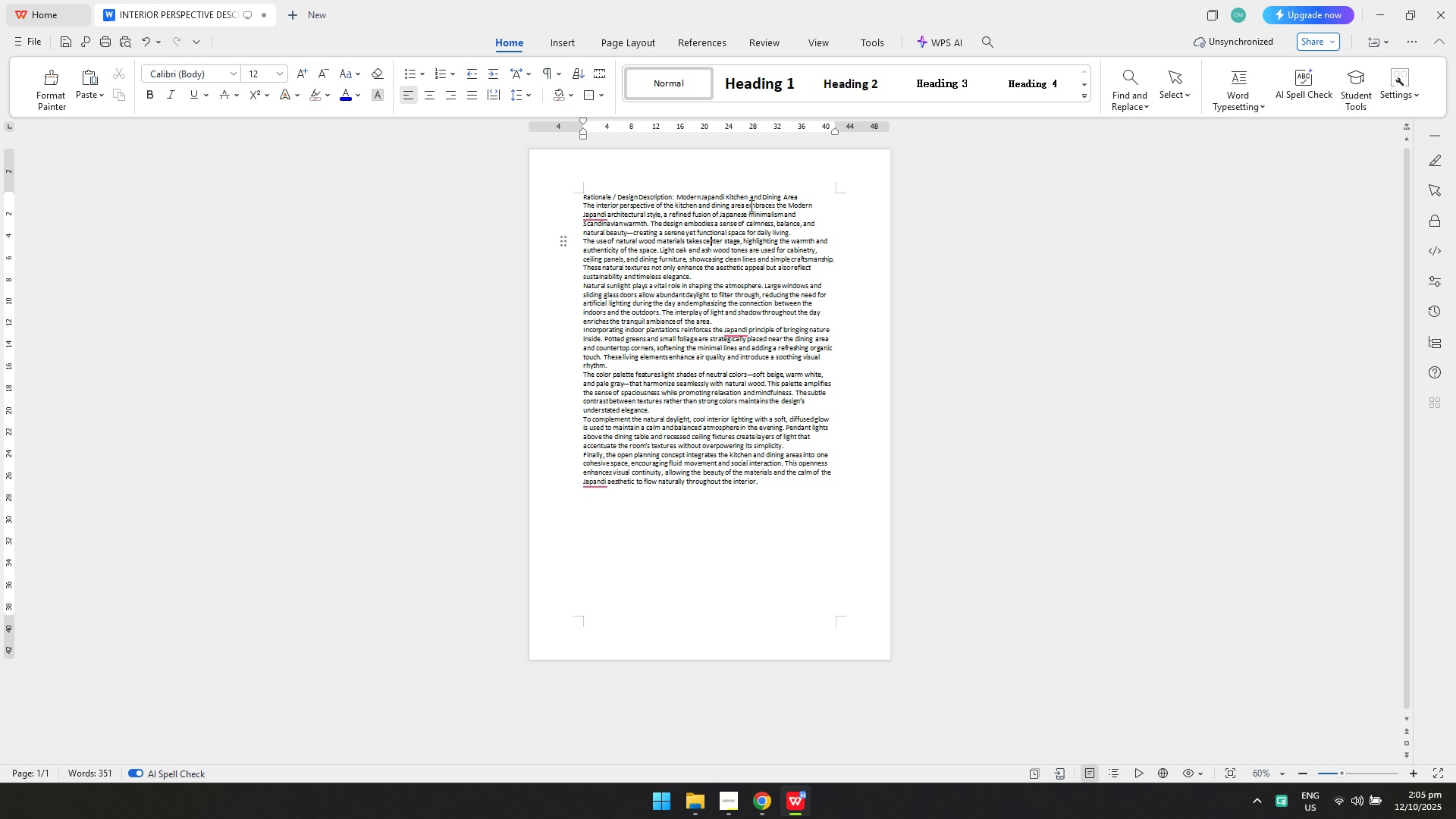 
hold_key(key=ControlLeft, duration=0.46)
scroll: coordinate [770, 198], scroll_direction: up, amount: 1.0
 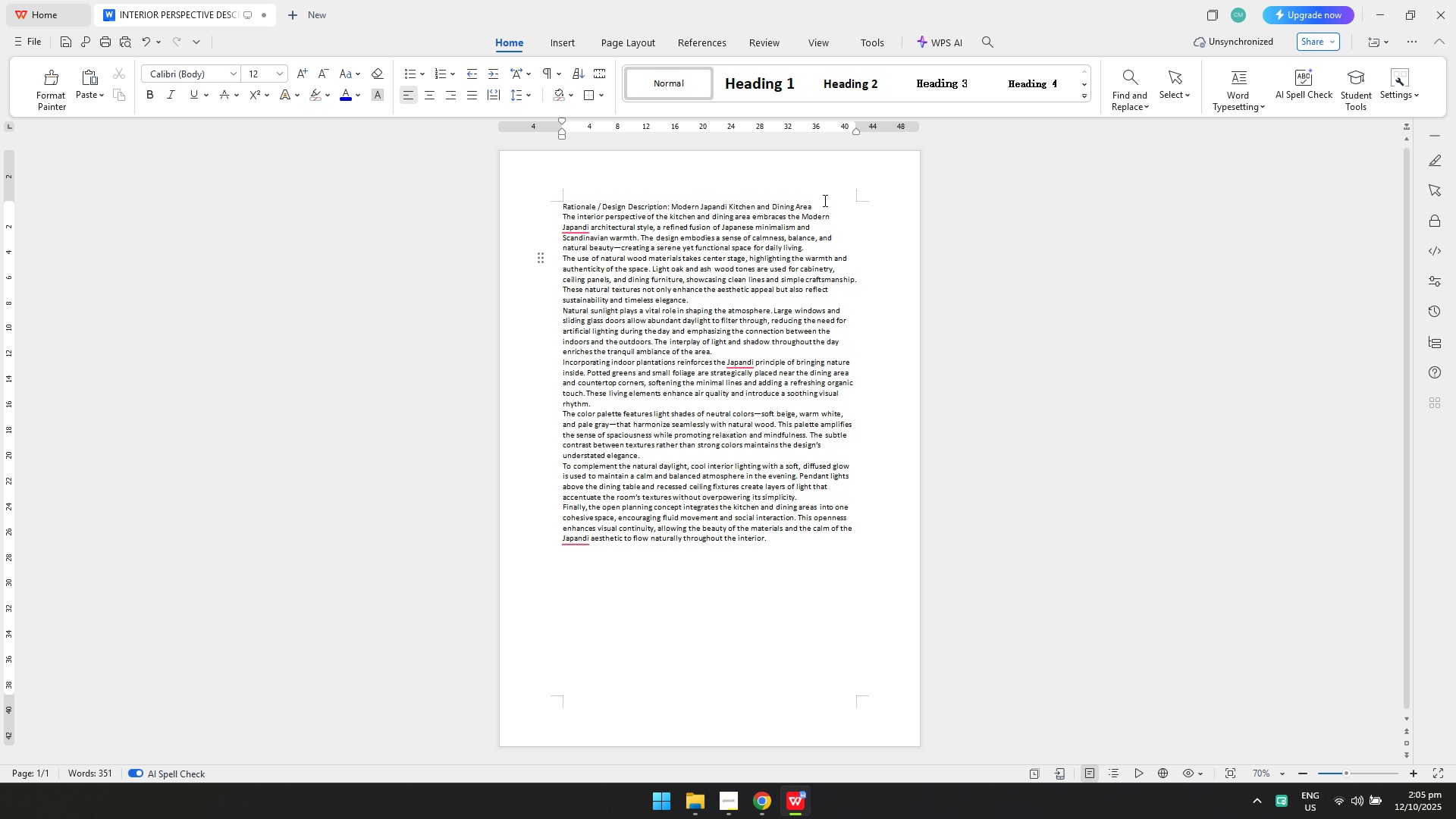 
left_click_drag(start_coordinate=[824, 203], to_coordinate=[543, 205])
 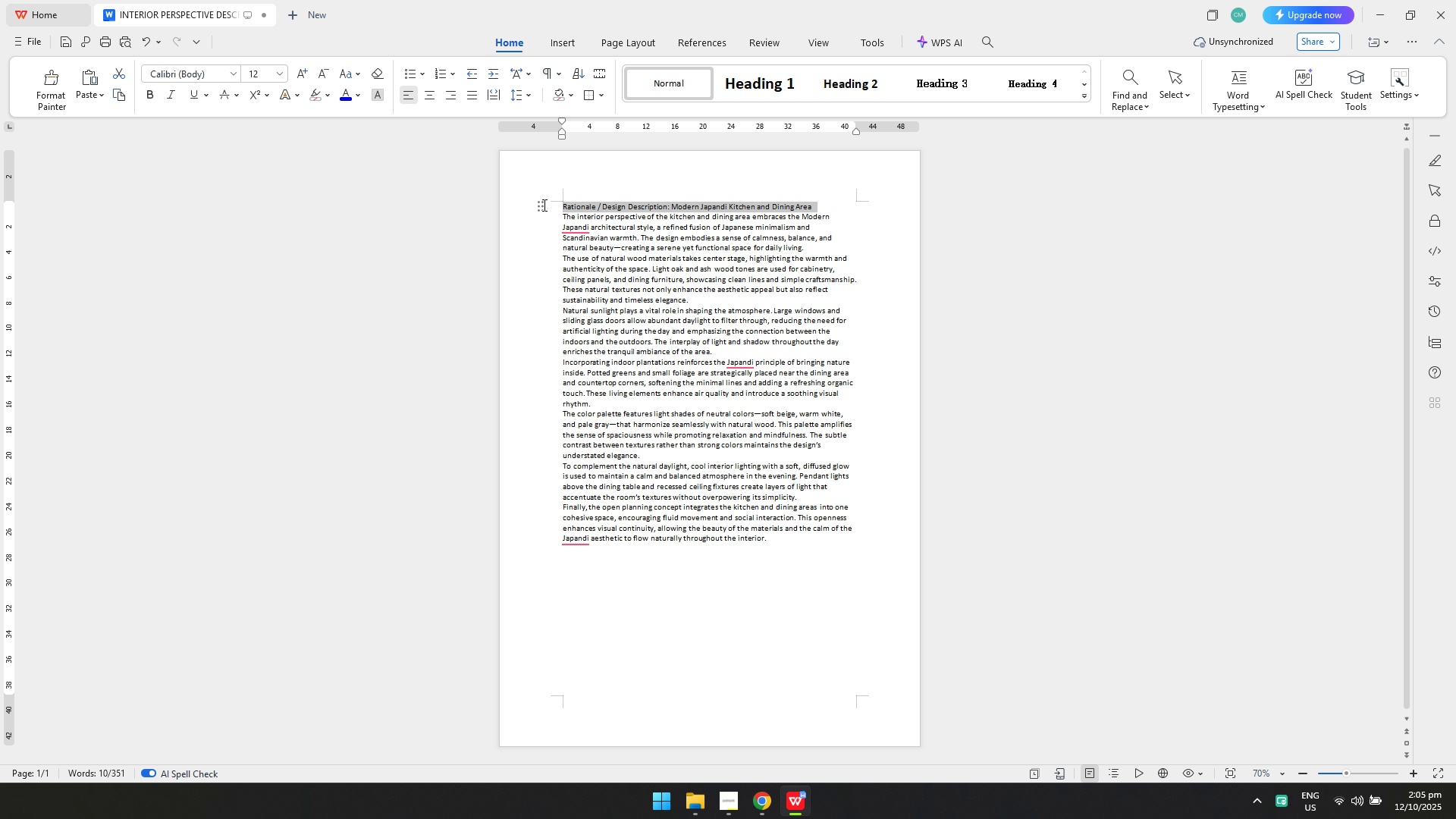 
key(Control+B)
 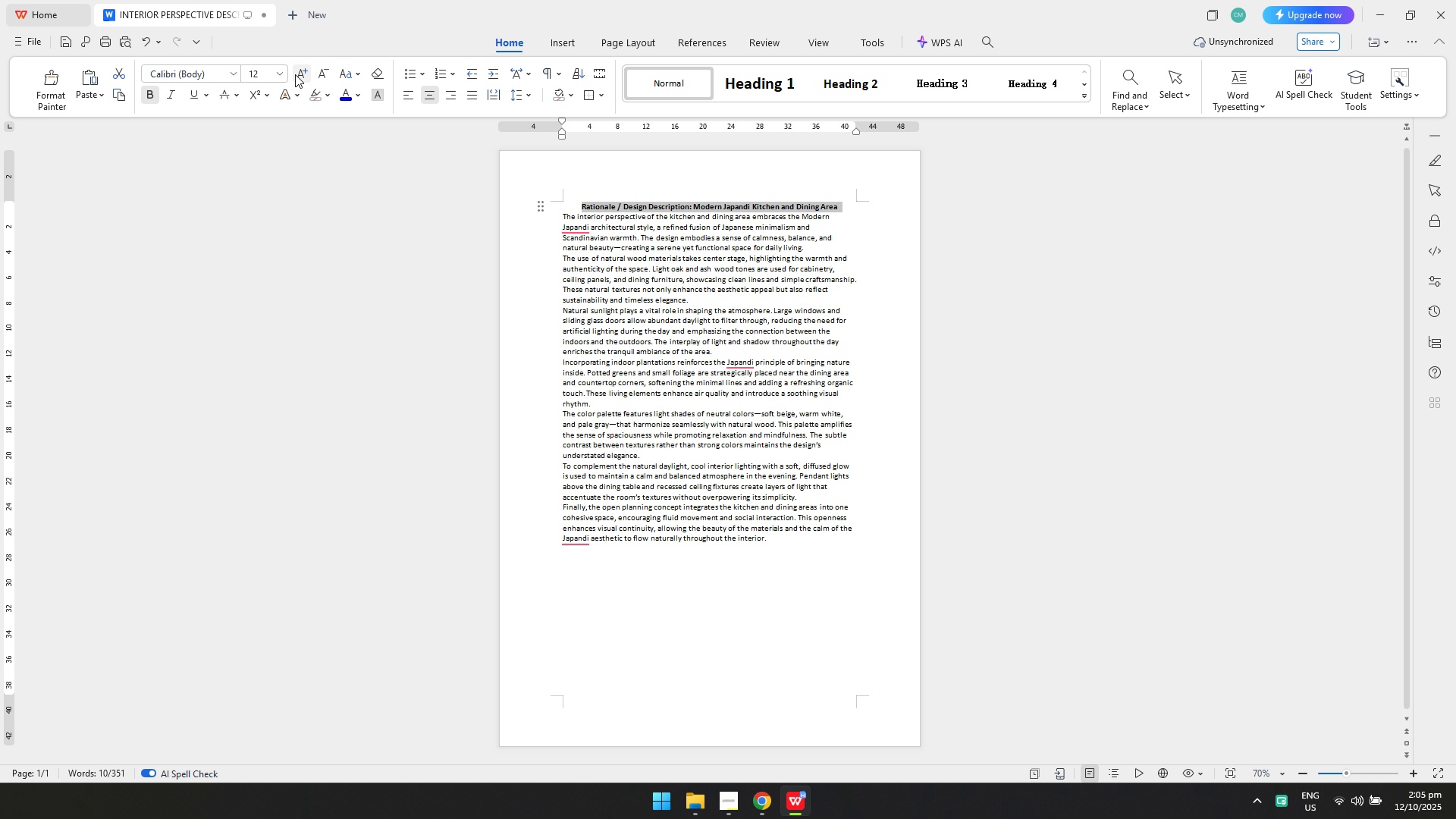 
double_click([300, 72])
 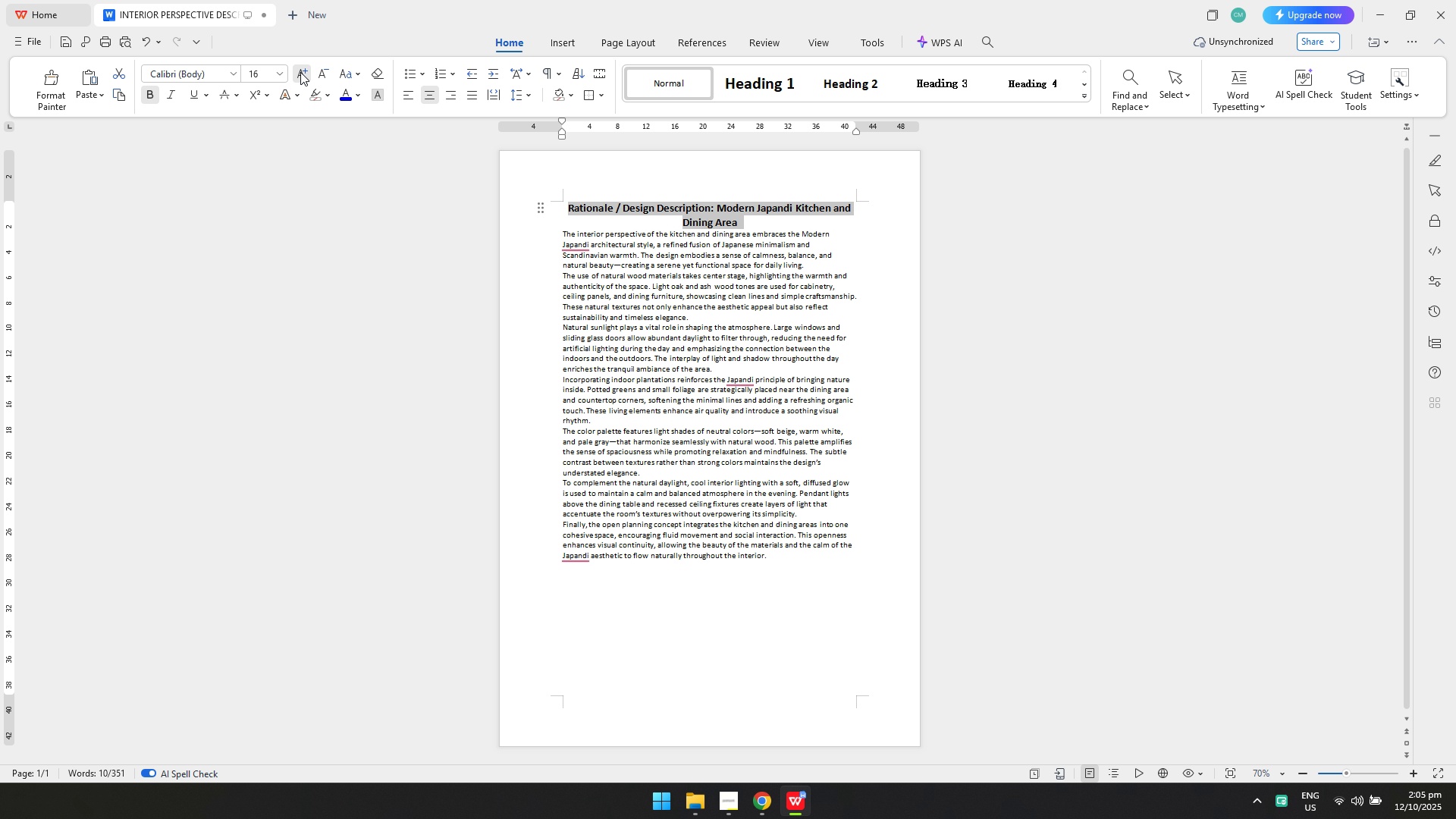 
triple_click([300, 72])
 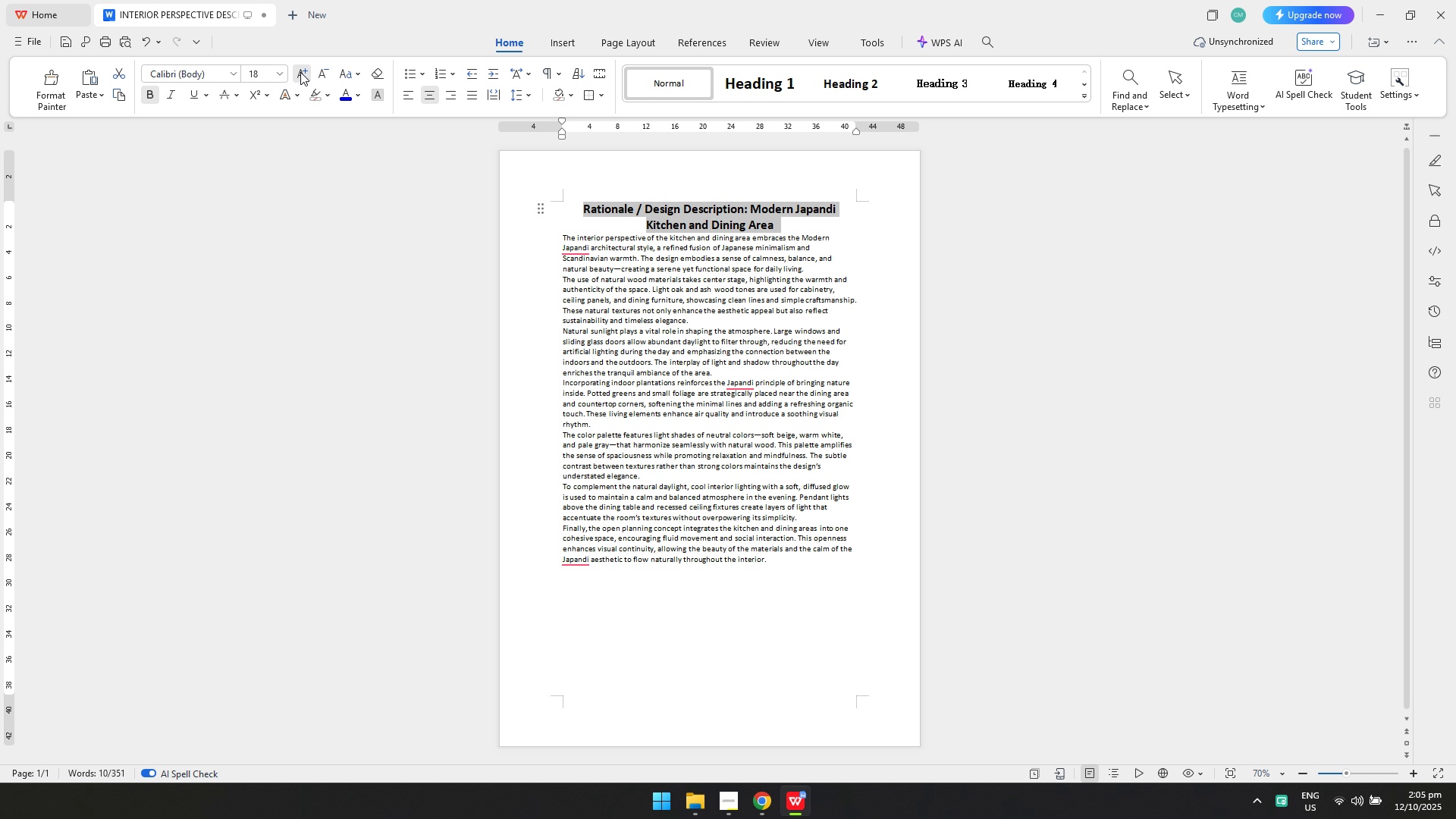 
left_click([300, 72])
 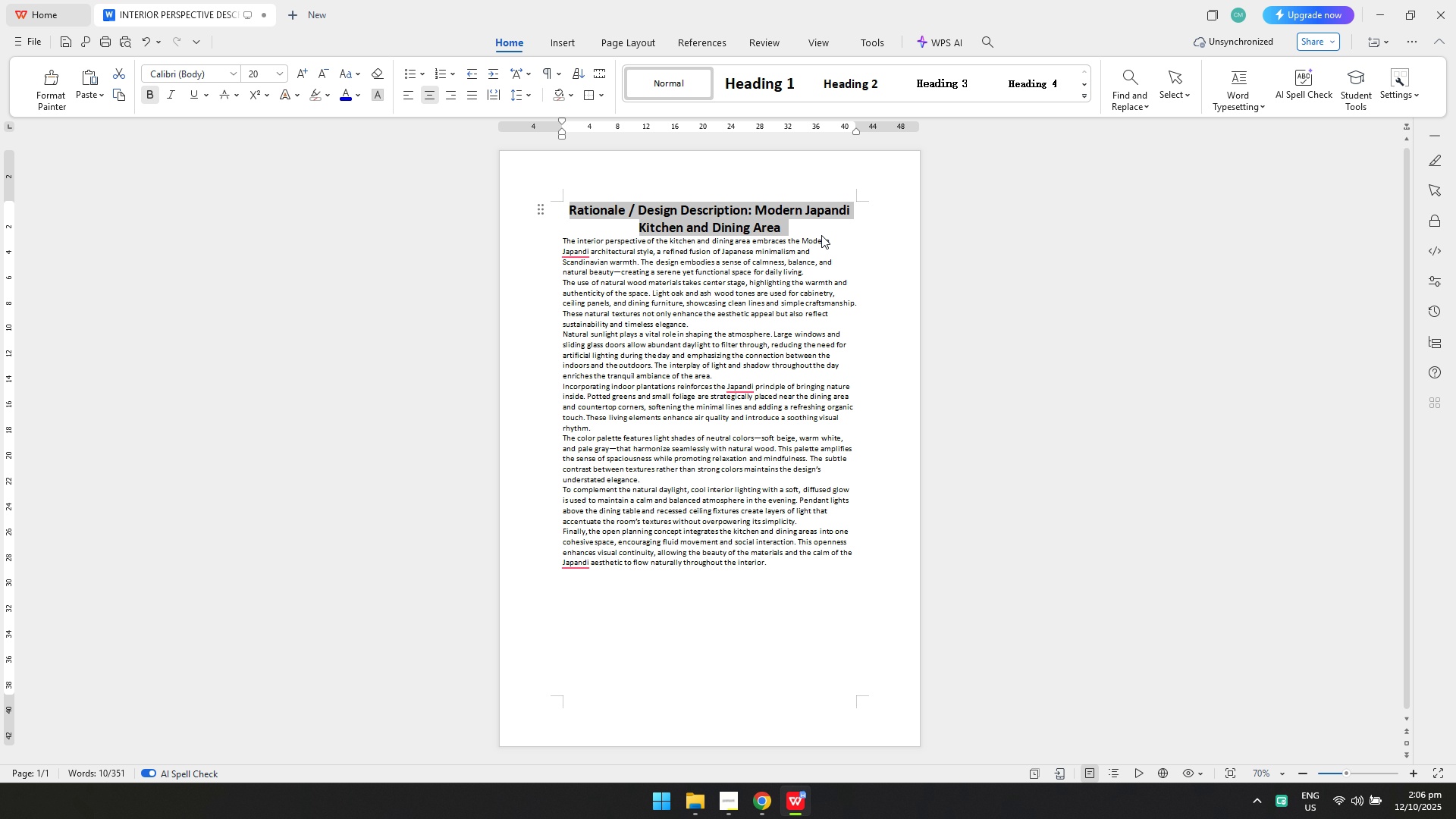 
left_click([824, 232])
 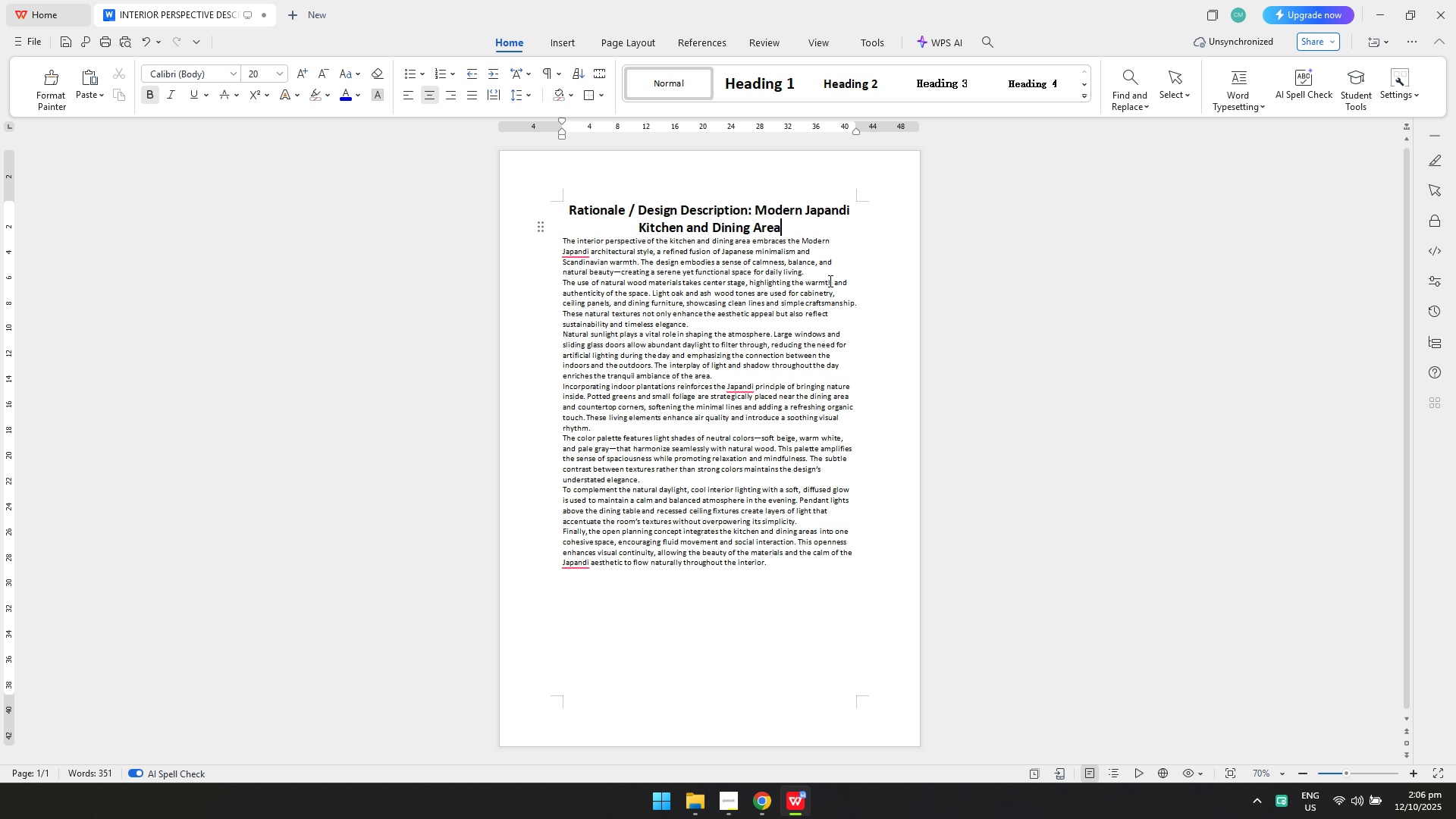 
left_click([829, 272])
 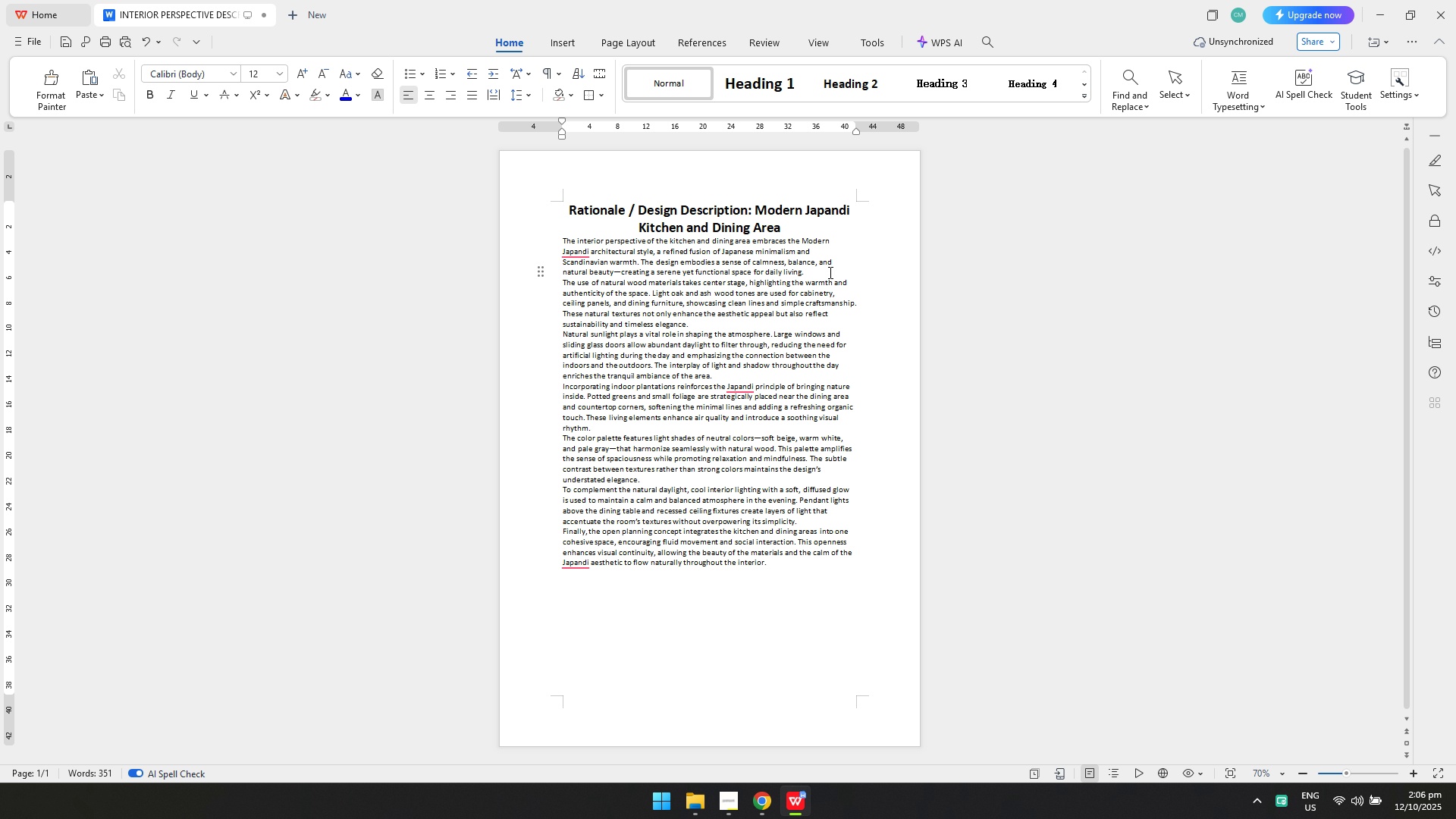 
key(Alt+AltLeft)
 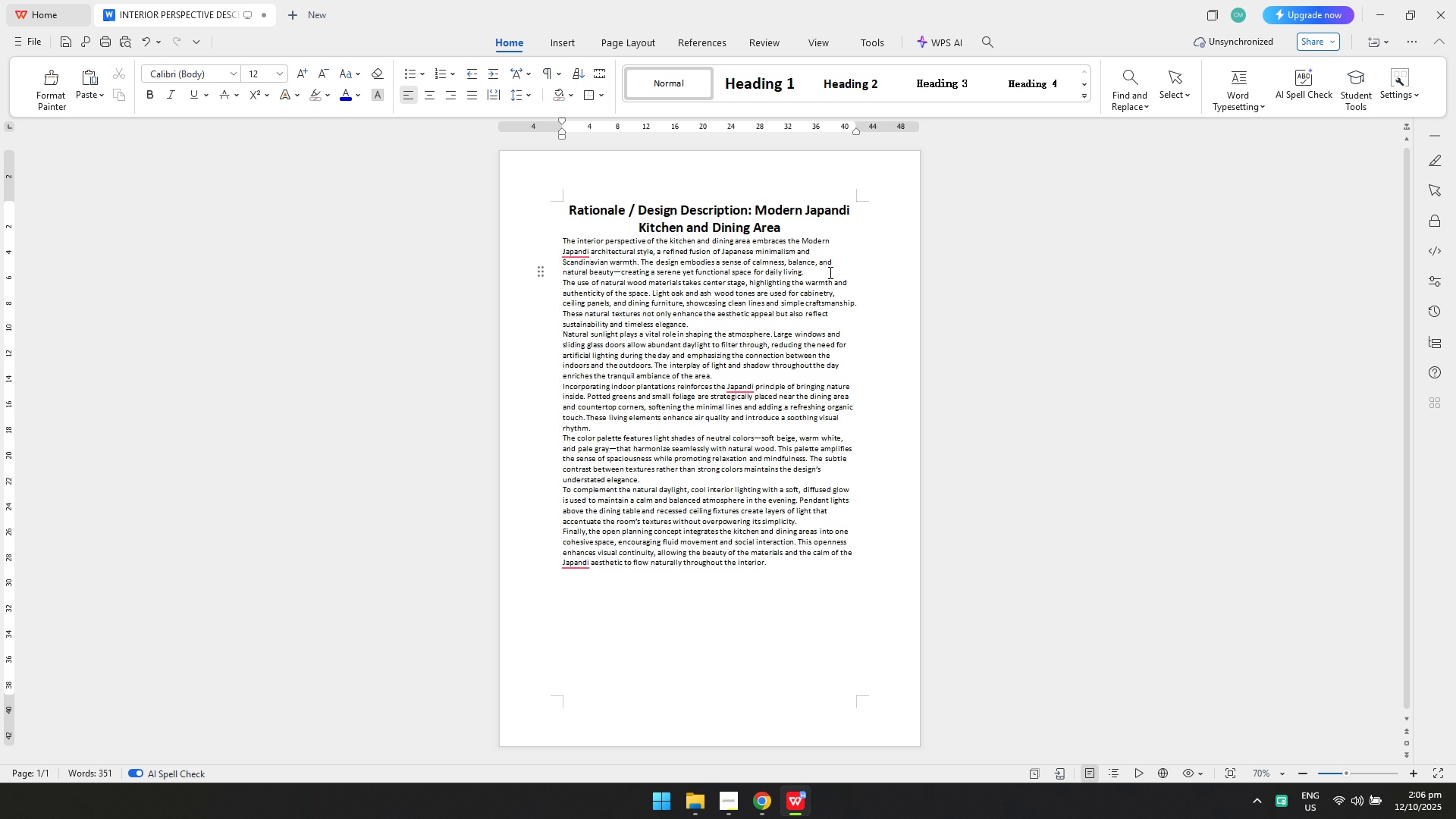 
key(Alt+Tab)
 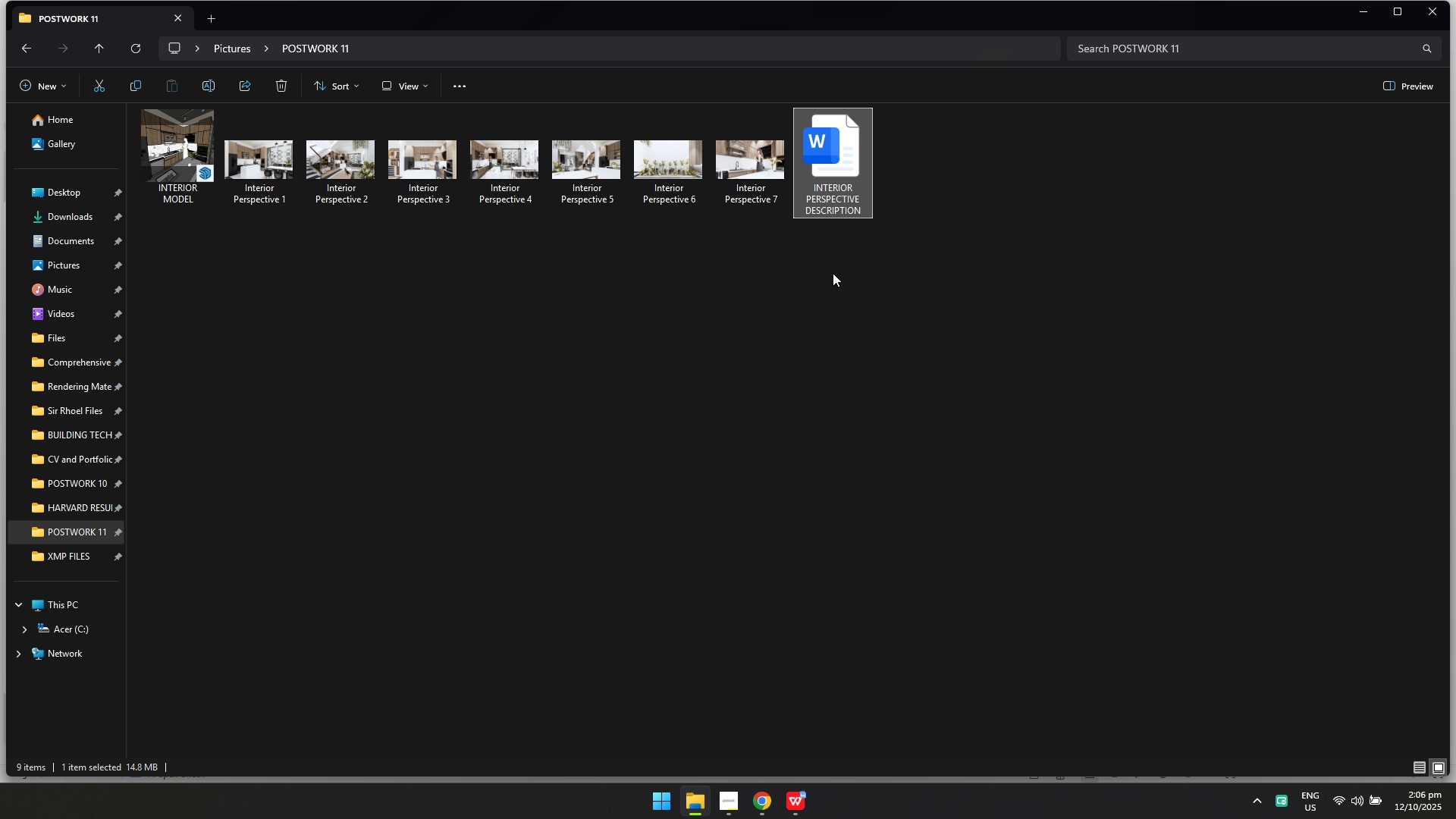 
key(Alt+AltLeft)
 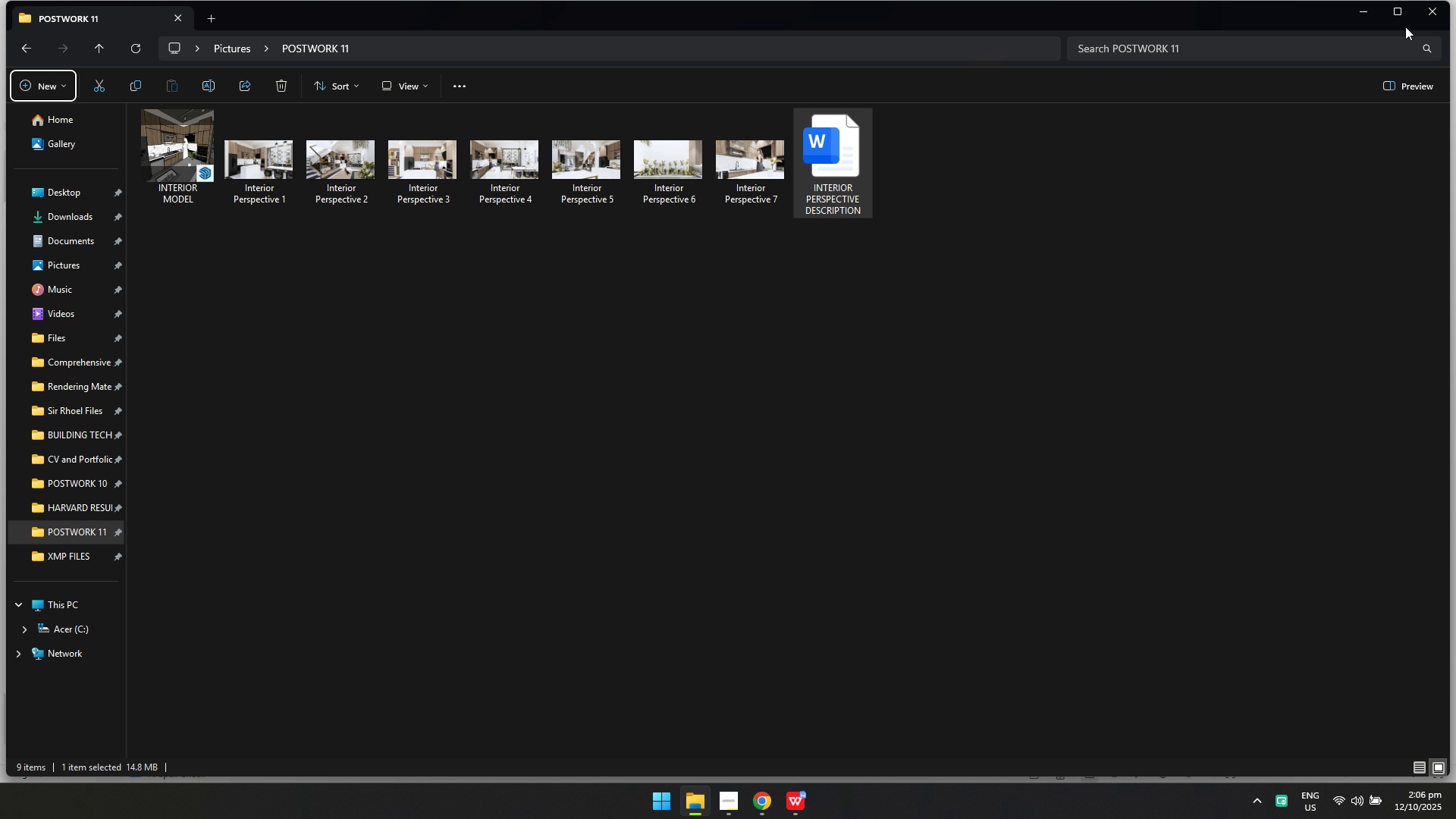 
left_click([1429, 21])
 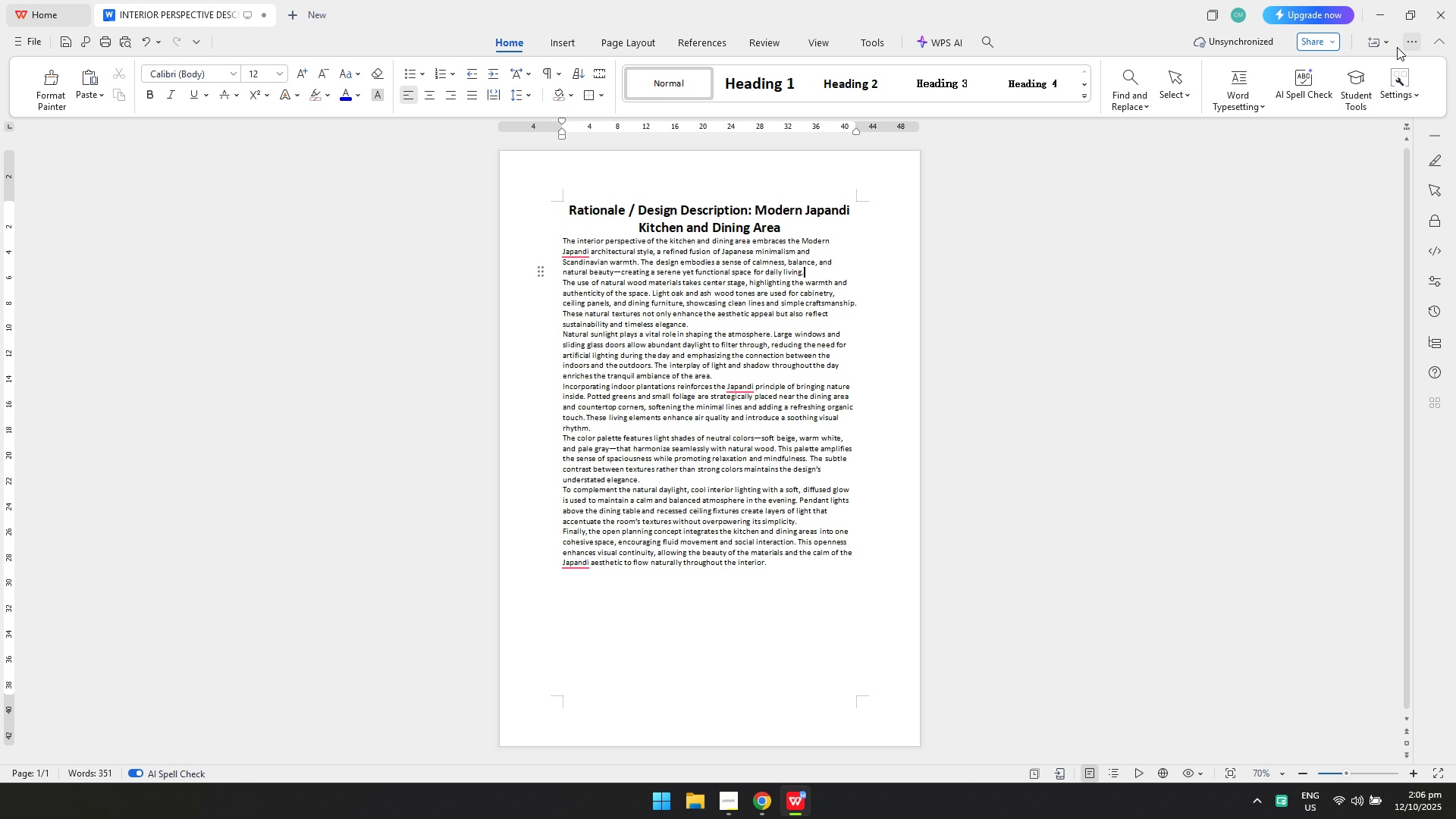 
key(Alt+Tab)
 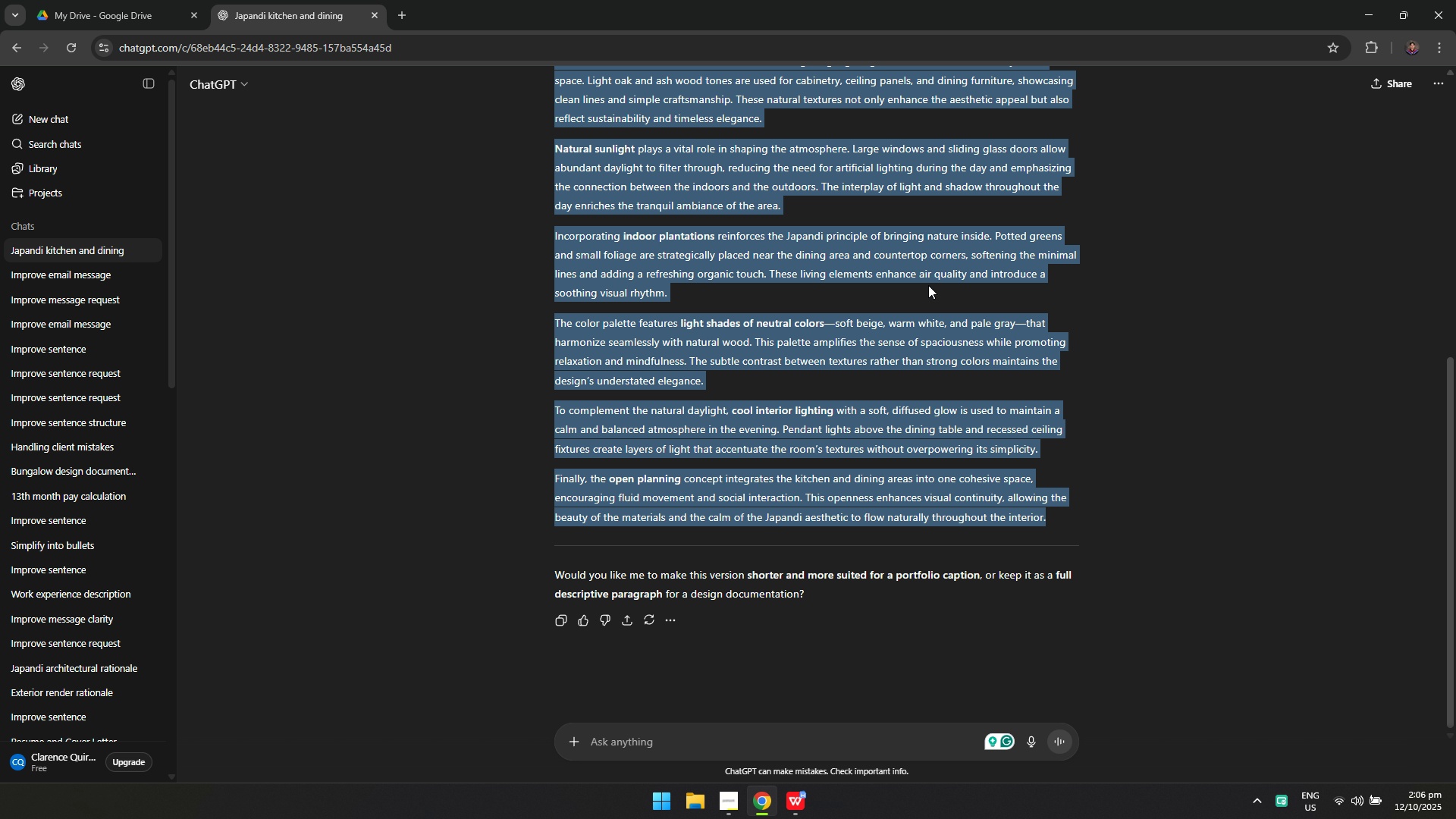 
scroll: coordinate [894, 324], scroll_direction: up, amount: 2.0
 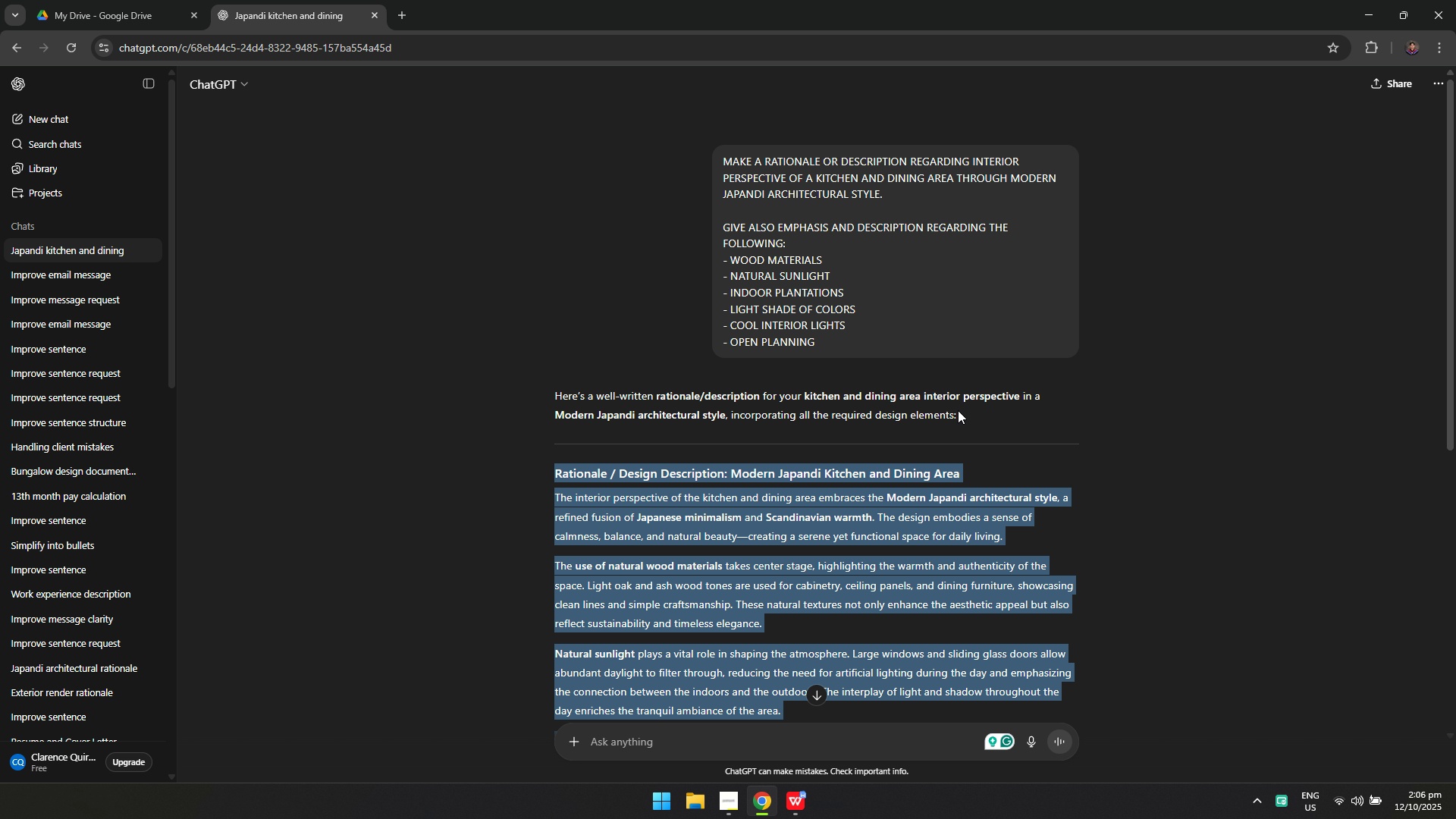 
left_click([958, 410])
 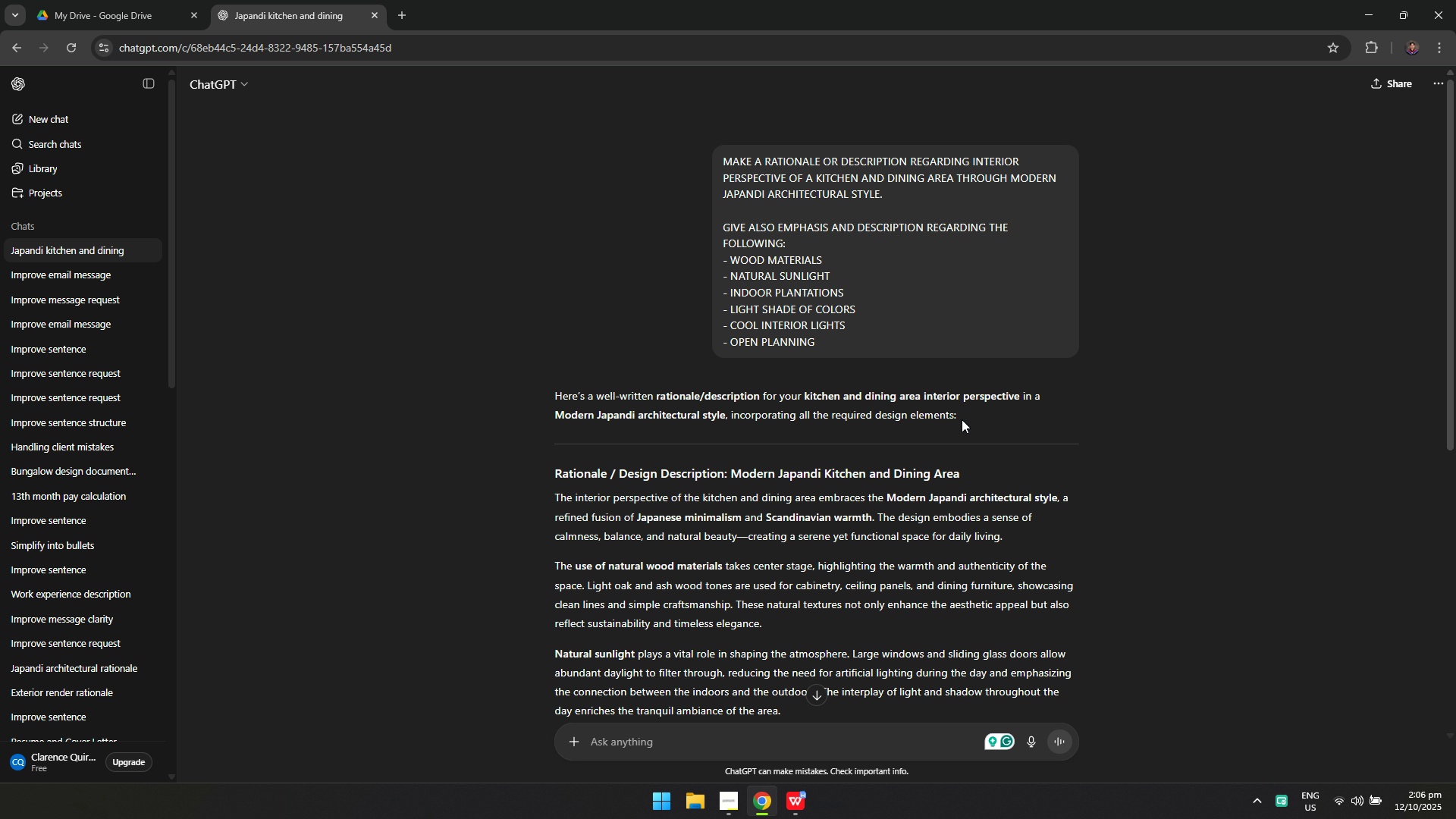 
key(Alt+AltLeft)
 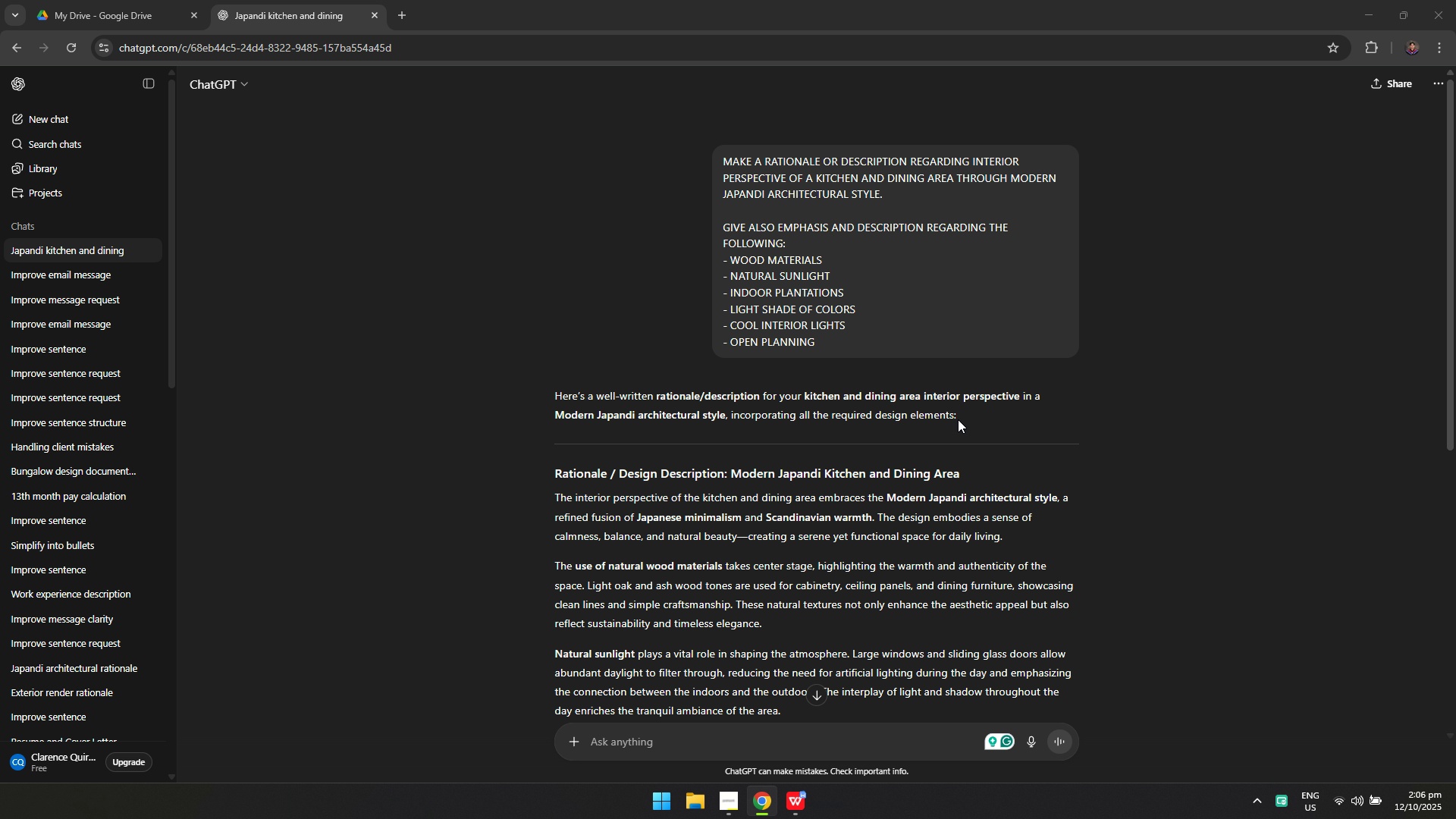 
key(Alt+Tab)
 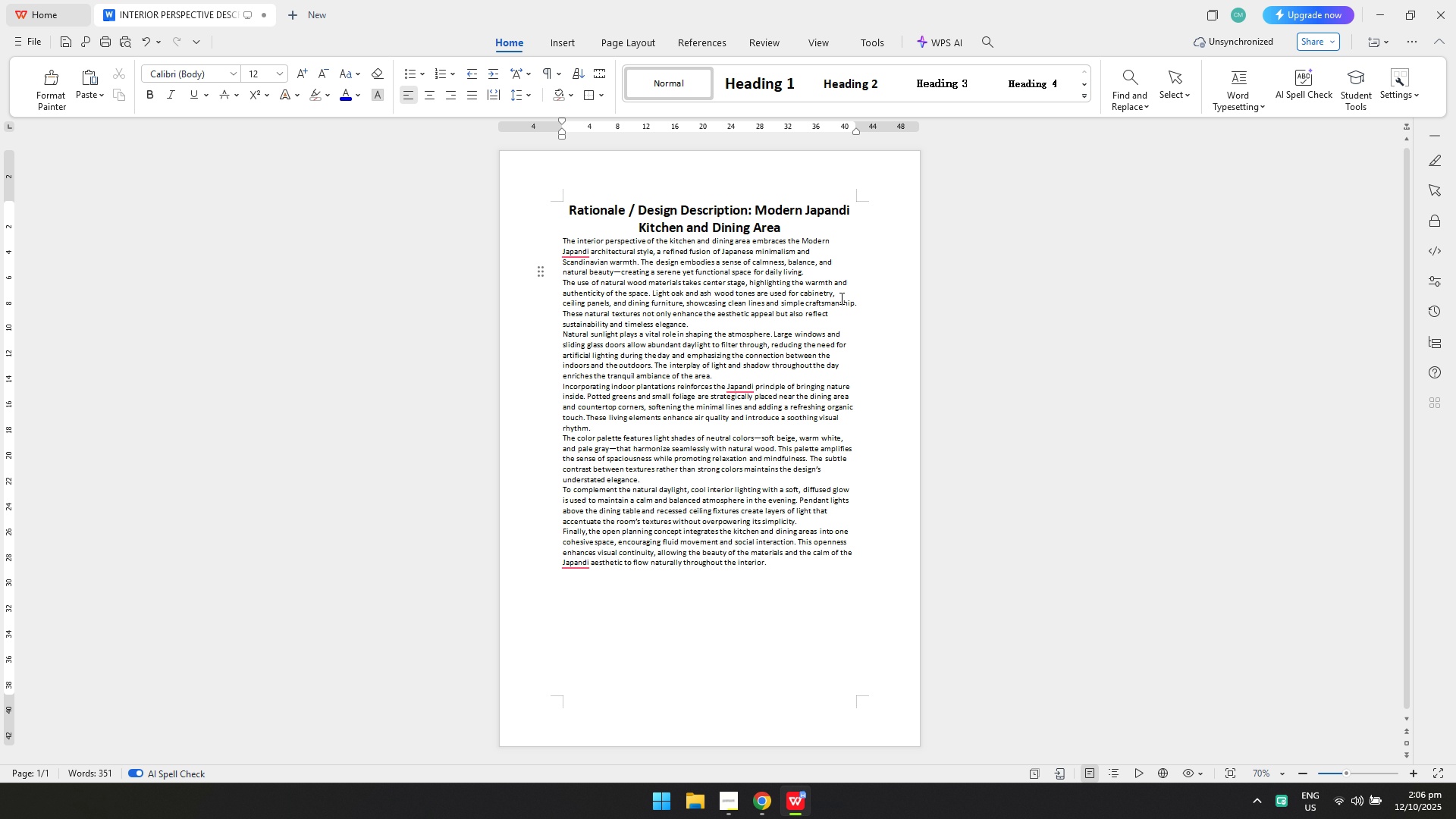 
key(Enter)
 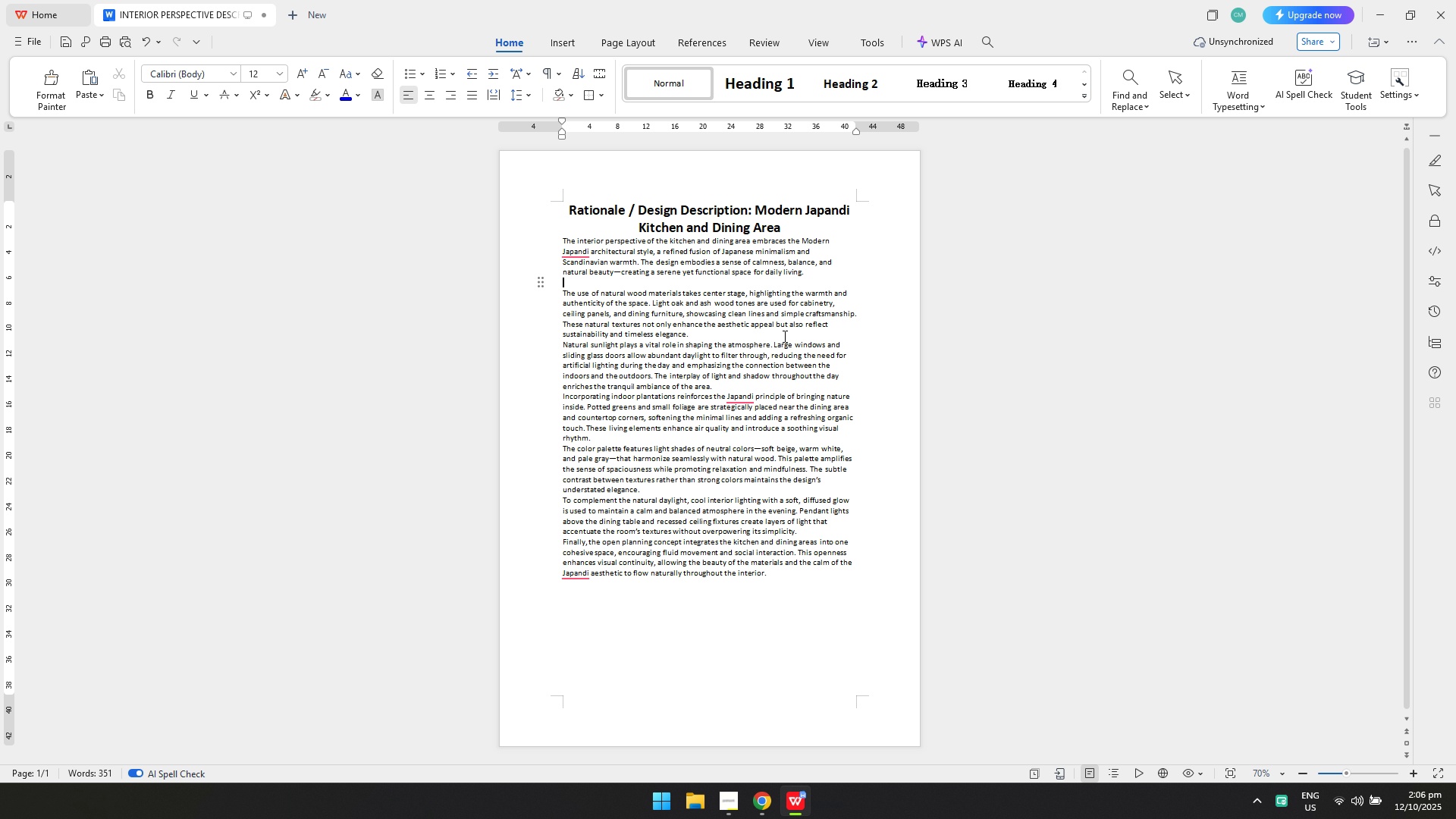 
left_click([783, 336])
 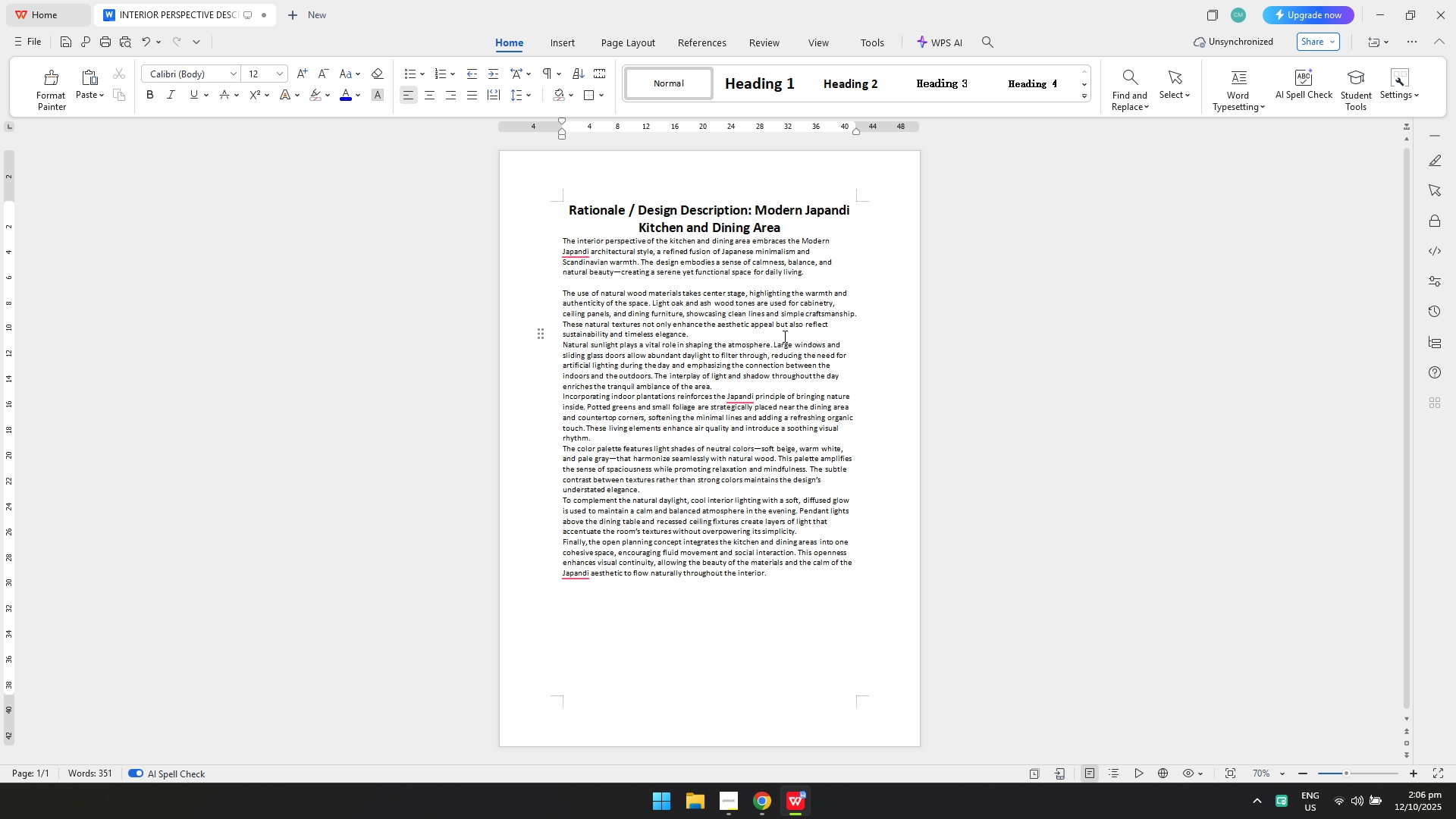 
key(Enter)
 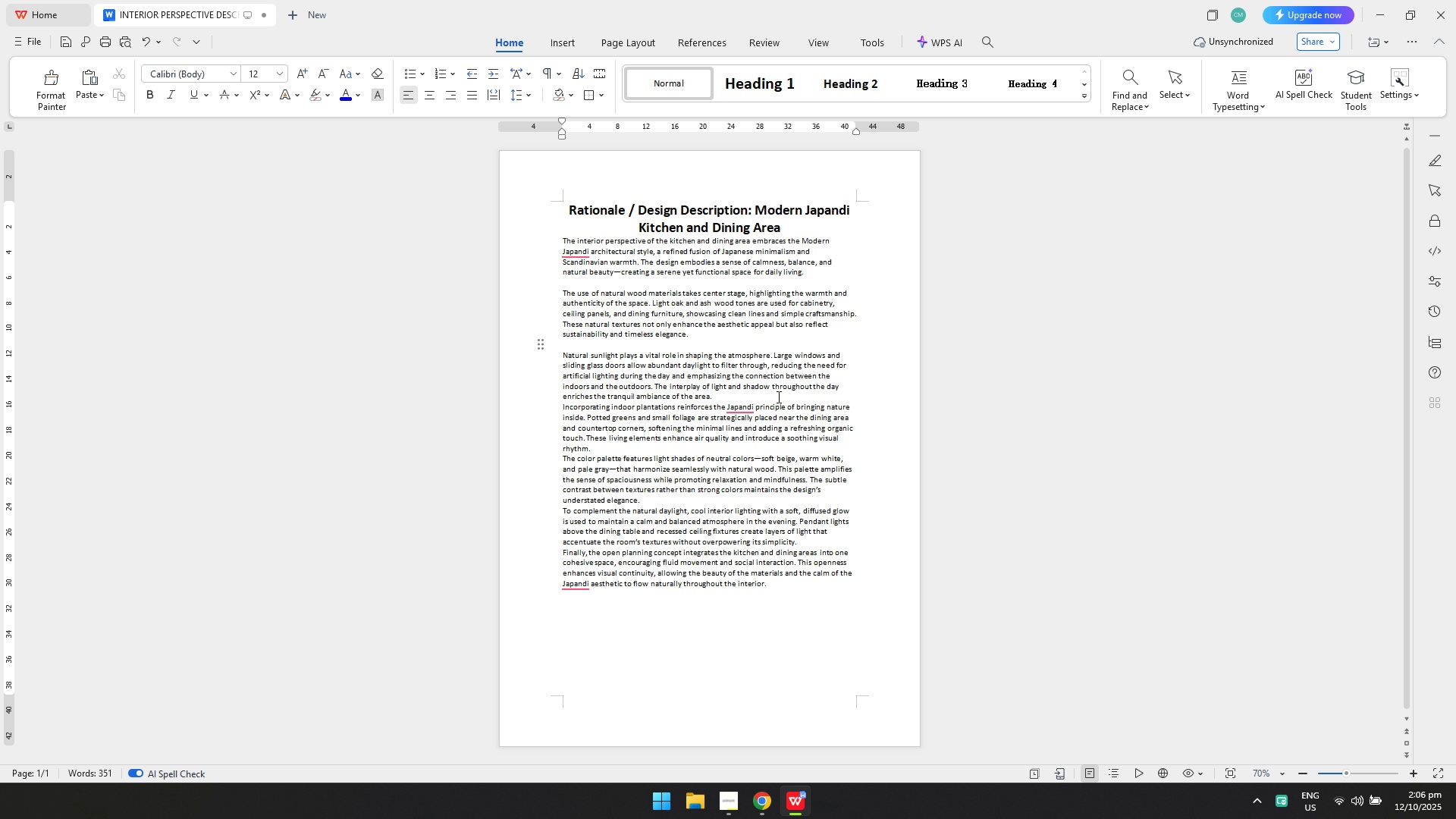 
left_click([777, 396])
 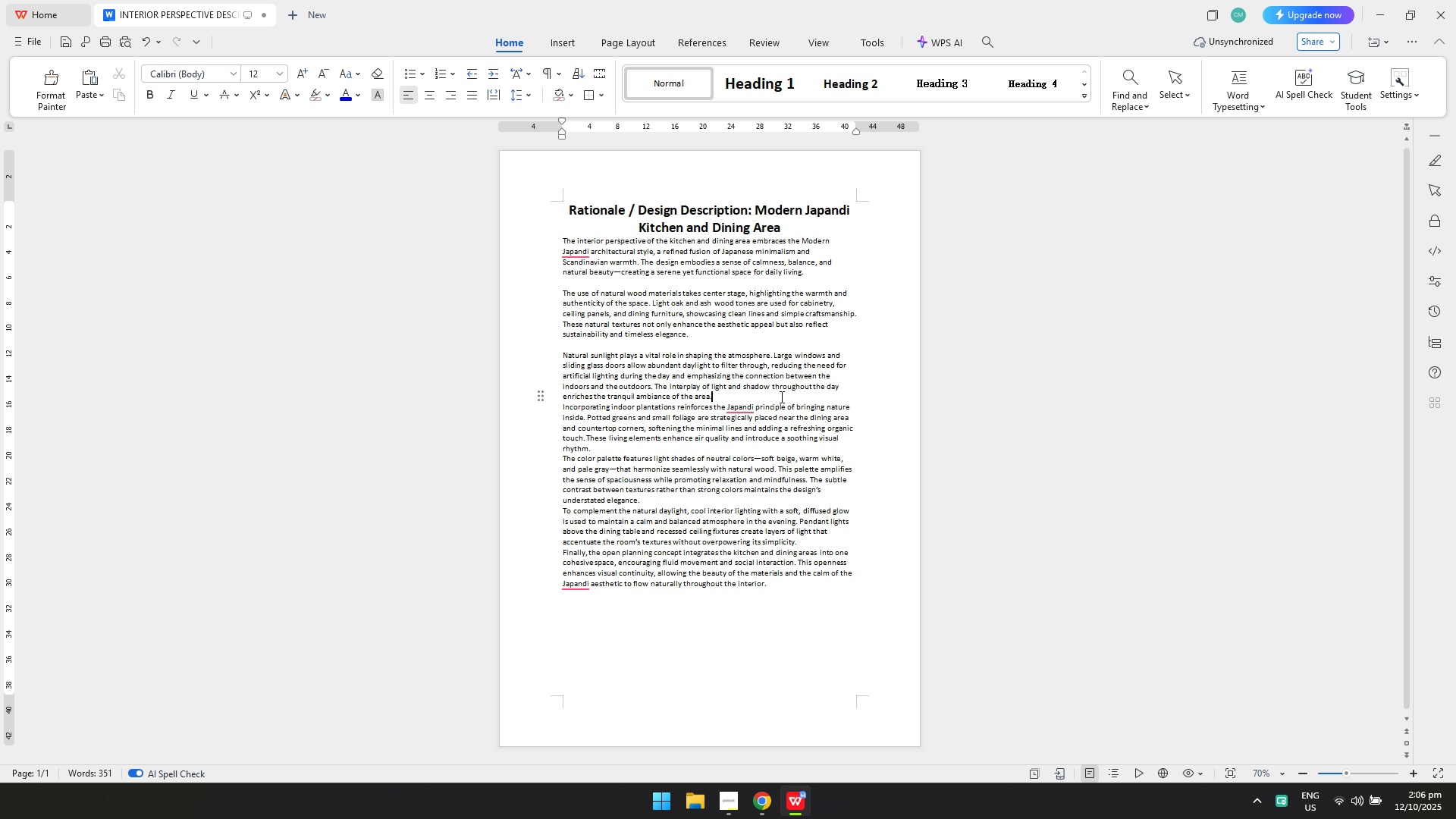 
key(Enter)
 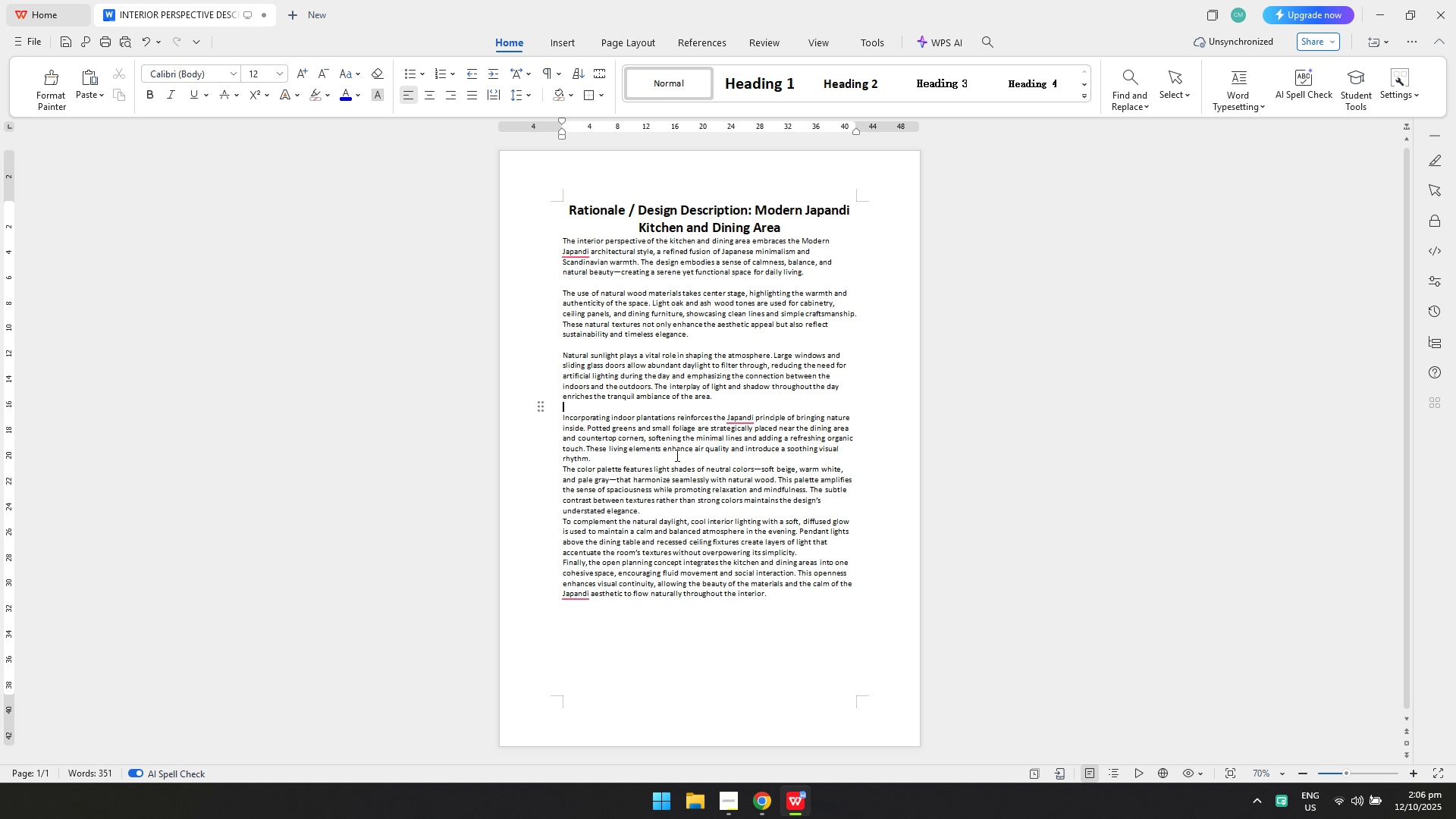 
left_click([676, 457])
 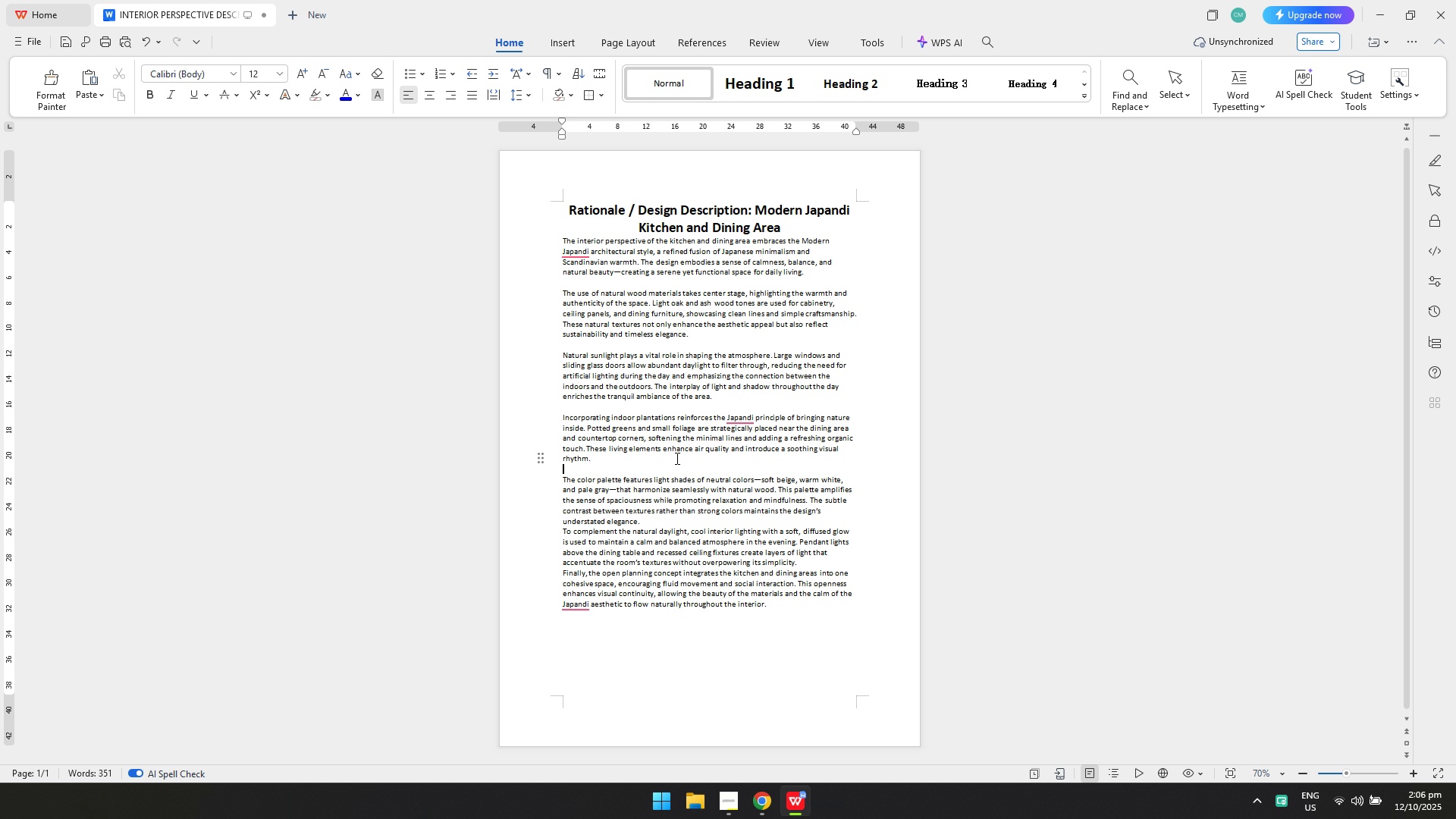 
key(Enter)
 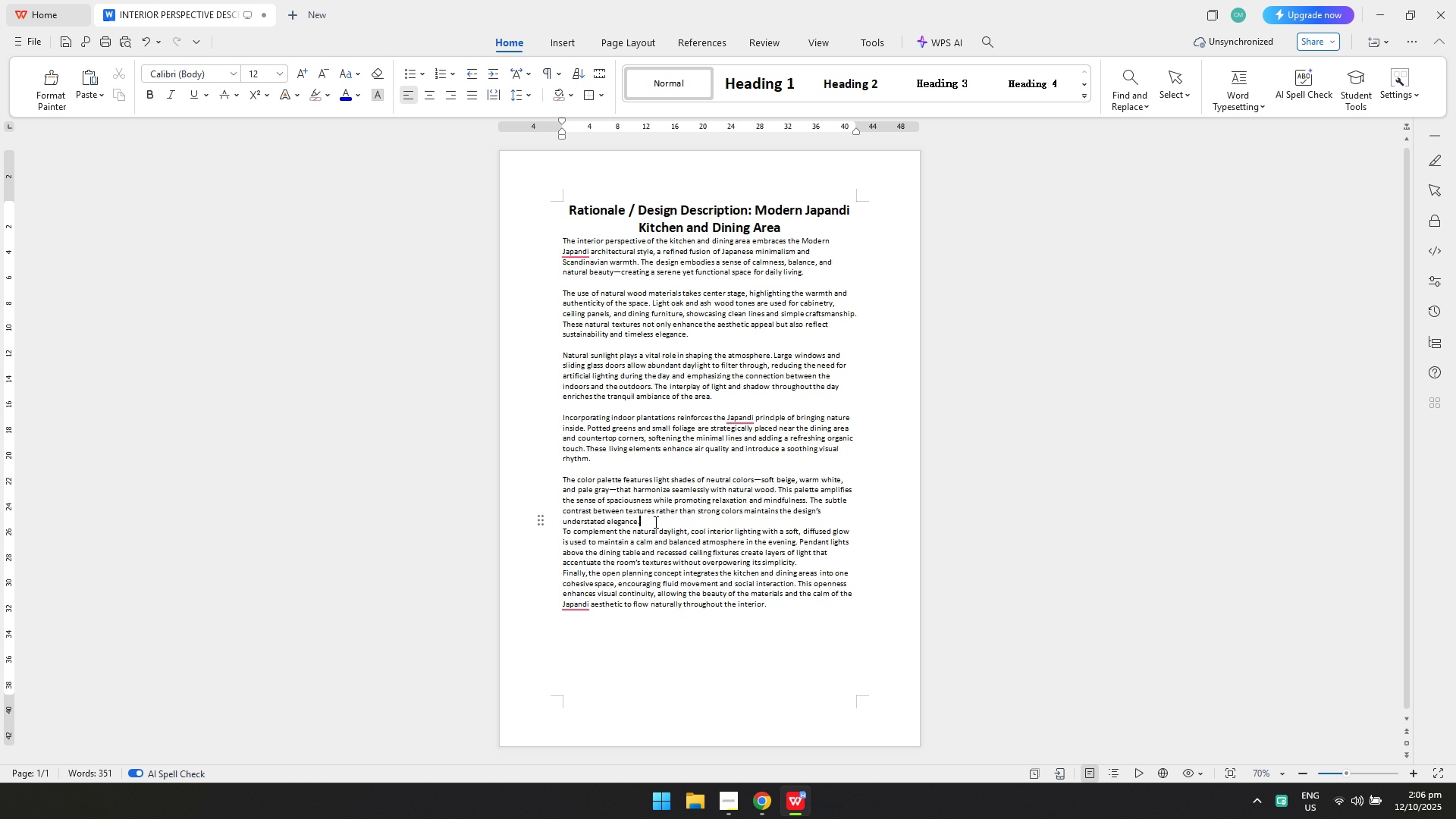 
key(Enter)
 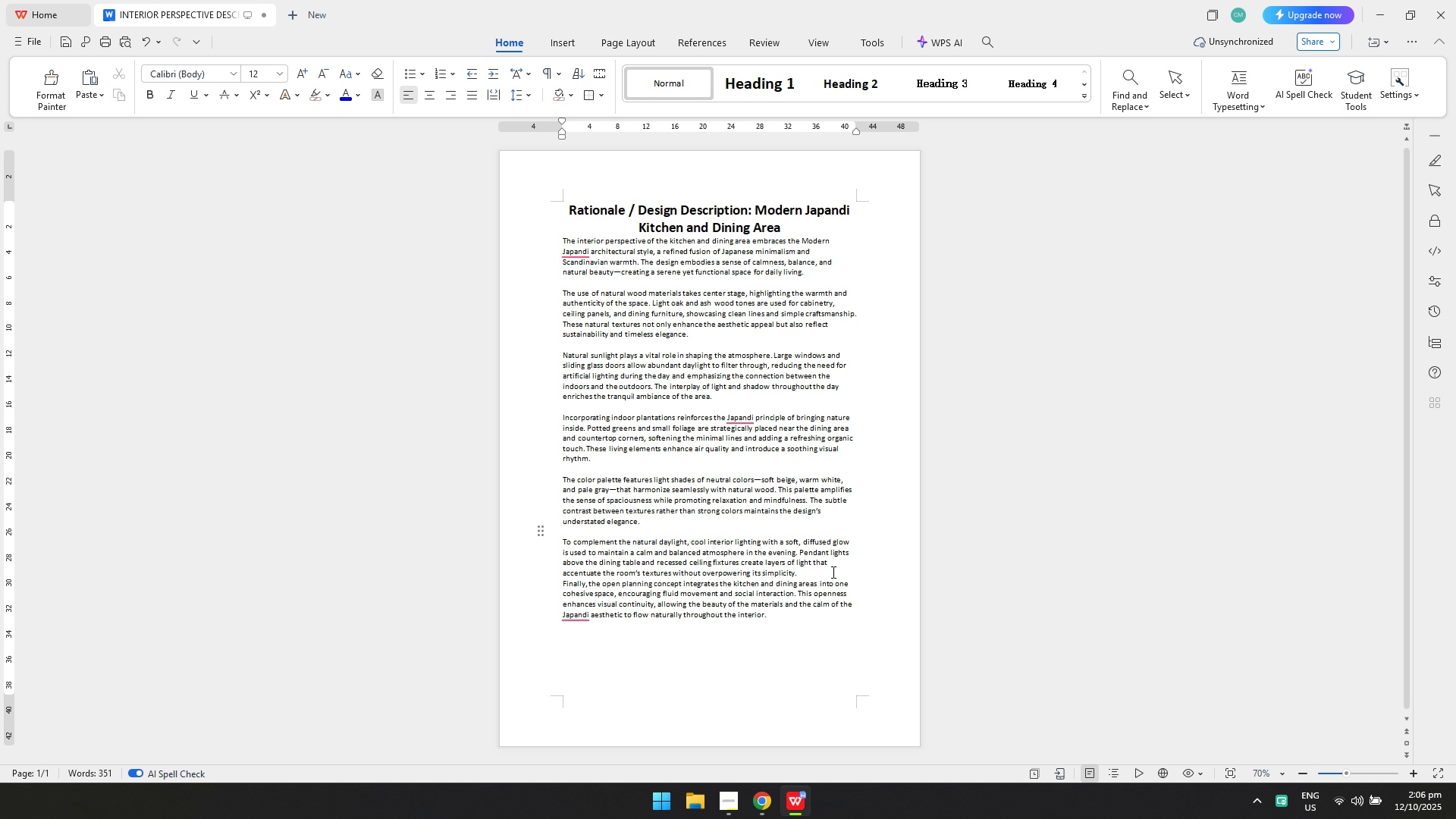 
left_click([832, 570])
 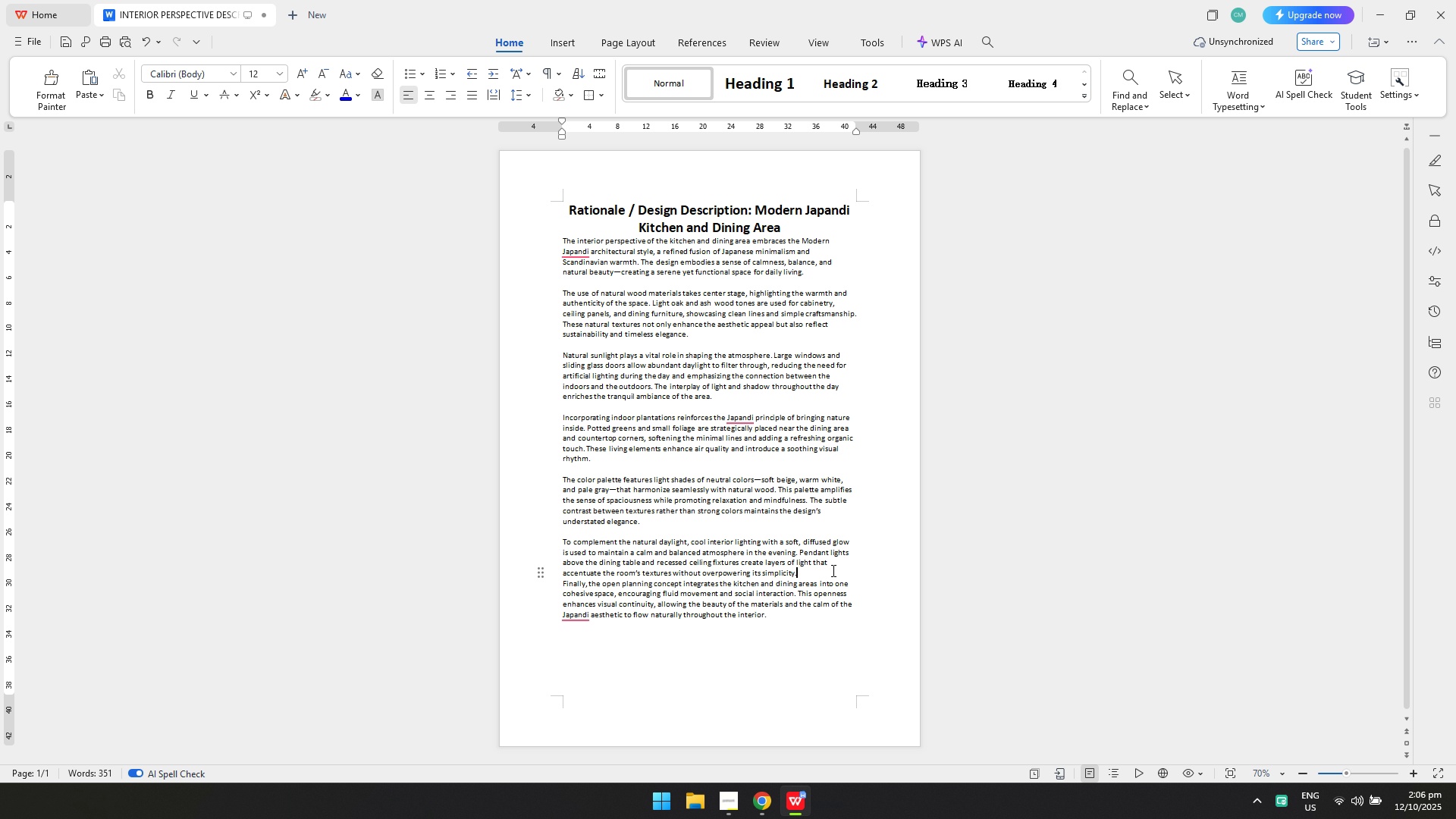 
key(Enter)
 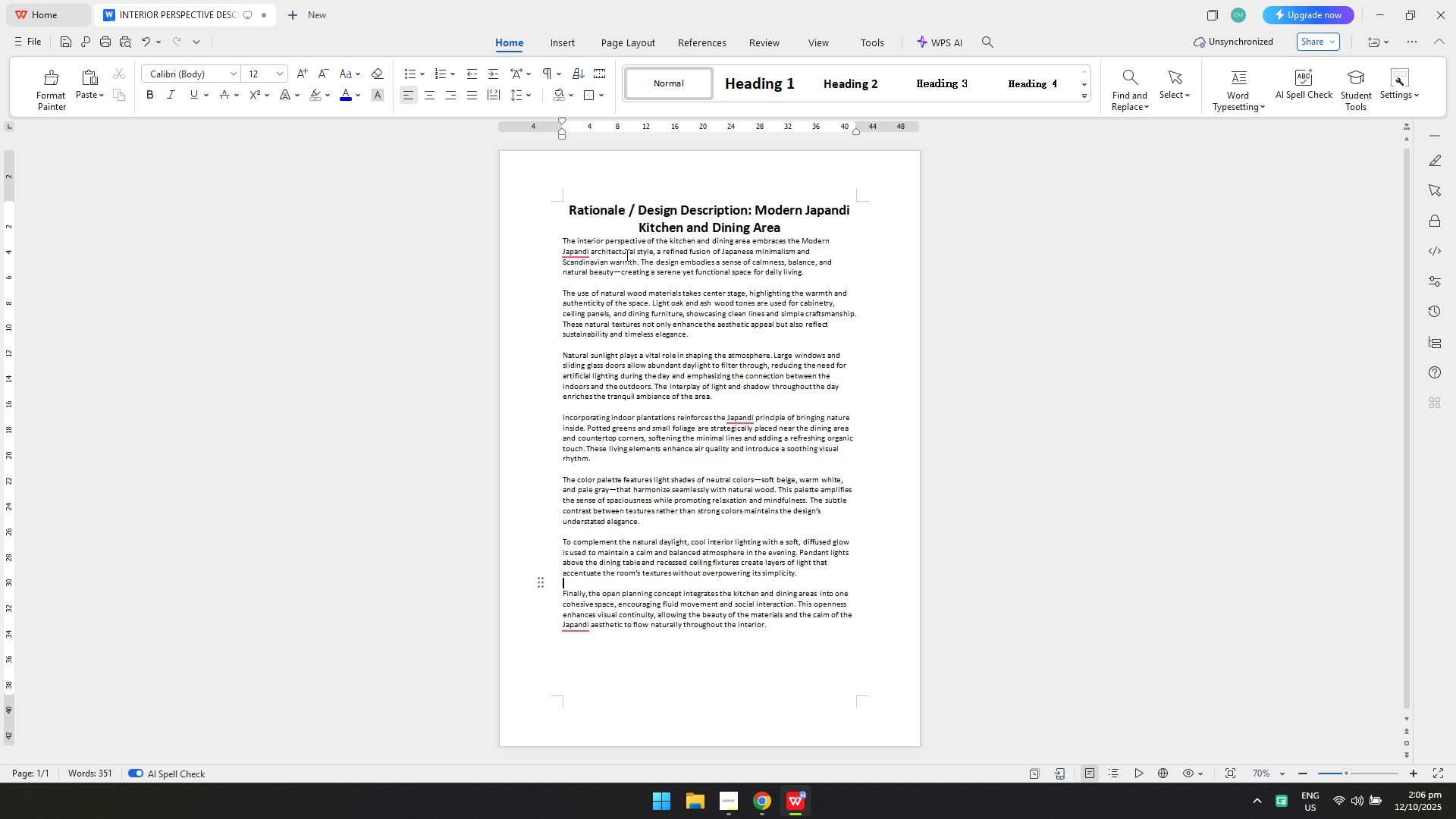 
left_click_drag(start_coordinate=[560, 242], to_coordinate=[851, 651])
 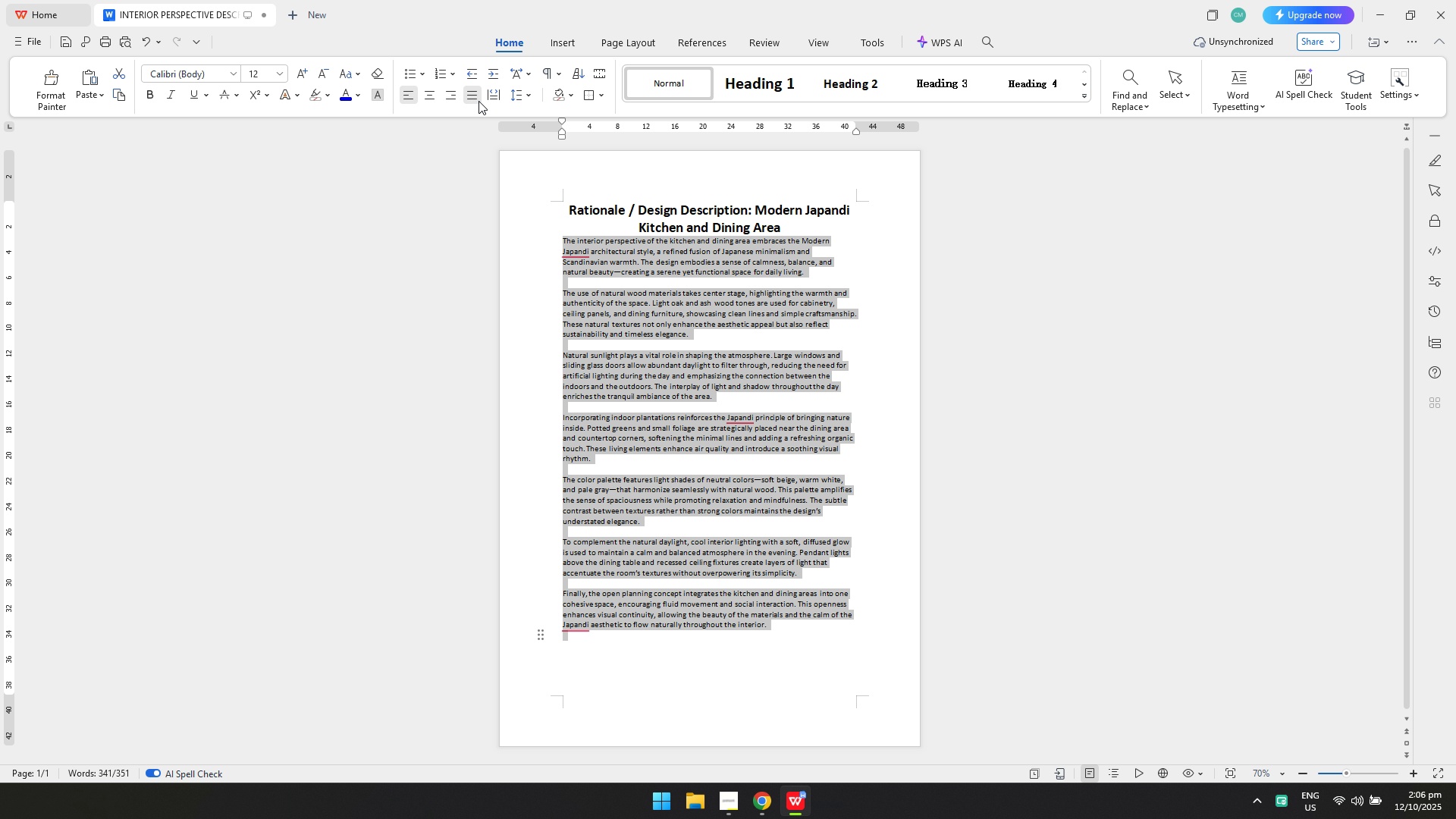 
double_click([806, 382])
 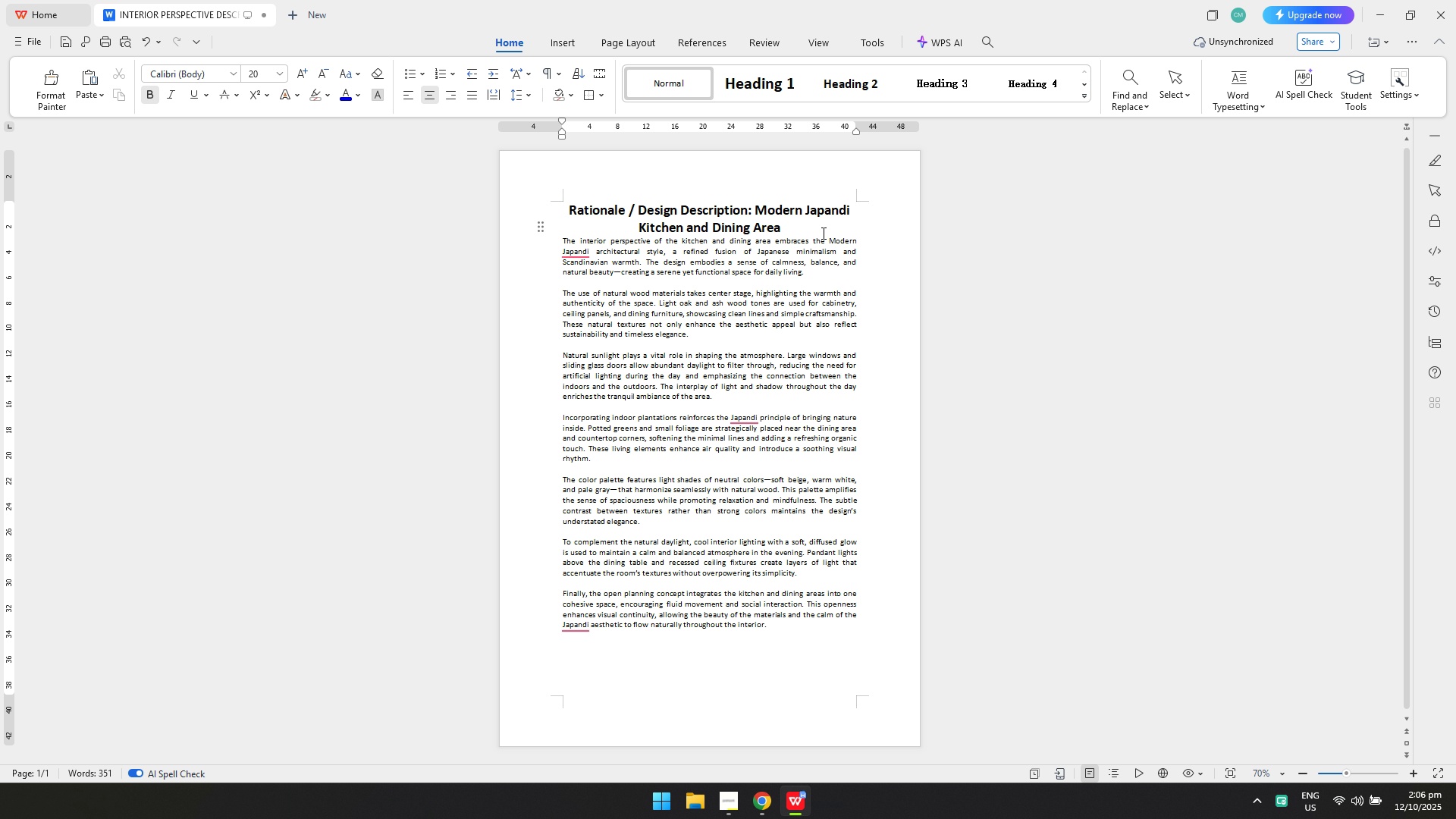 
key(Enter)
 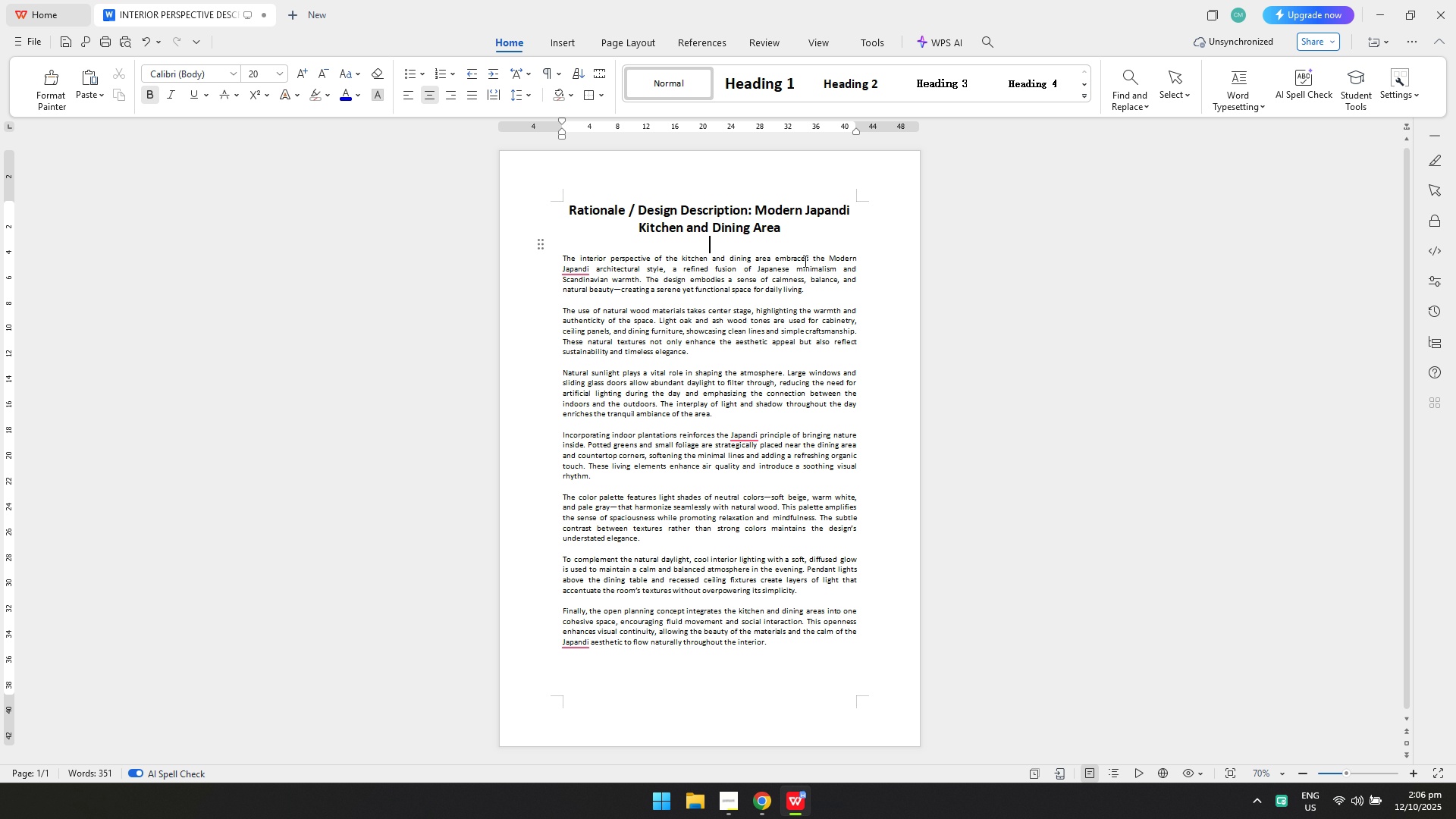 
key(Enter)
 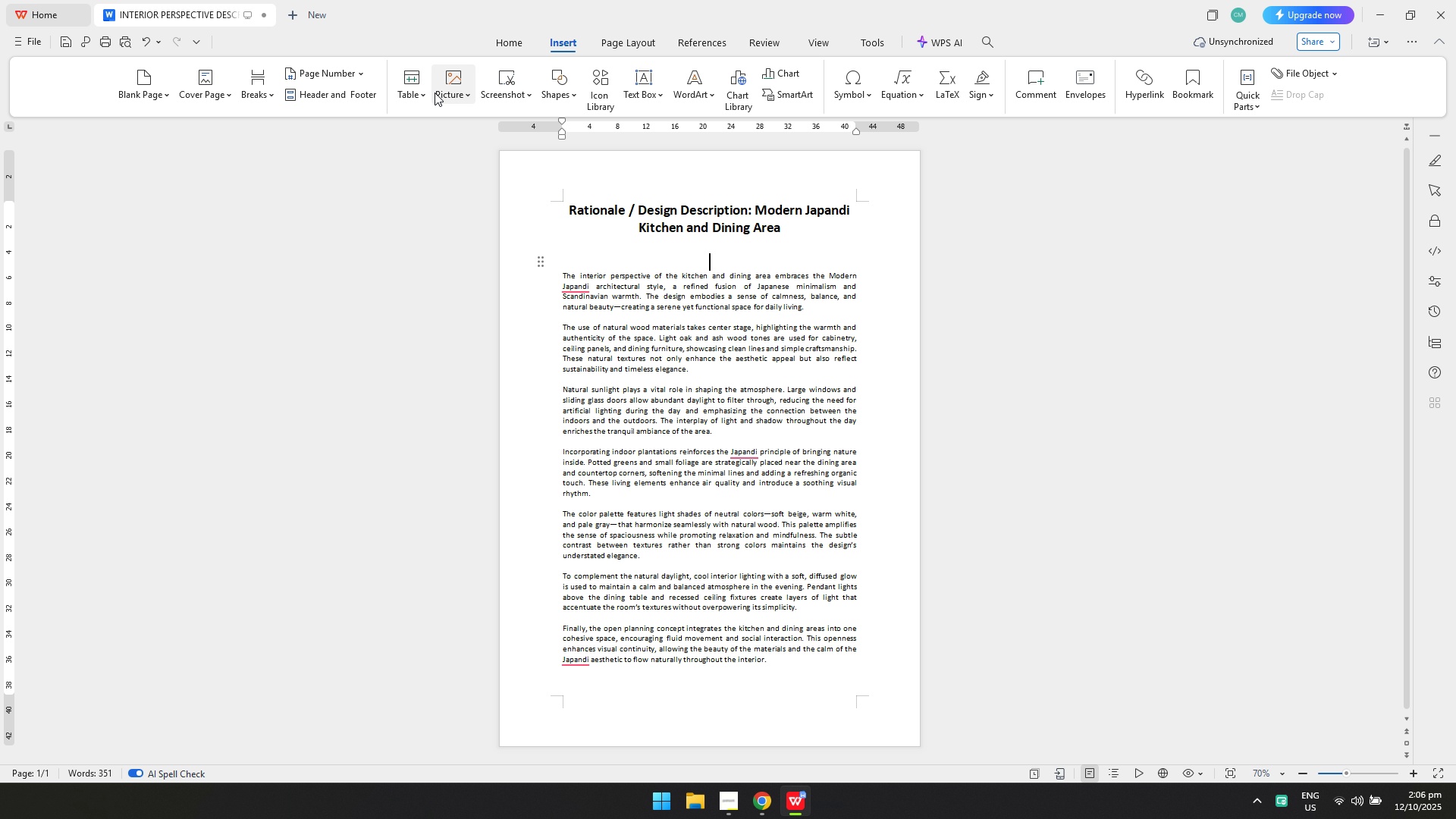 
double_click([471, 131])
 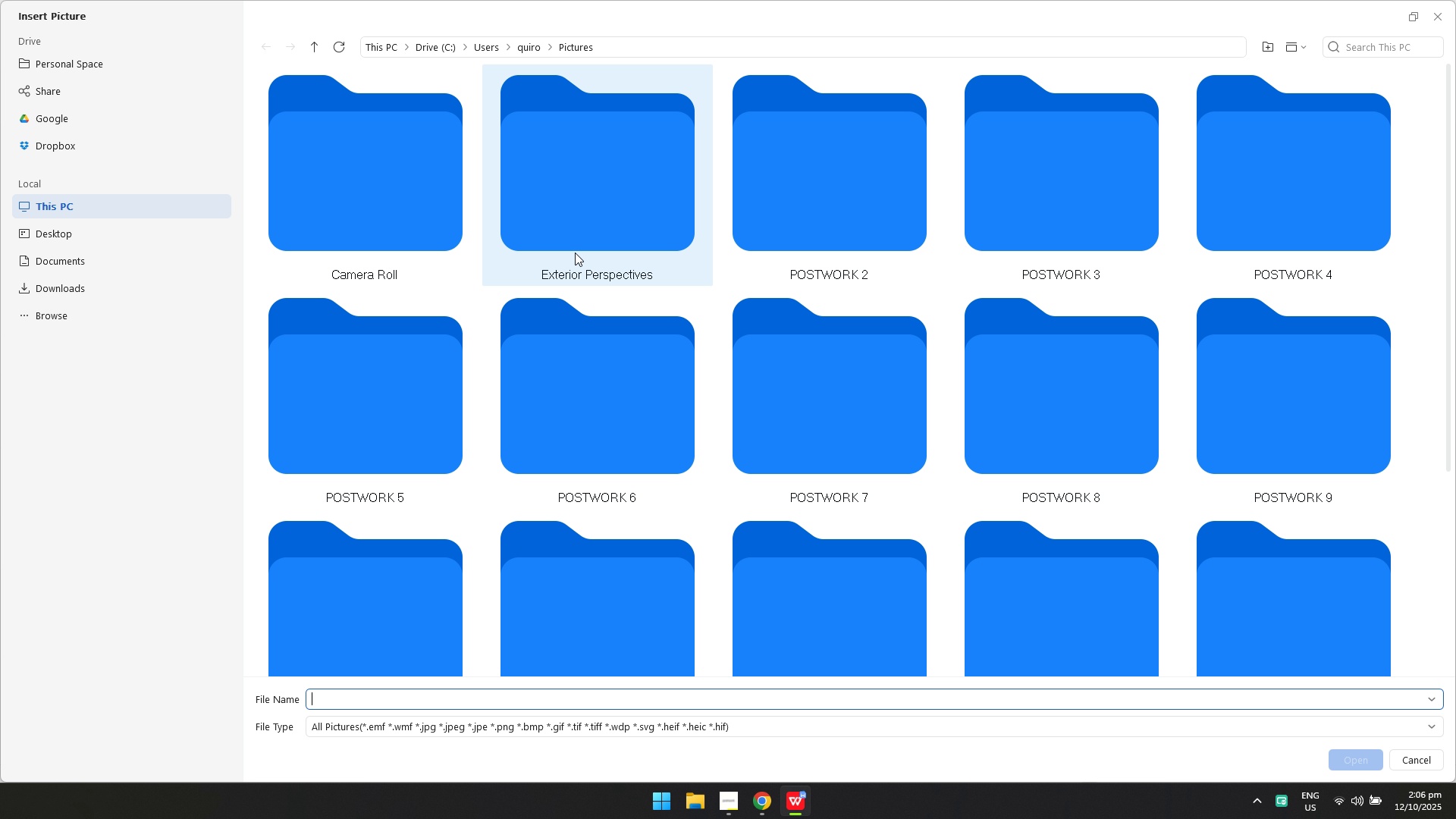 
scroll: coordinate [710, 315], scroll_direction: down, amount: 1.0
 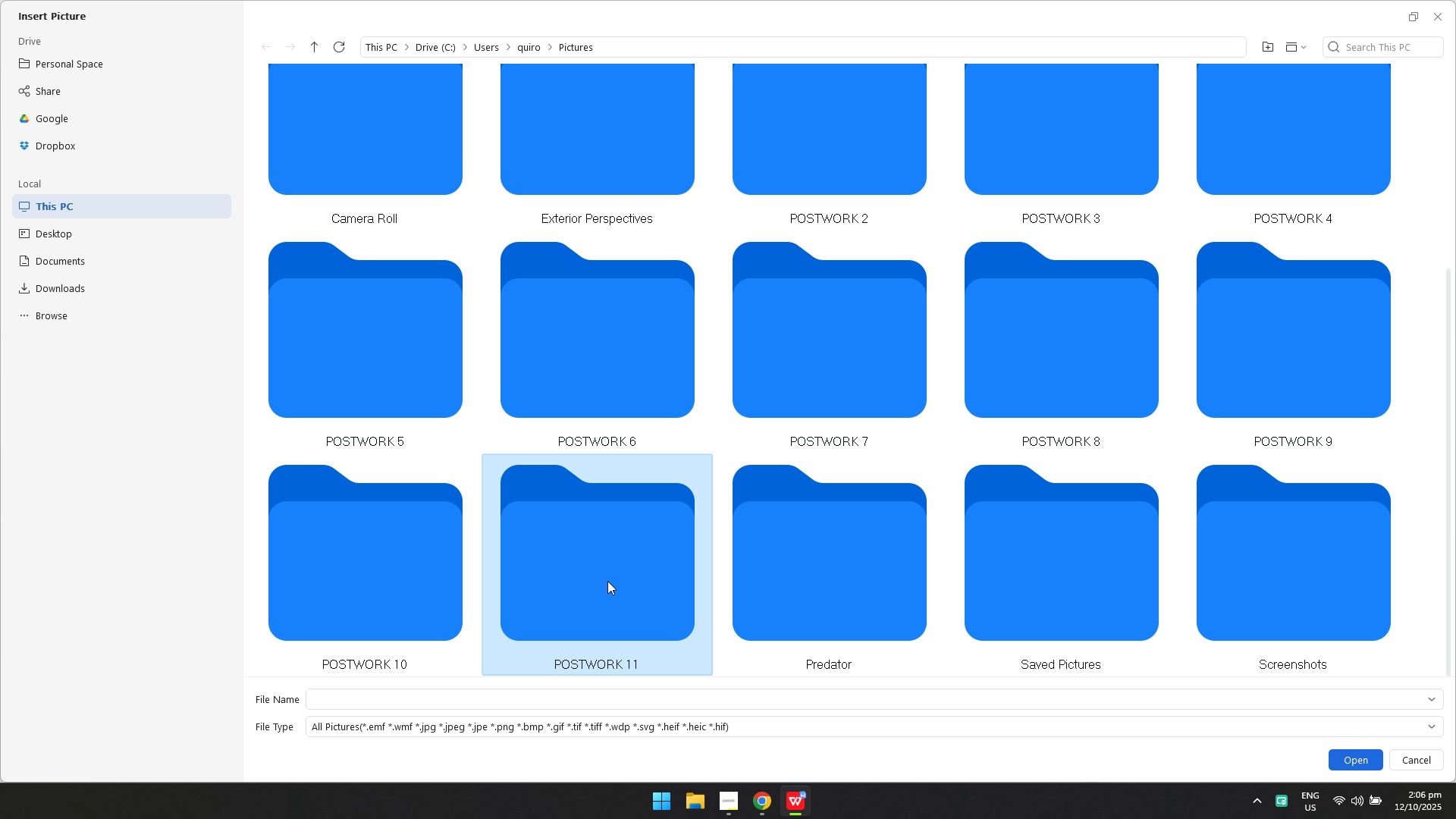 
double_click([607, 581])
 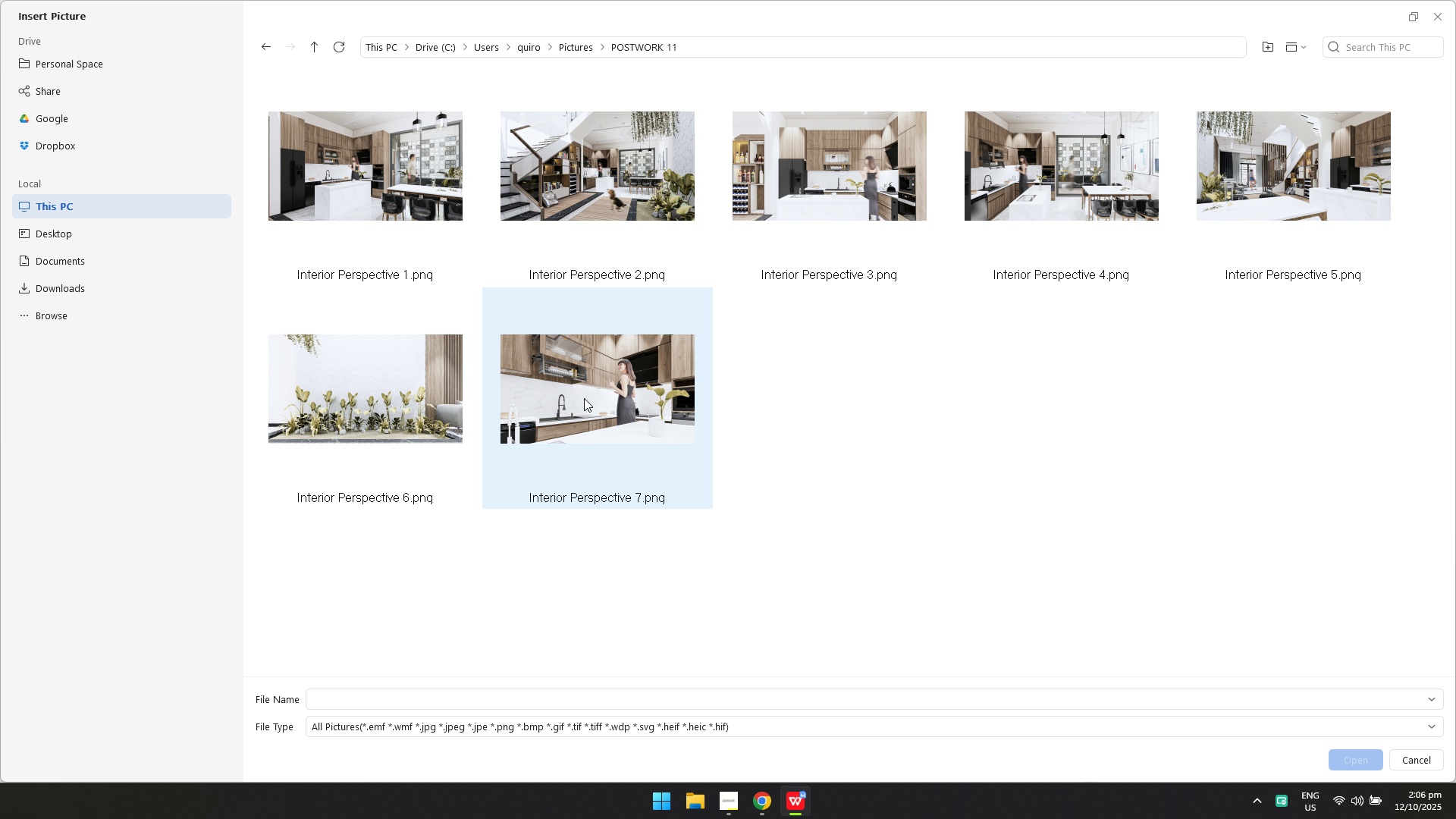 
left_click([635, 231])
 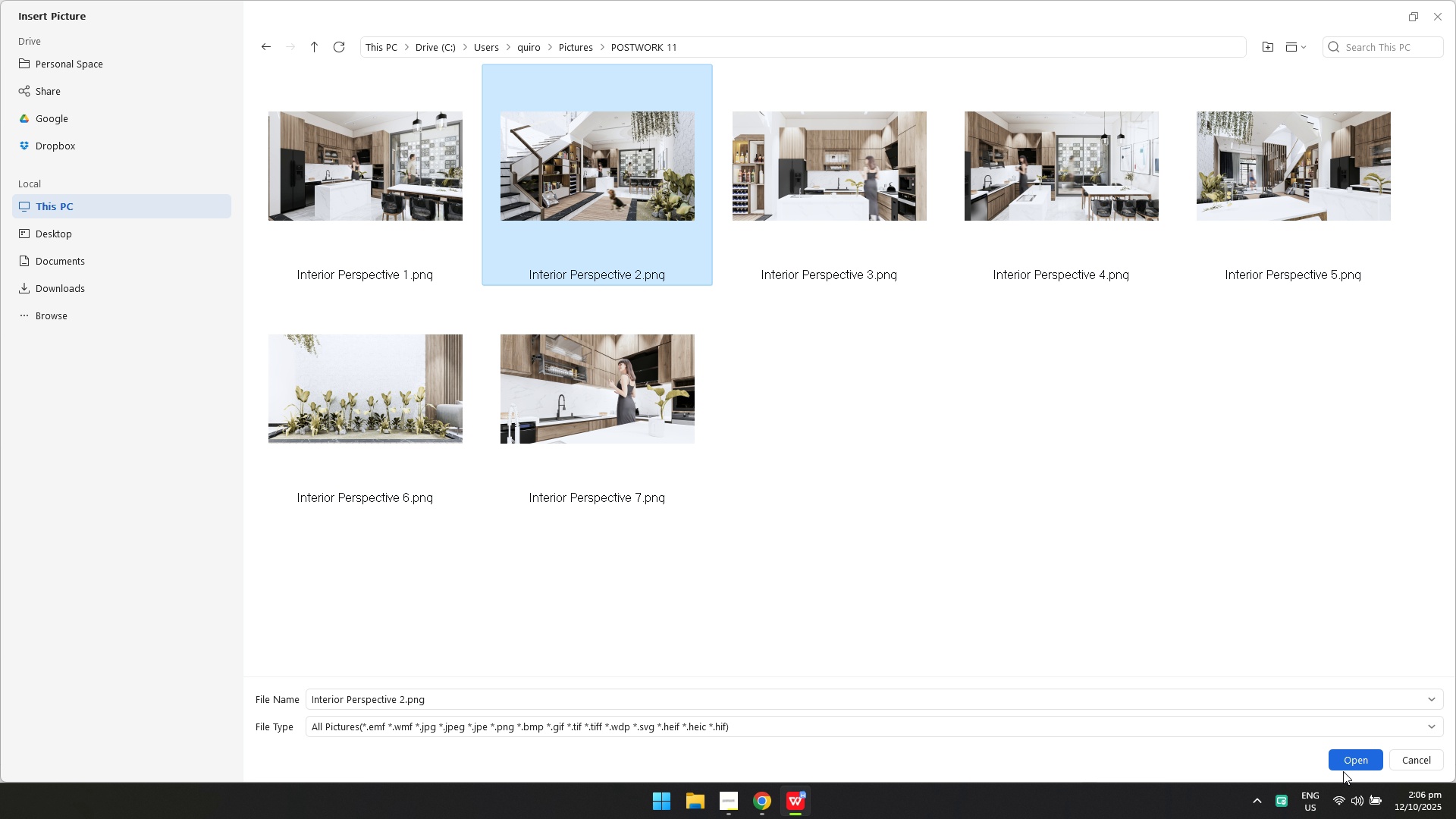 
left_click([1349, 758])
 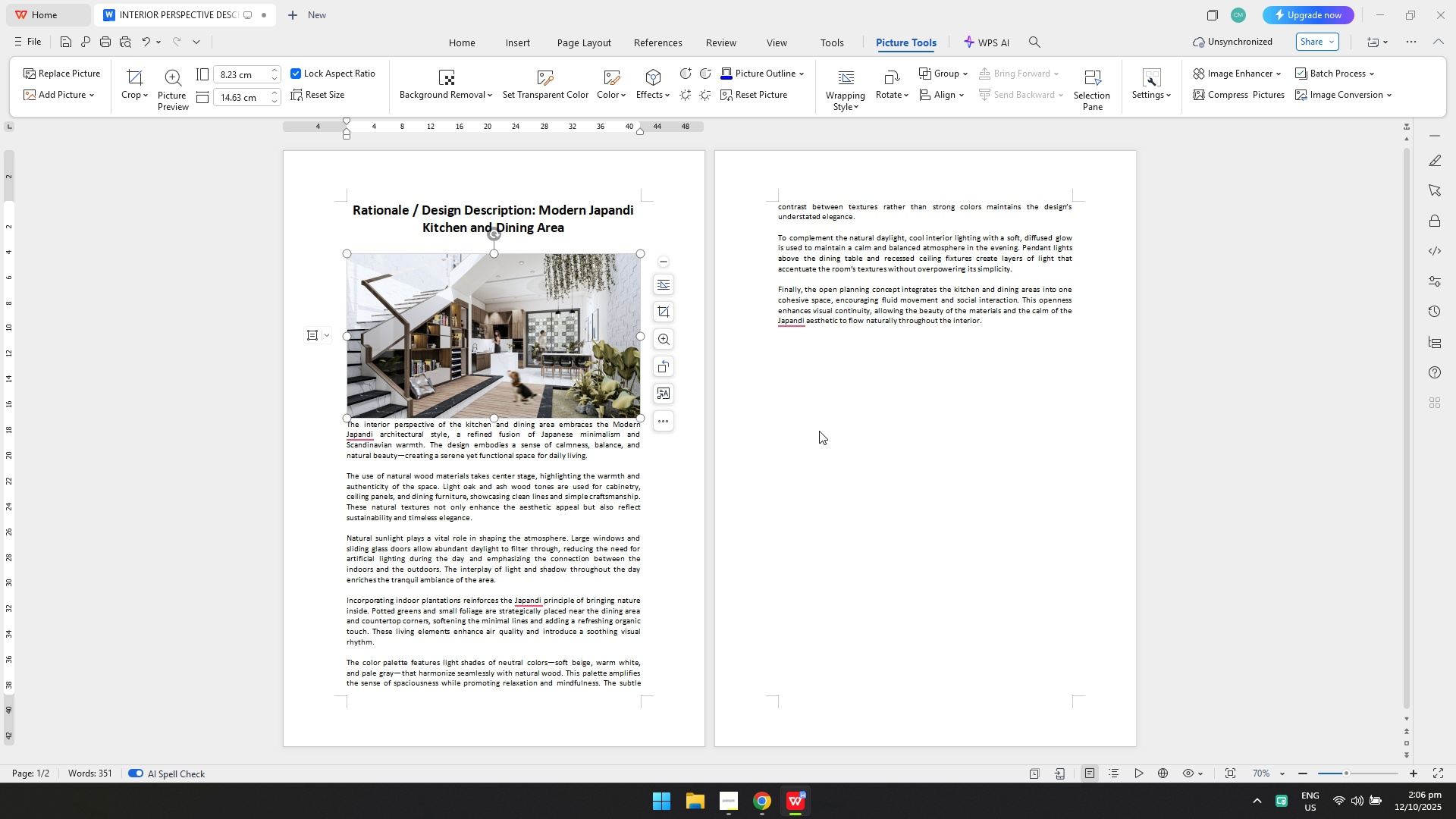 
right_click([595, 366])
 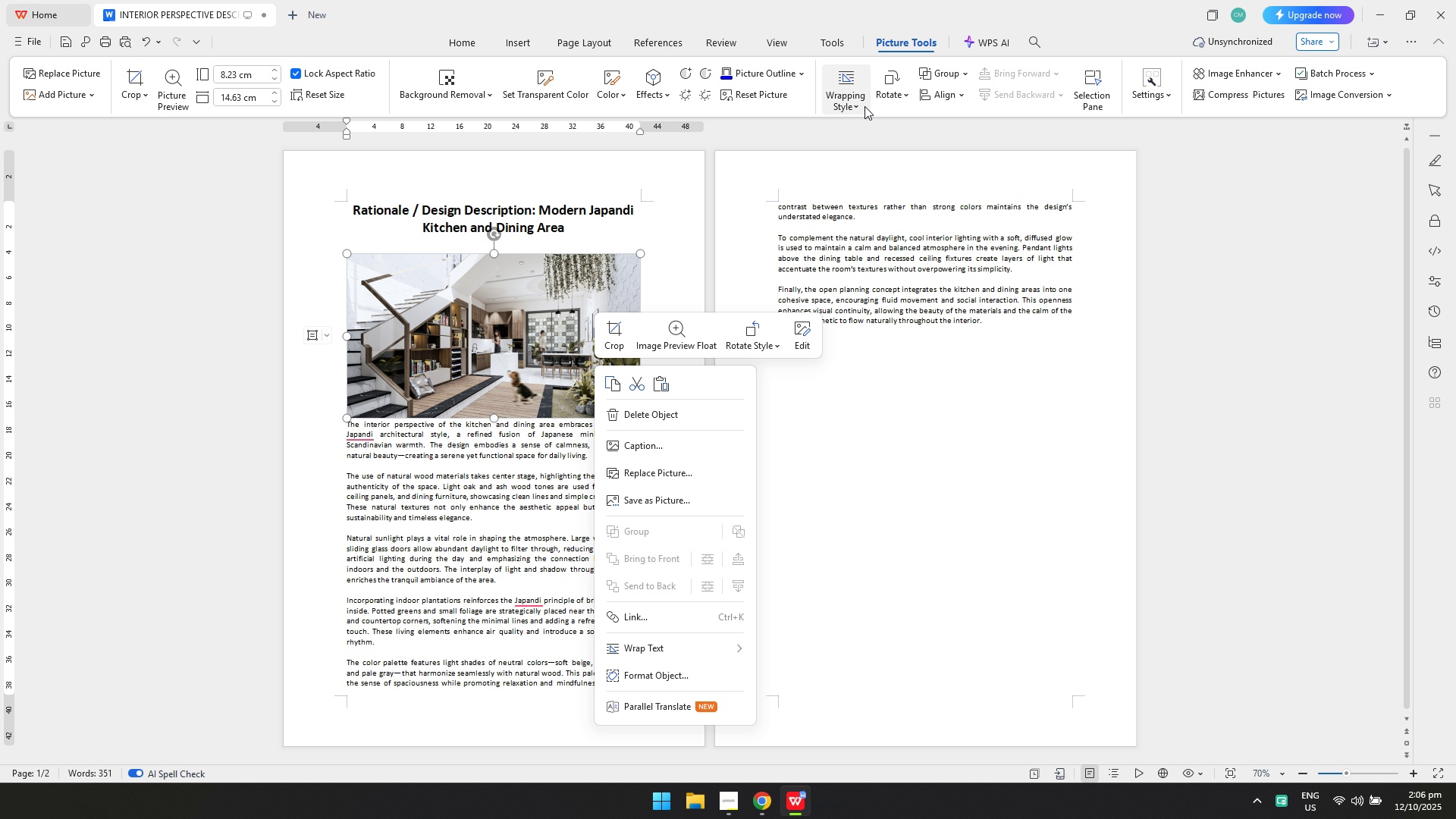 
left_click([862, 99])
 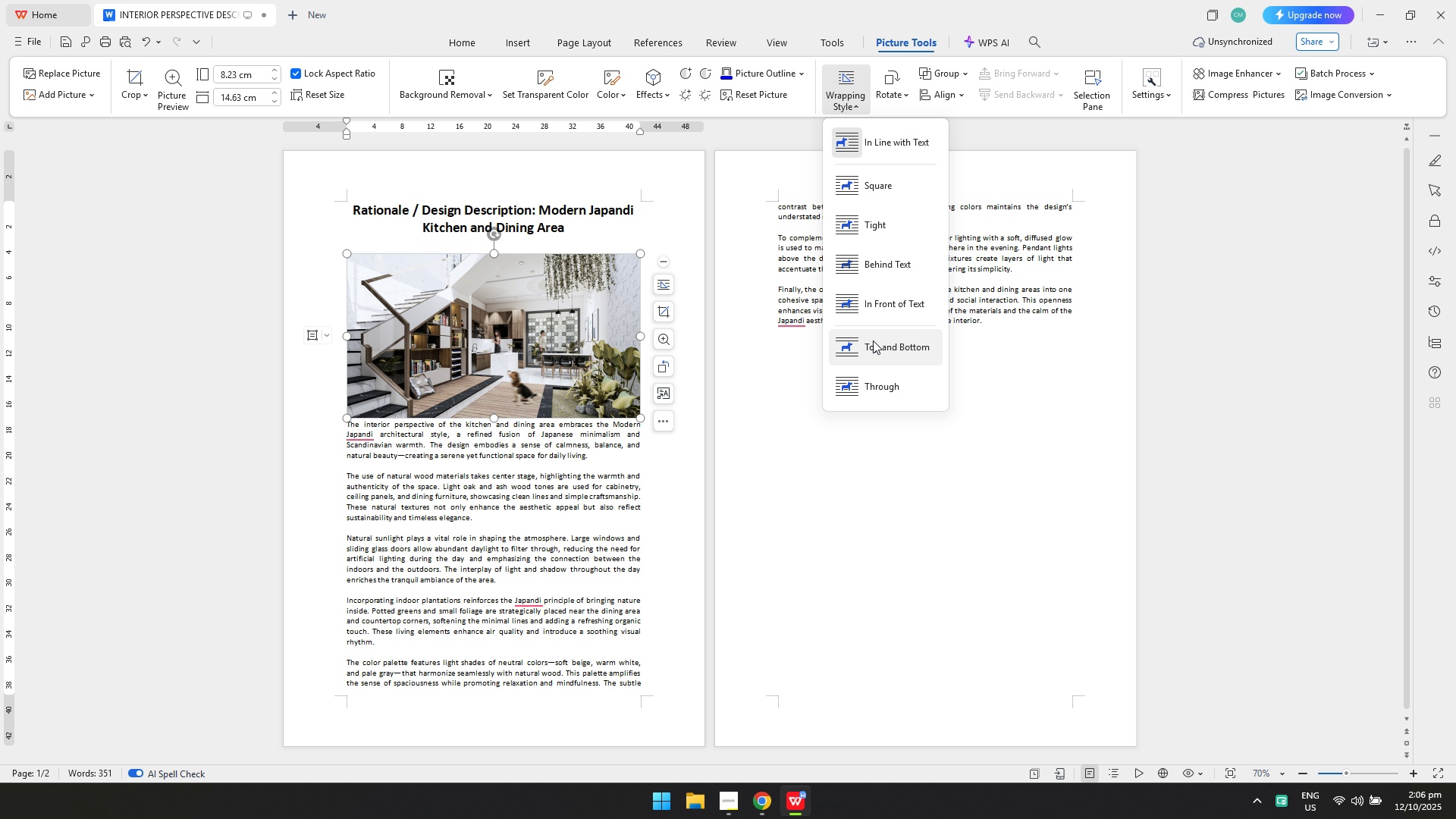 
left_click([874, 347])
 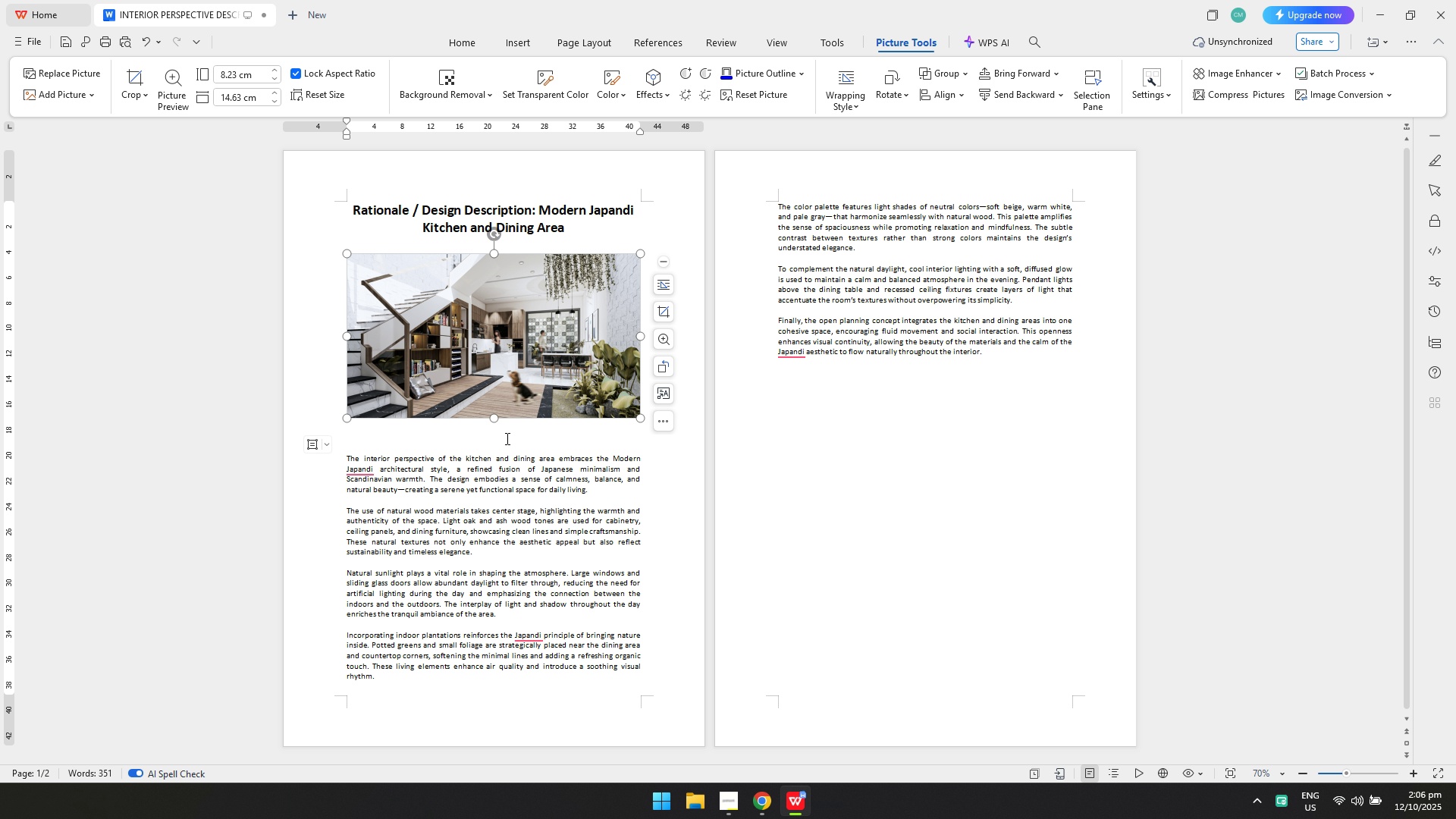 
left_click([500, 439])
 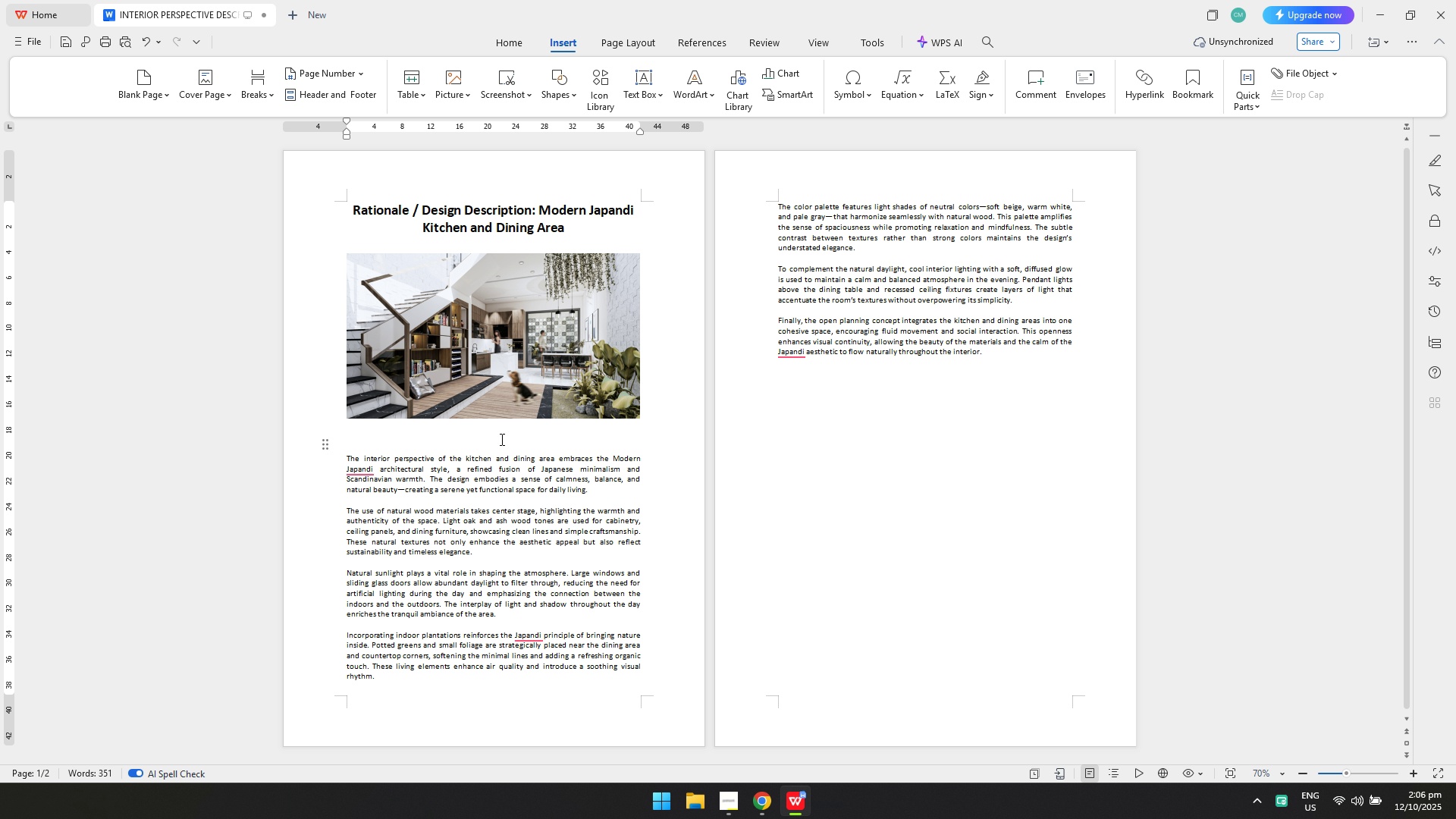 
key(Backspace)
 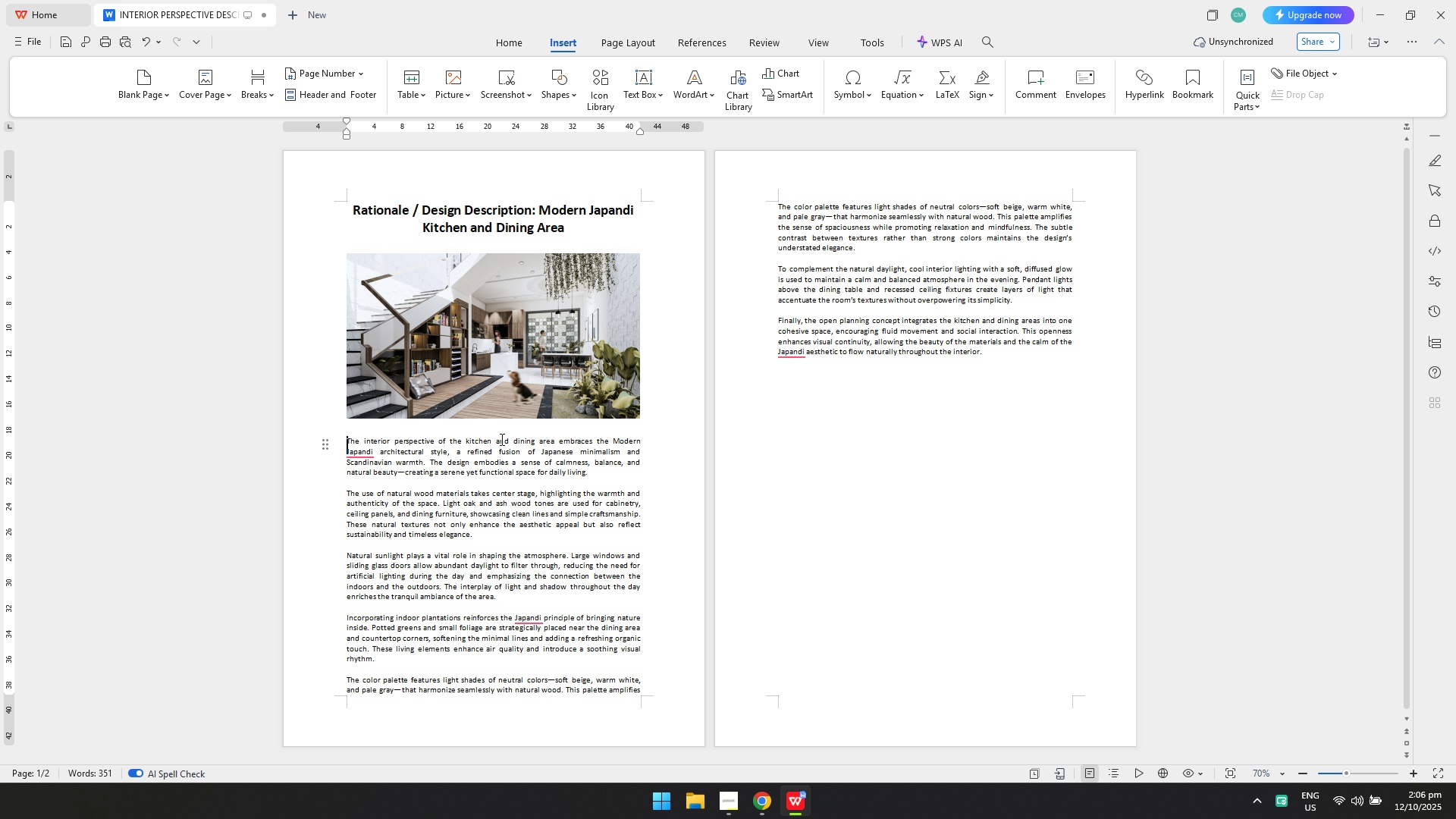 
key(Backspace)
 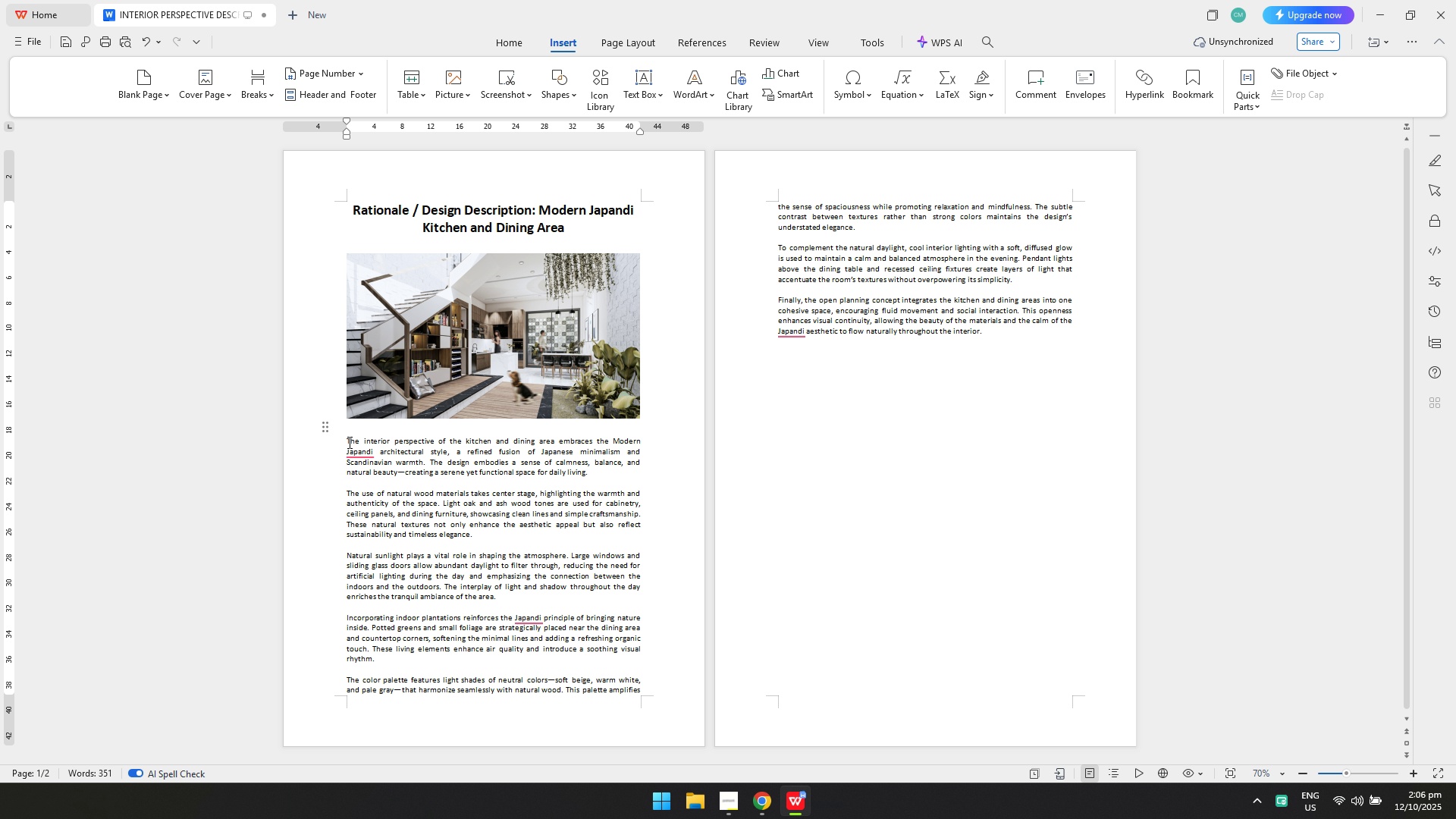 
left_click([347, 441])
 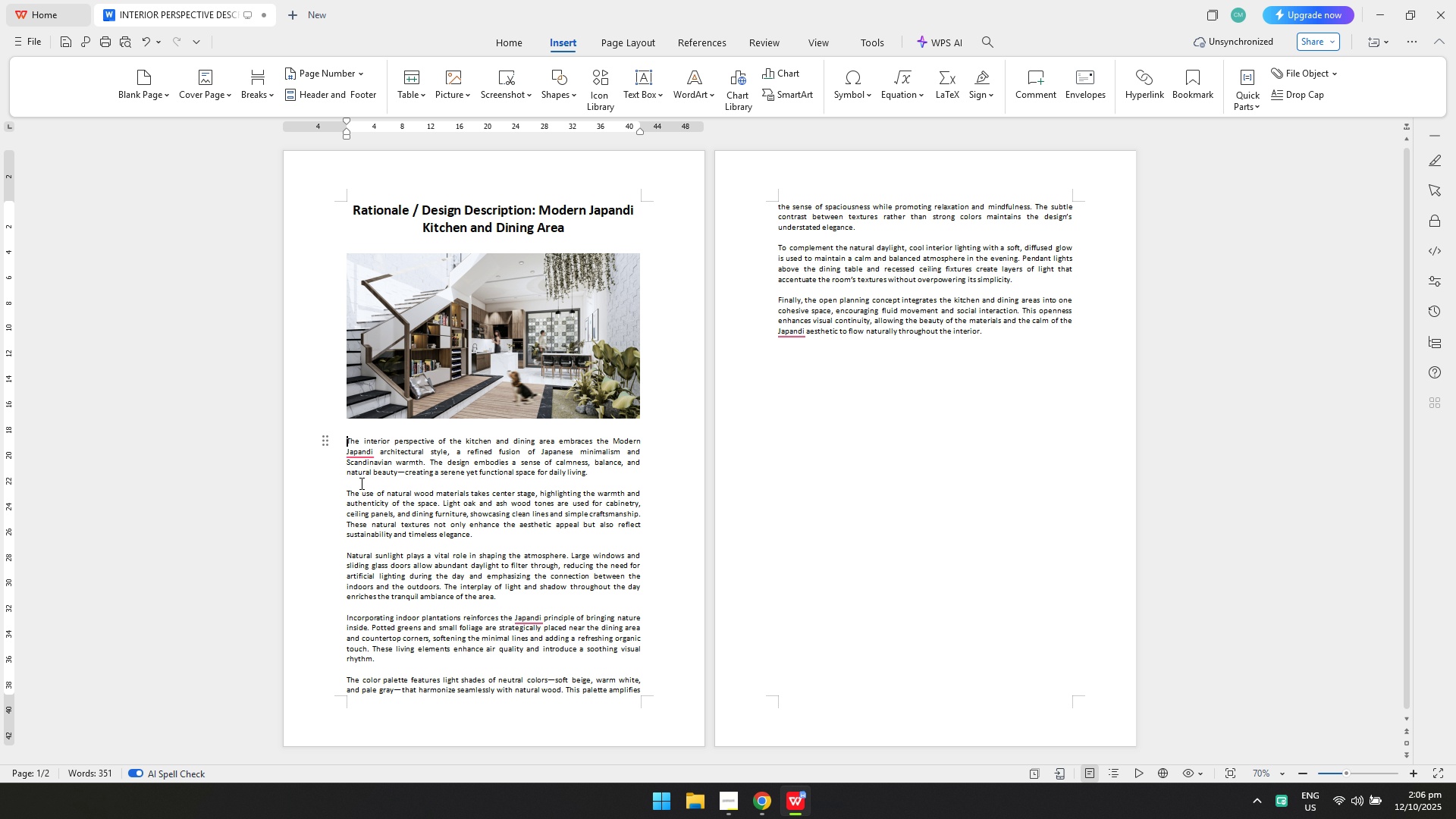 
key(Tab)
 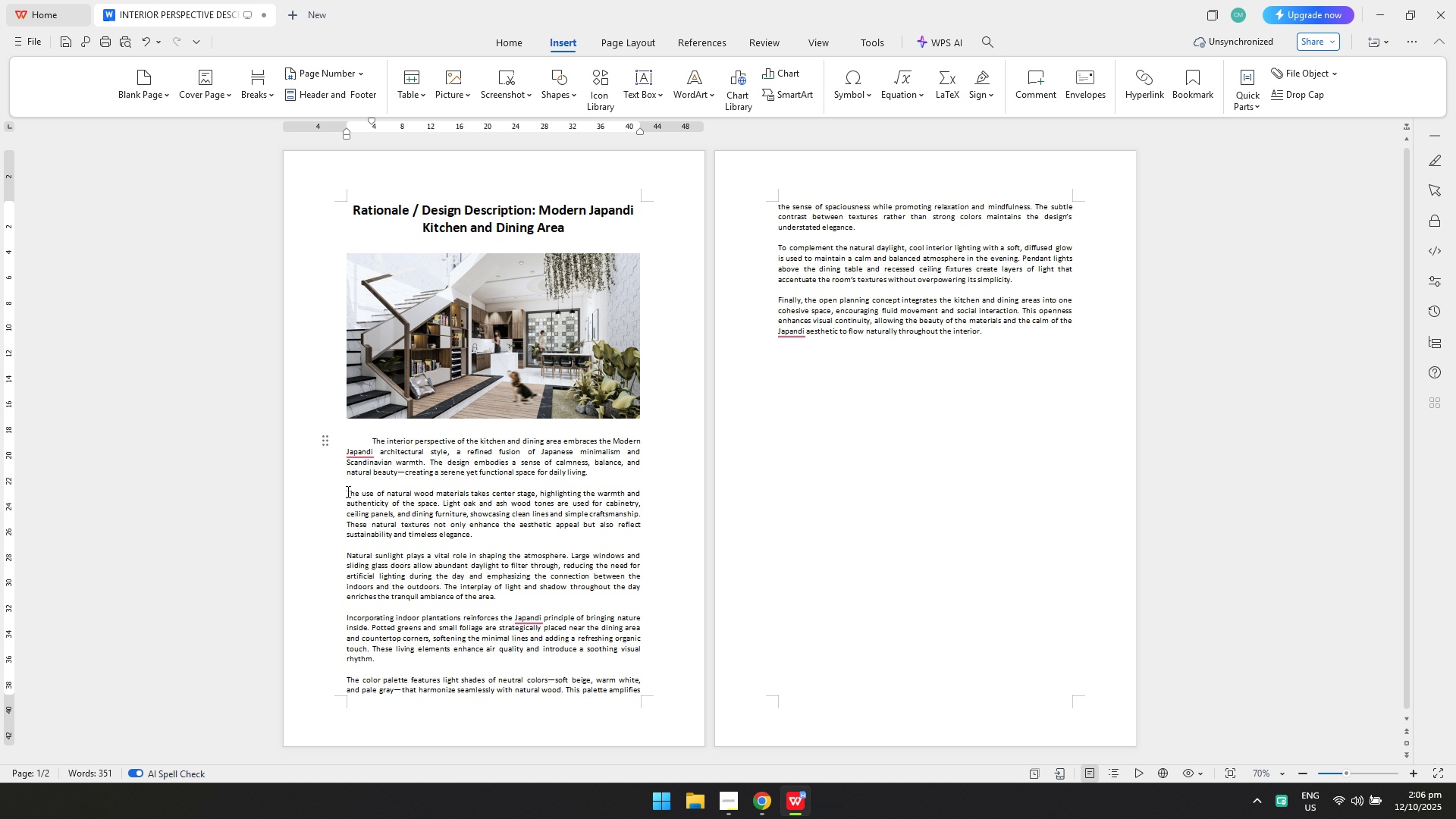 
left_click([347, 491])
 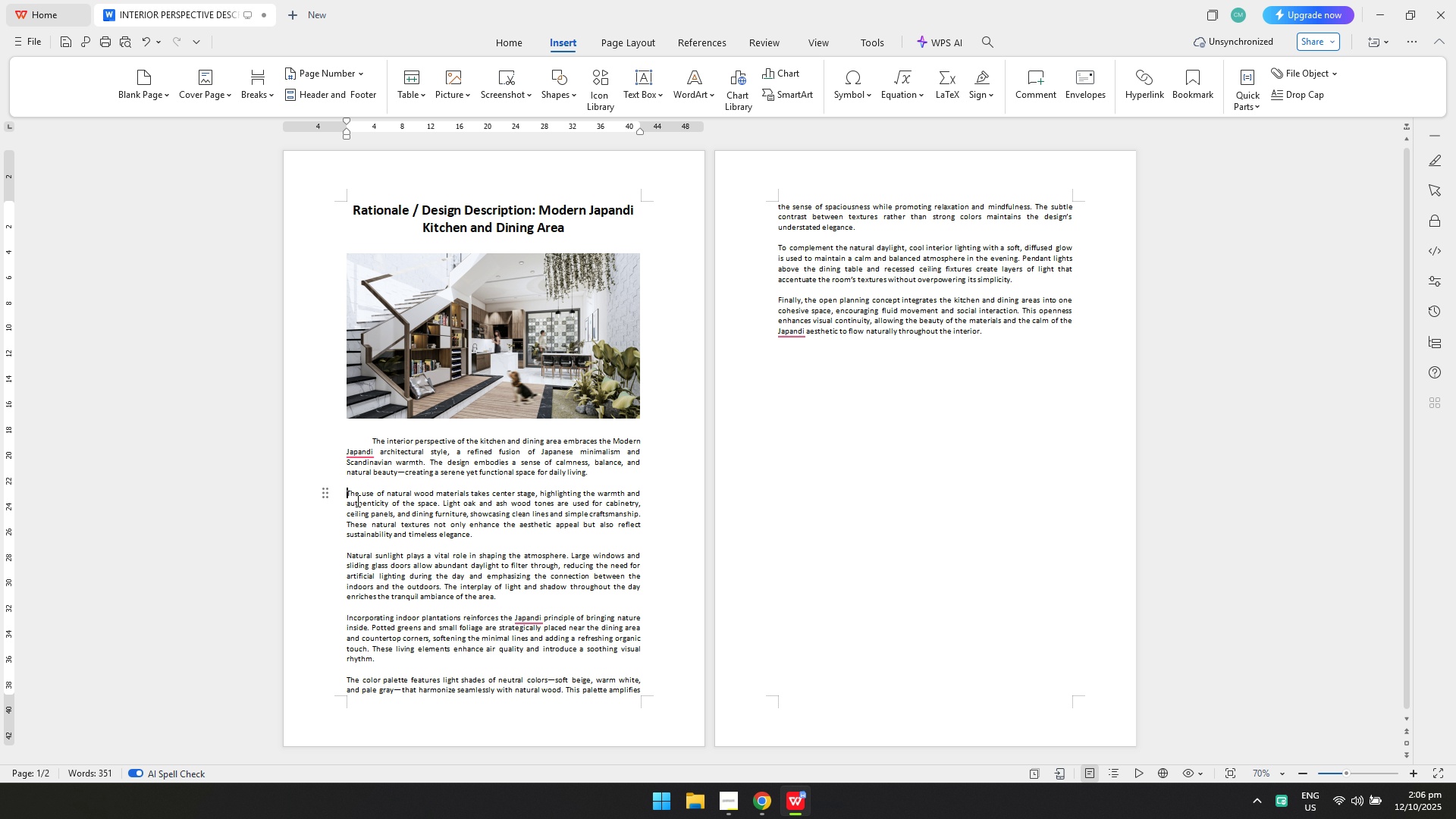 
key(Tab)
 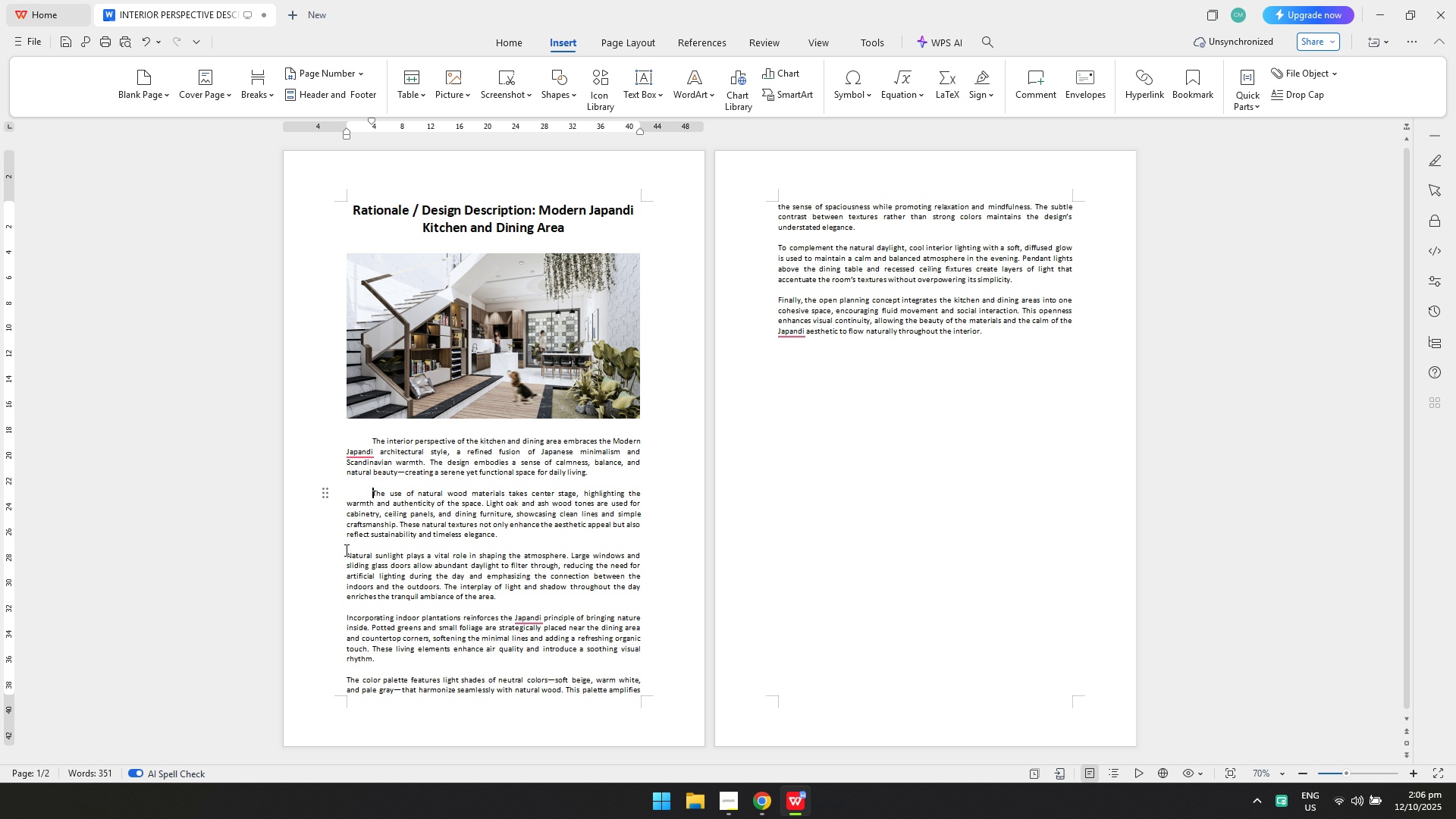 
left_click([345, 551])
 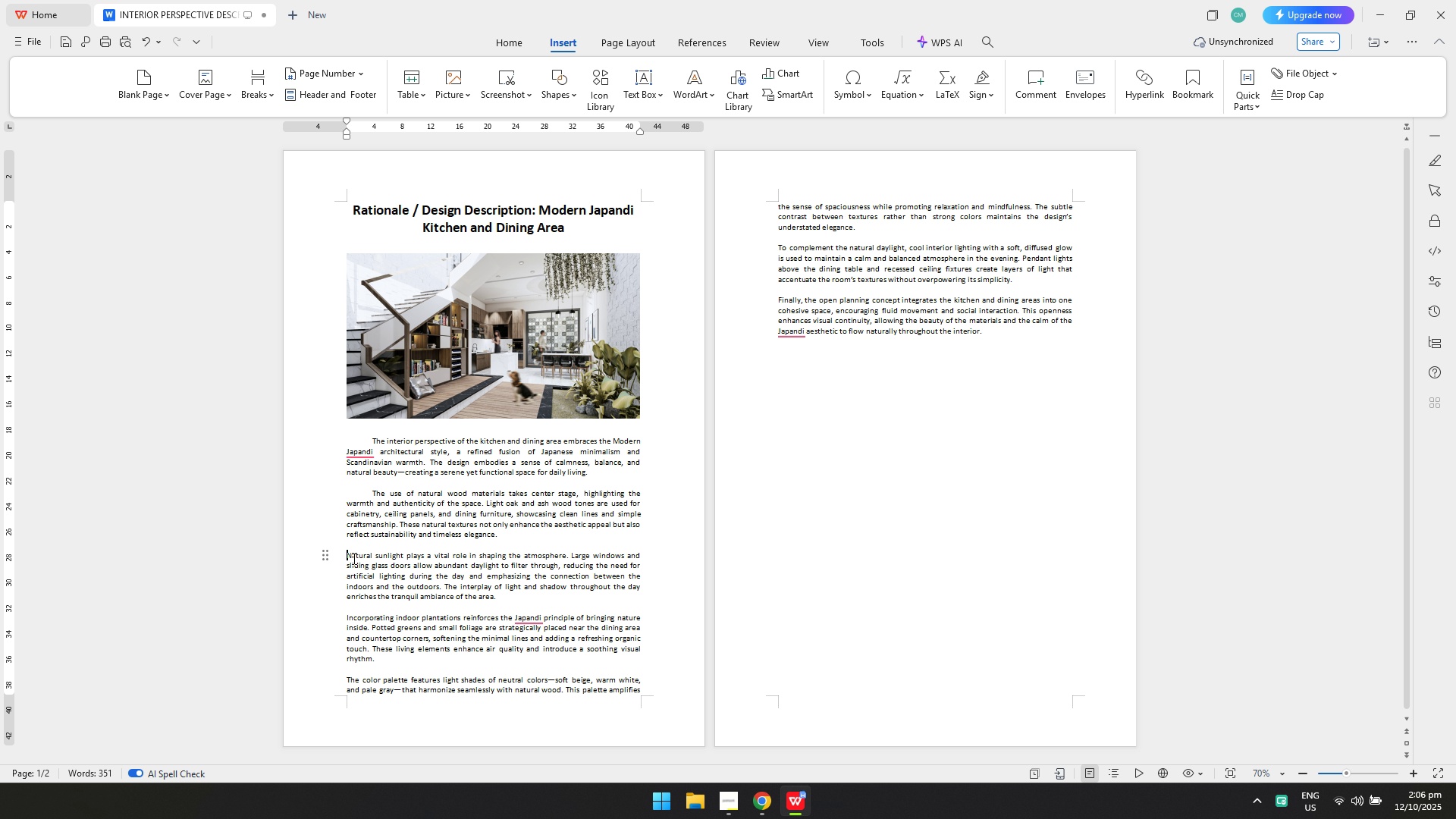 
key(Tab)
 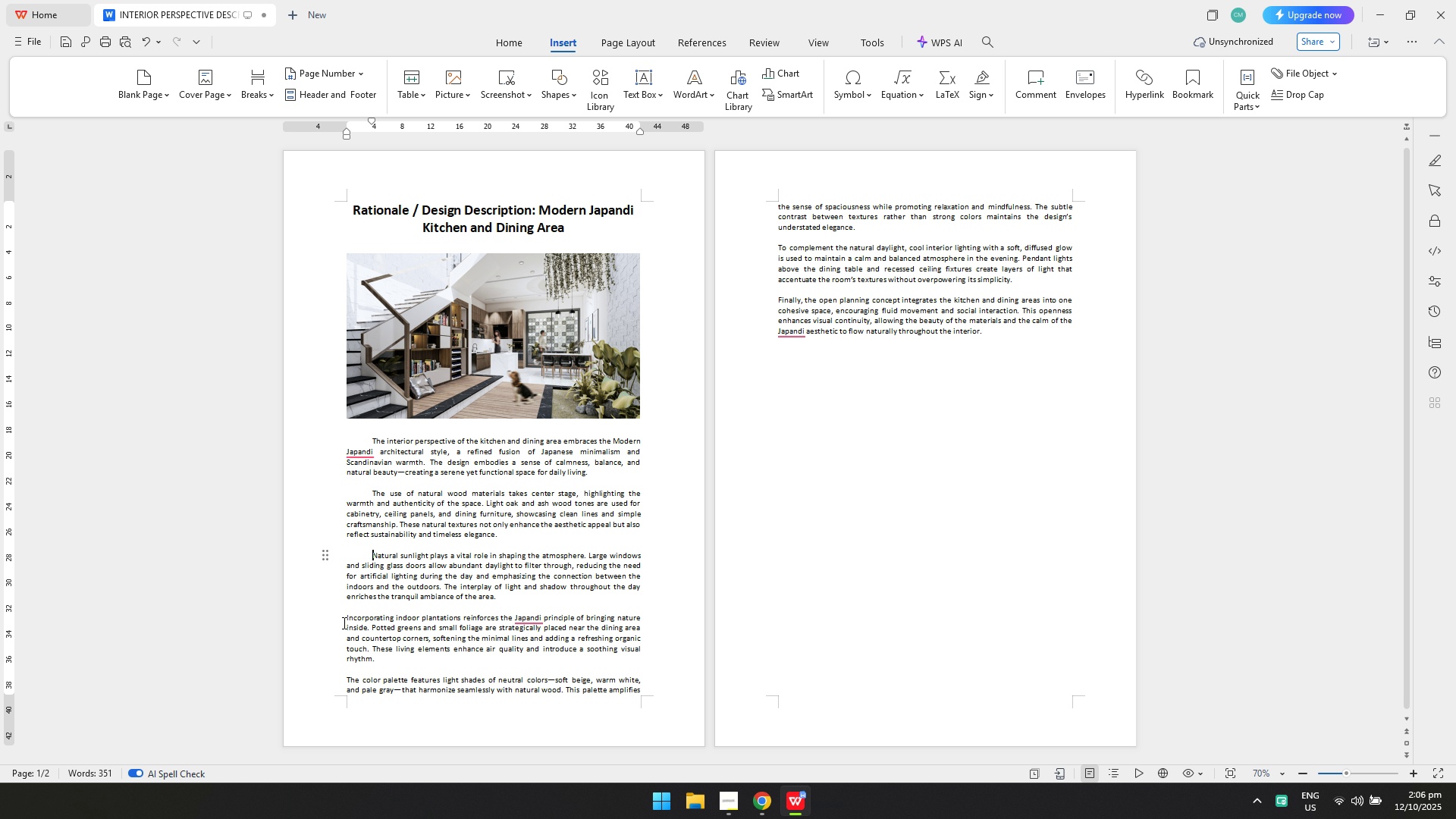 
left_click([345, 621])
 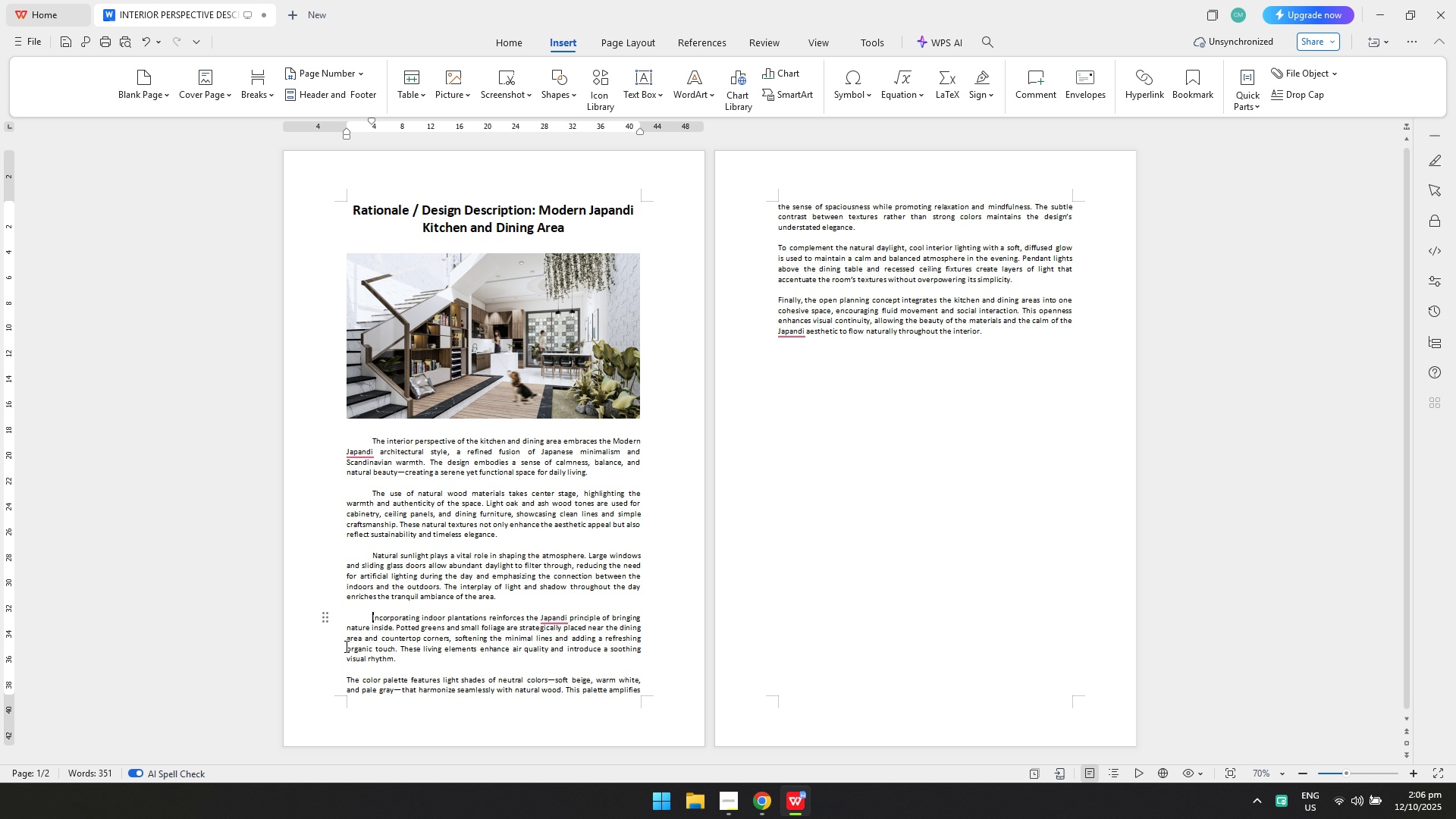 
key(Tab)
 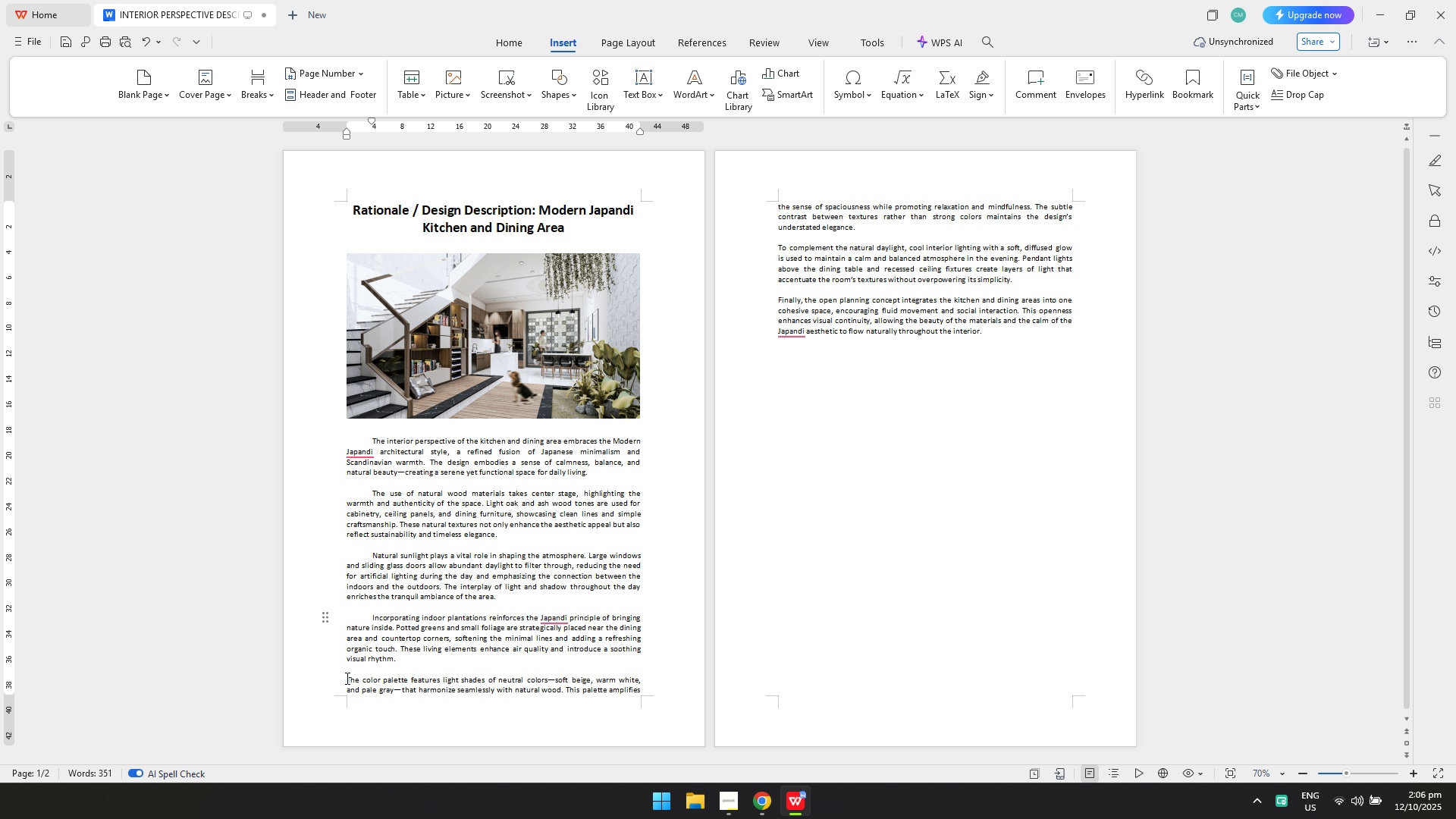 
left_click([346, 678])
 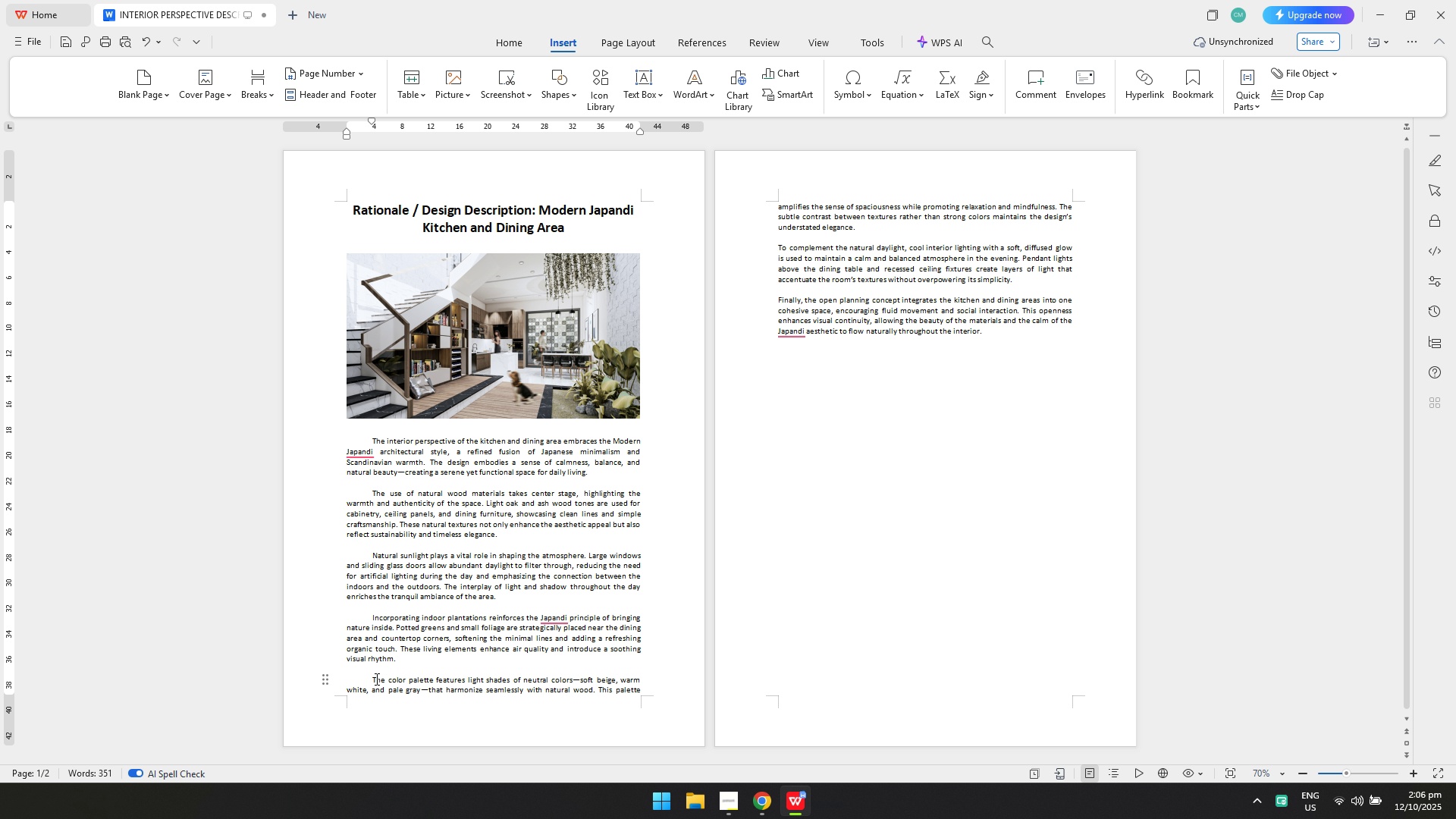 
key(Tab)
 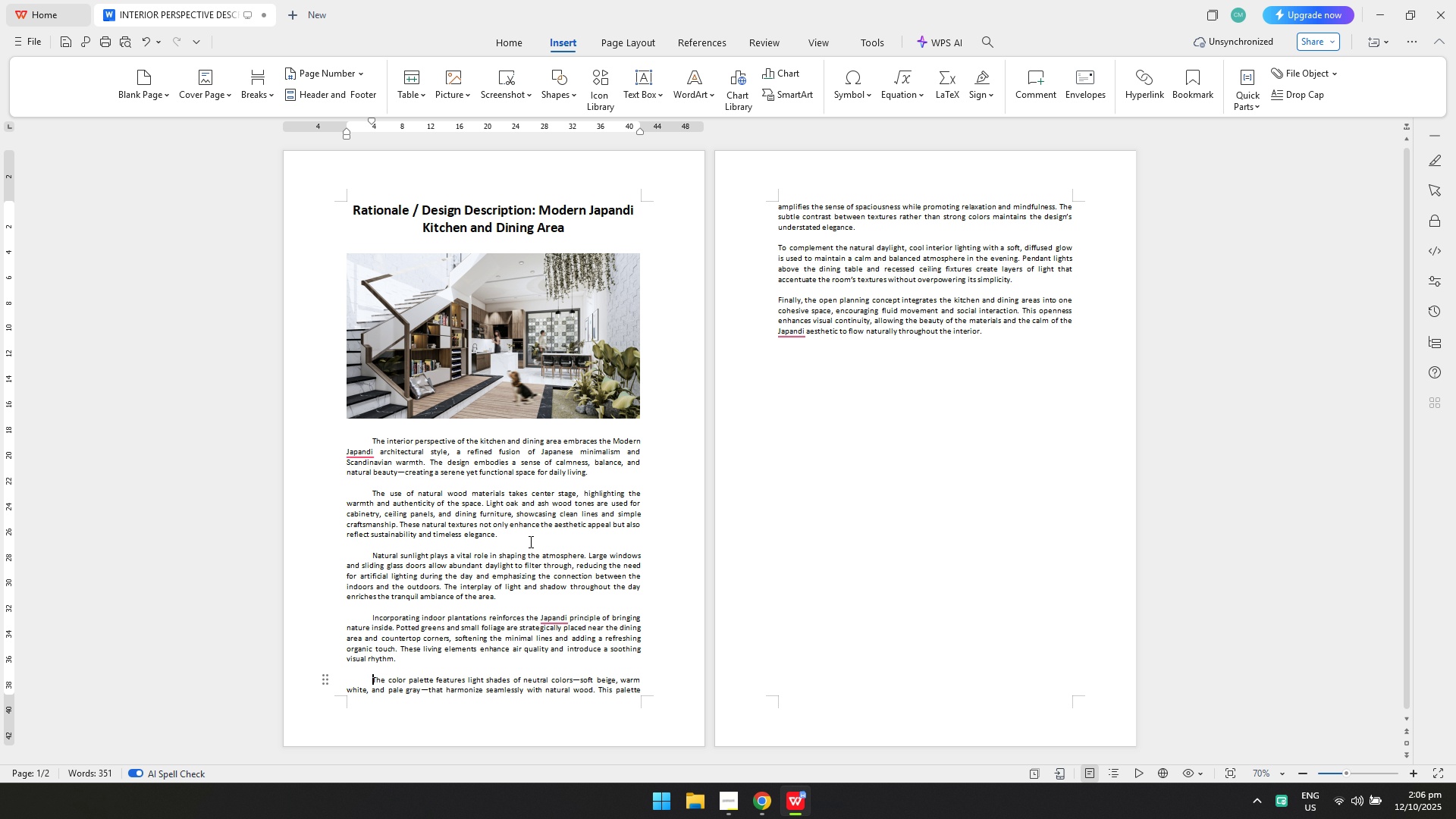 
left_click([532, 538])
 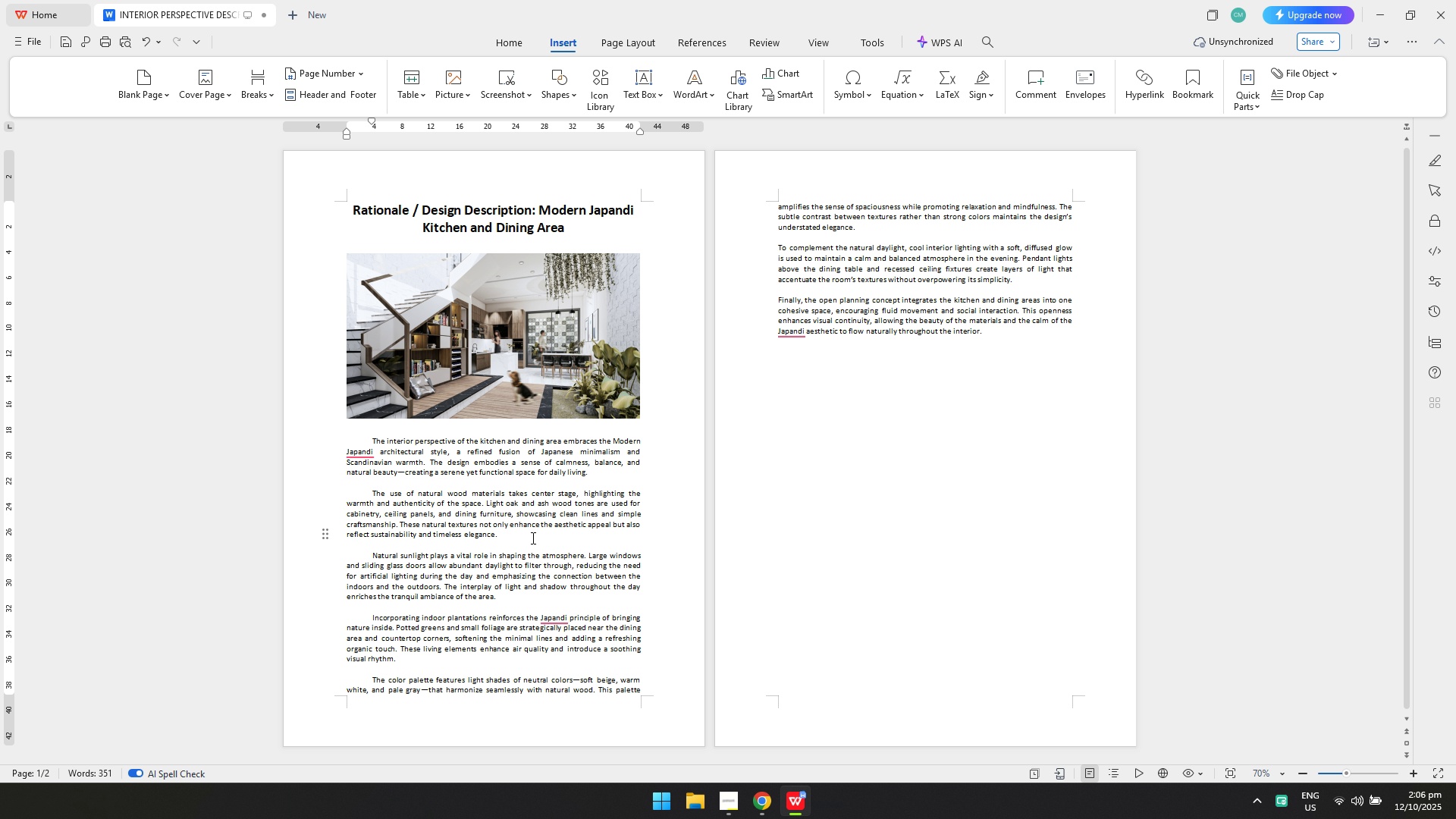 
key(Enter)
 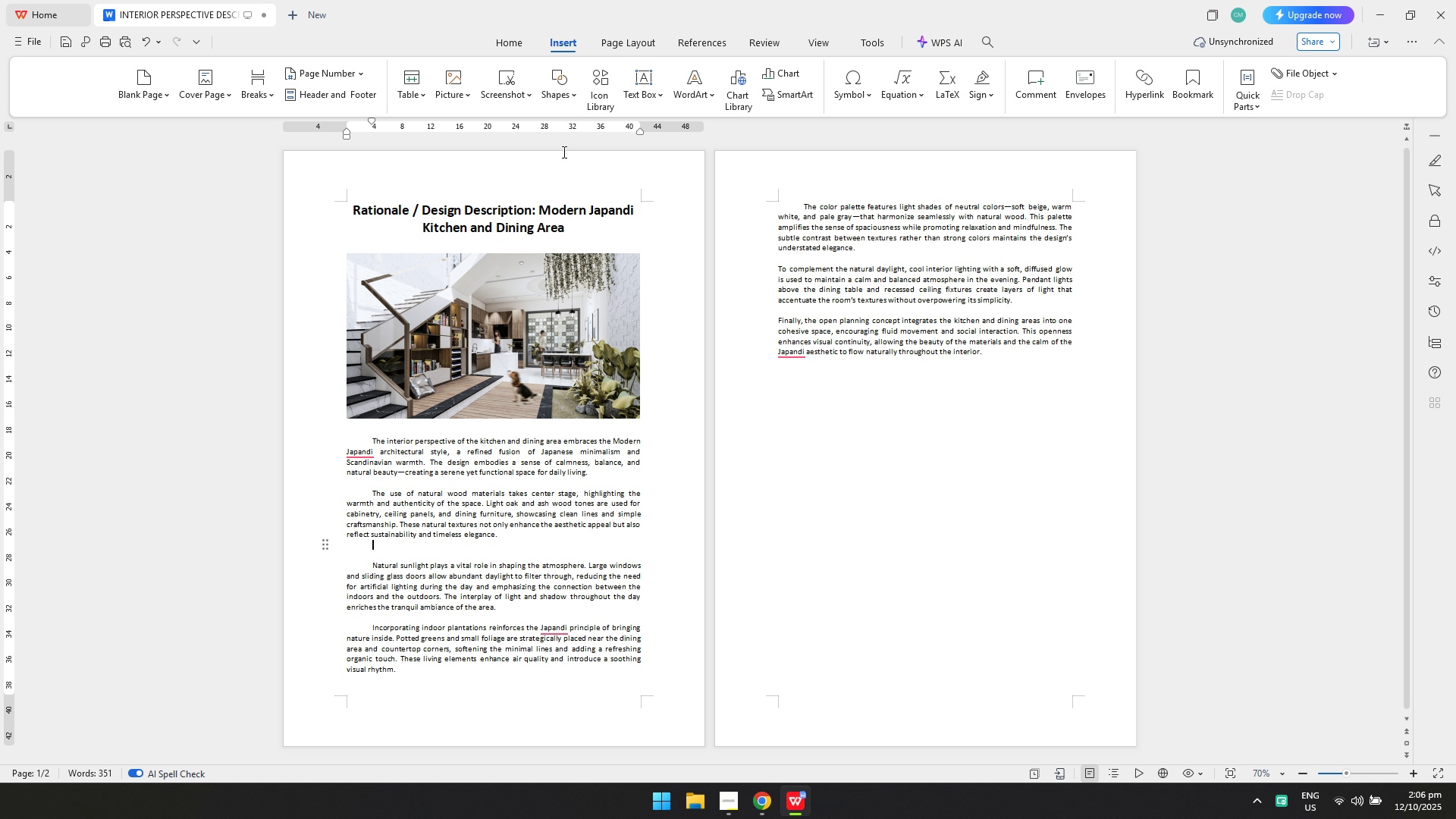 
key(Control+ControlLeft)
 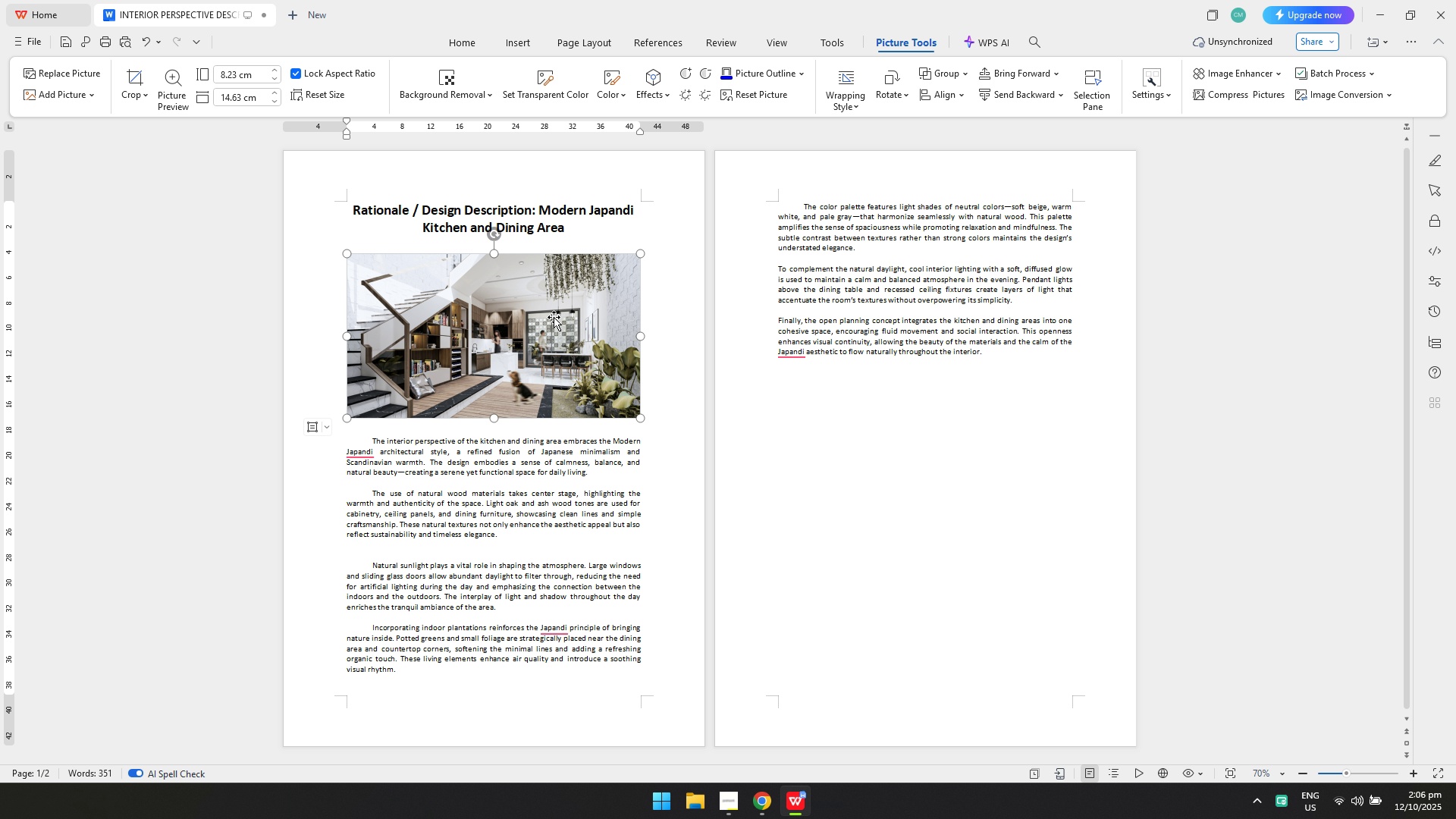 
left_click([554, 317])
 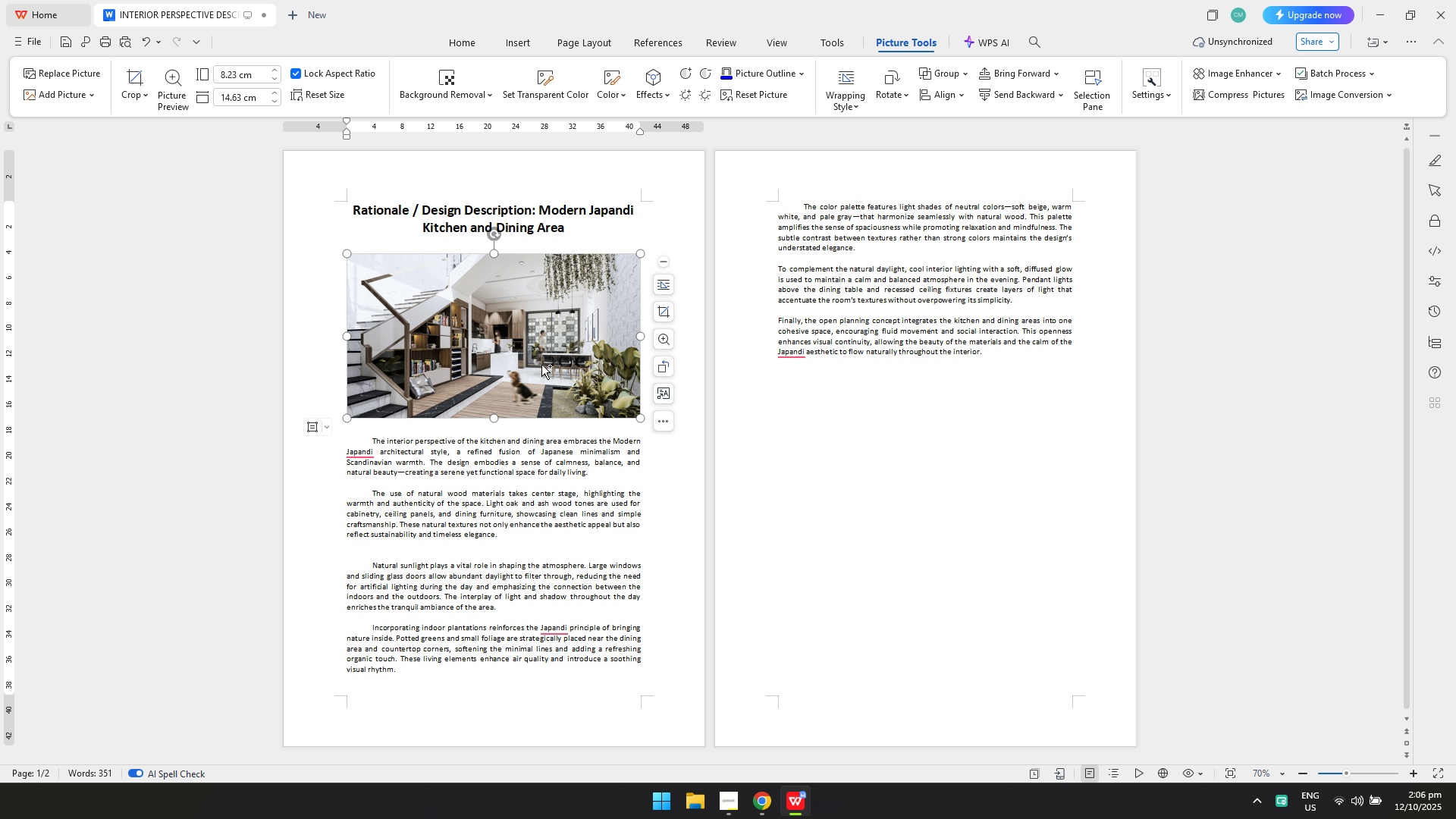 
key(Control+C)
 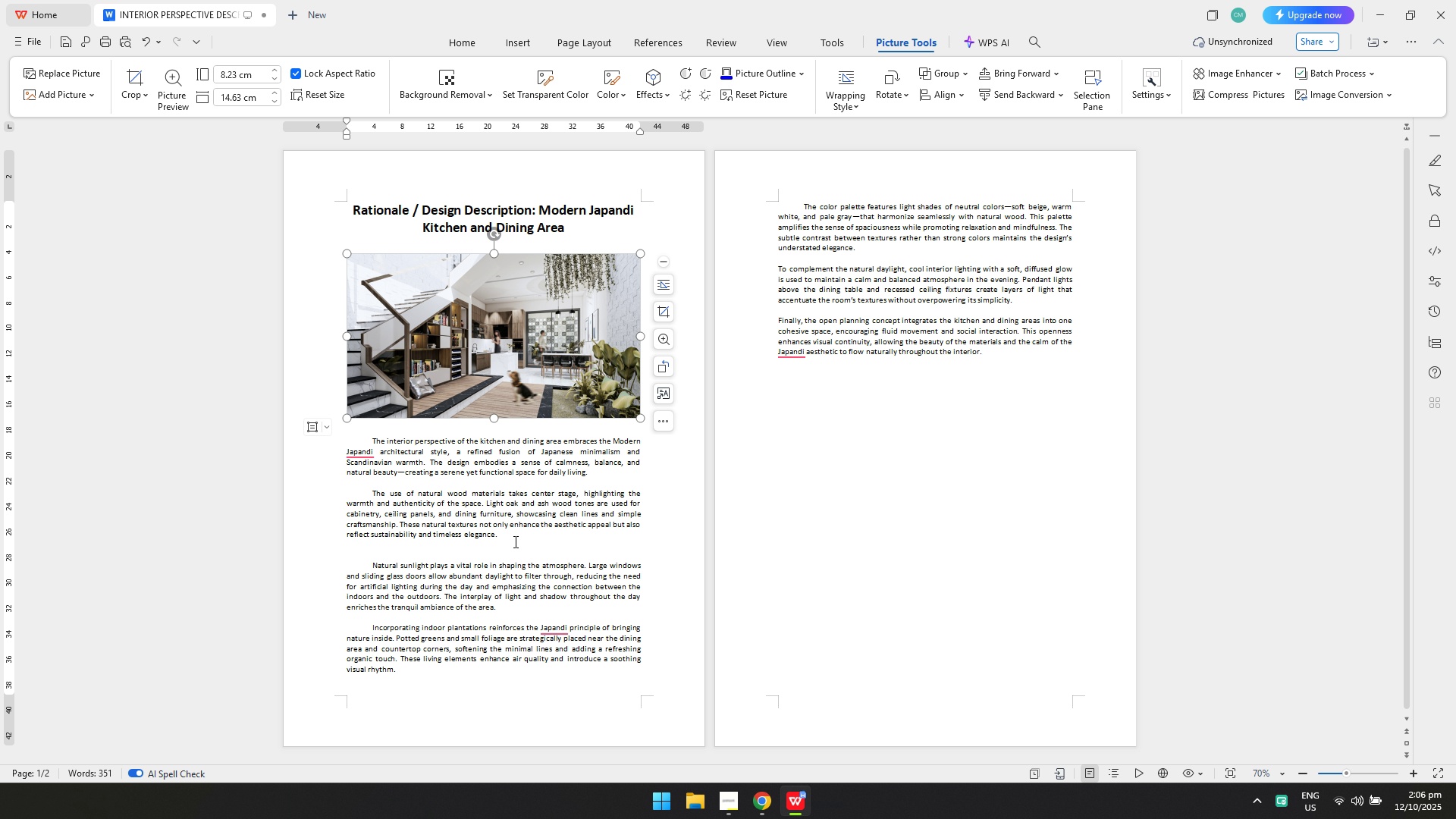 
left_click([511, 553])
 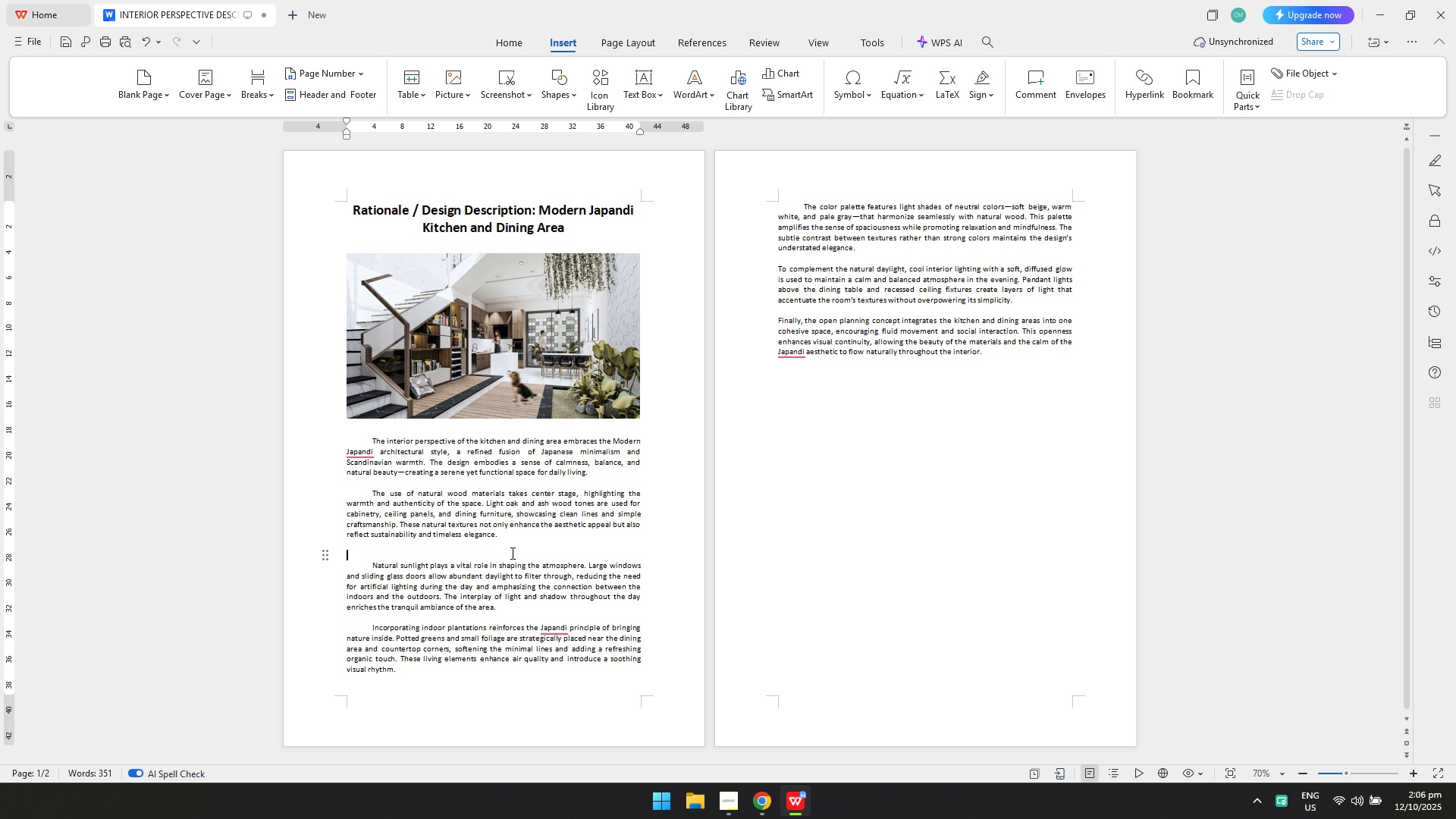 
key(Control+ControlLeft)
 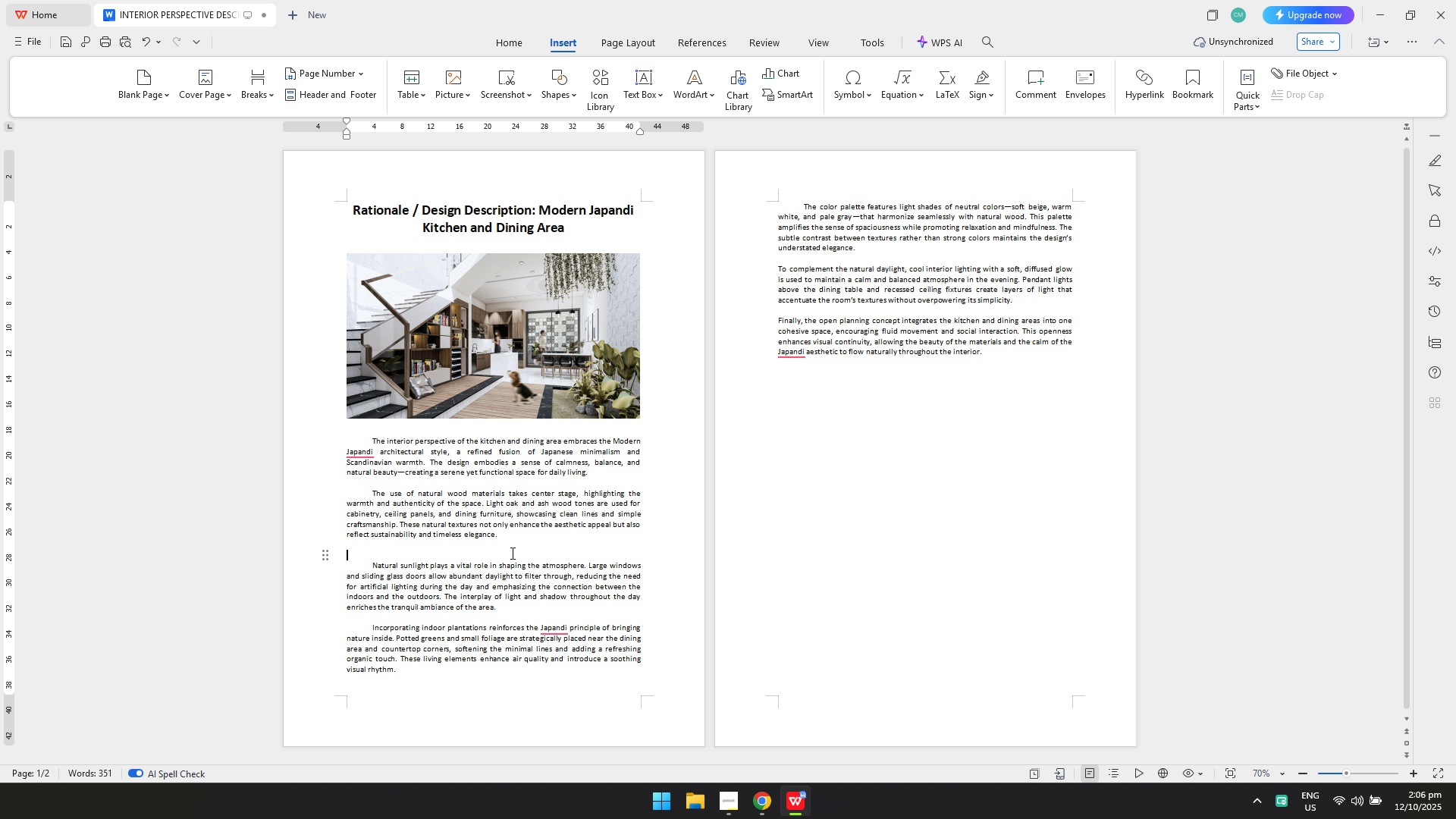 
key(Control+V)
 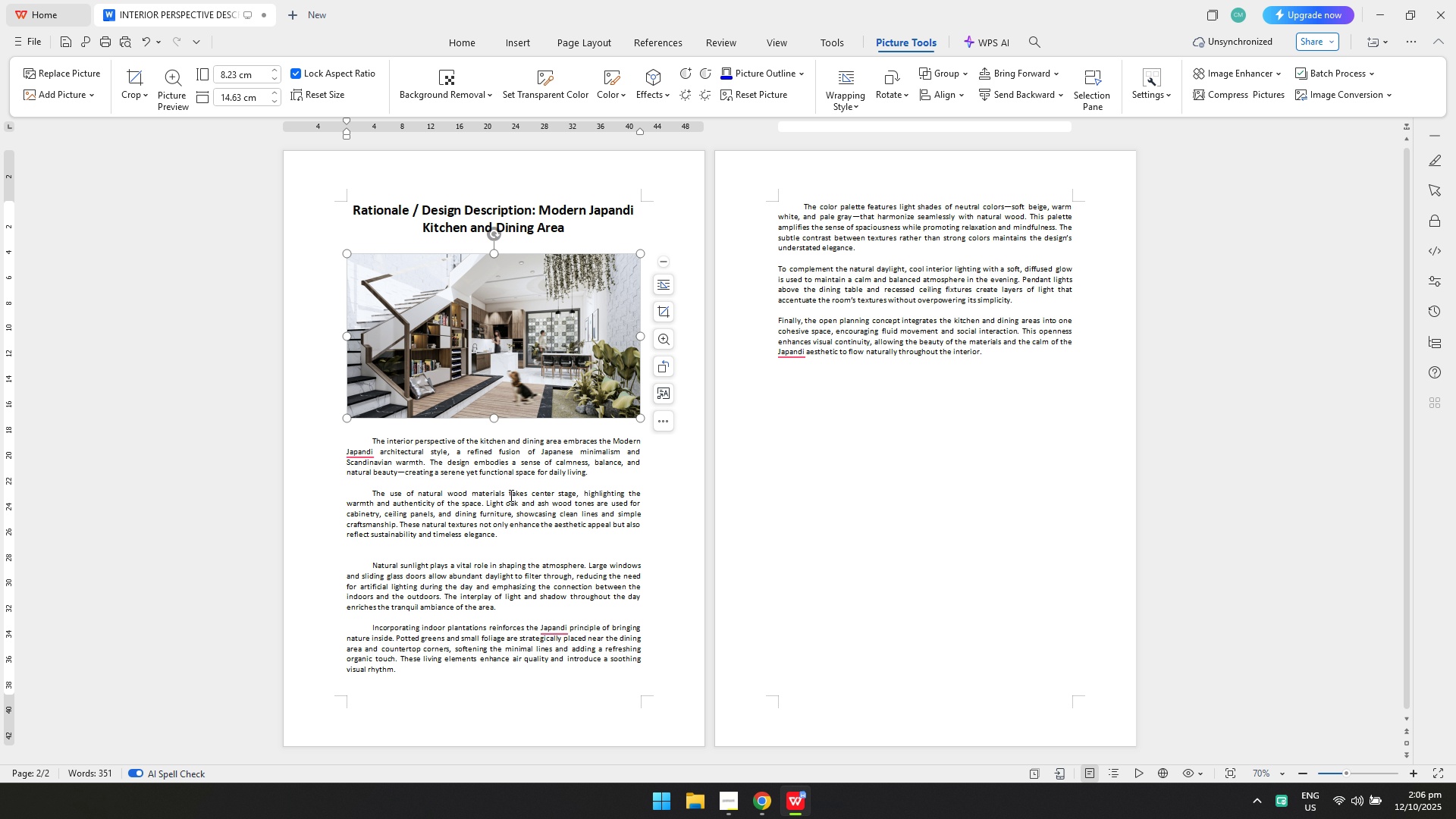 
left_click_drag(start_coordinate=[502, 377], to_coordinate=[485, 598])
 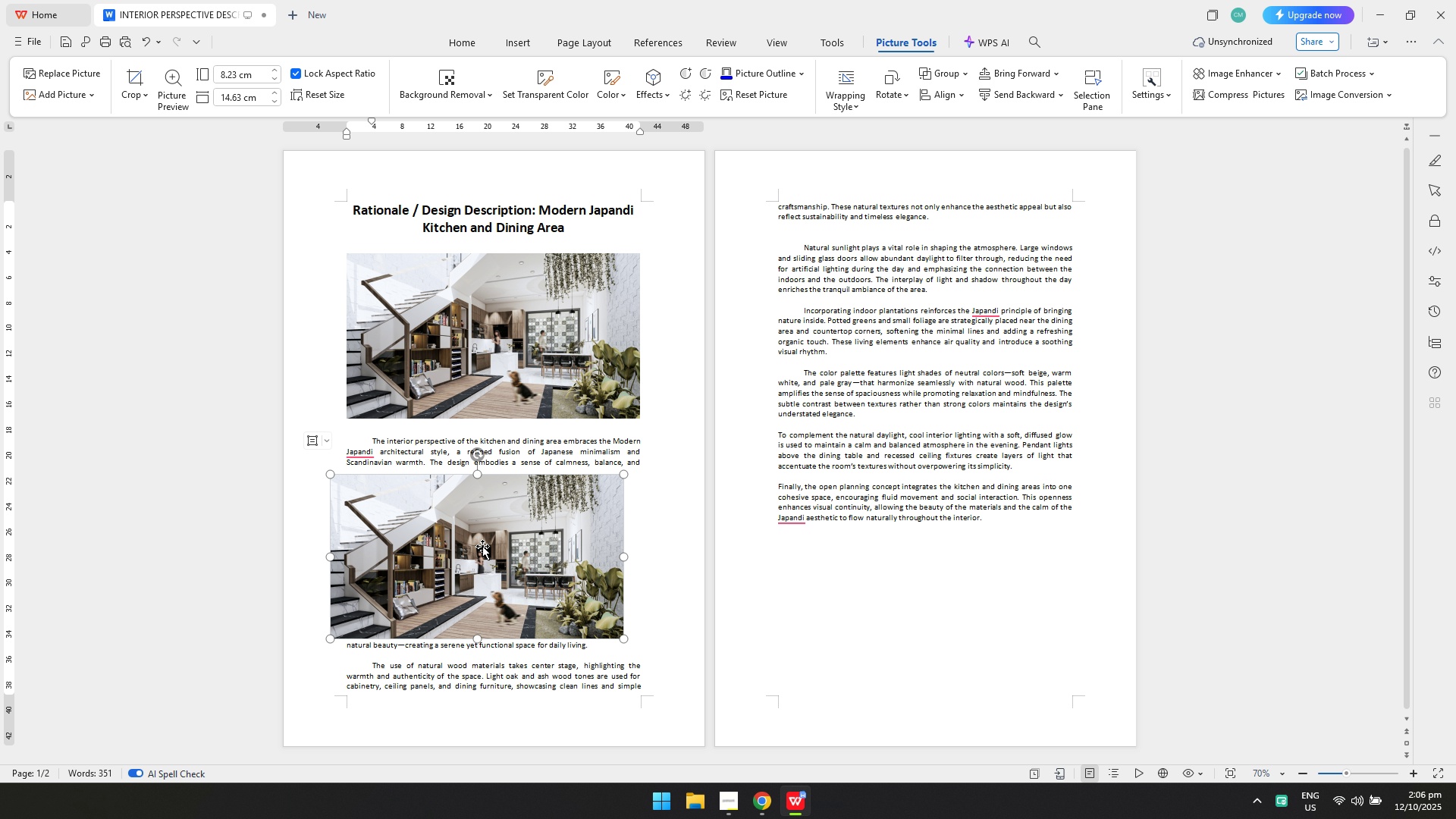 
left_click_drag(start_coordinate=[482, 544], to_coordinate=[492, 557])
 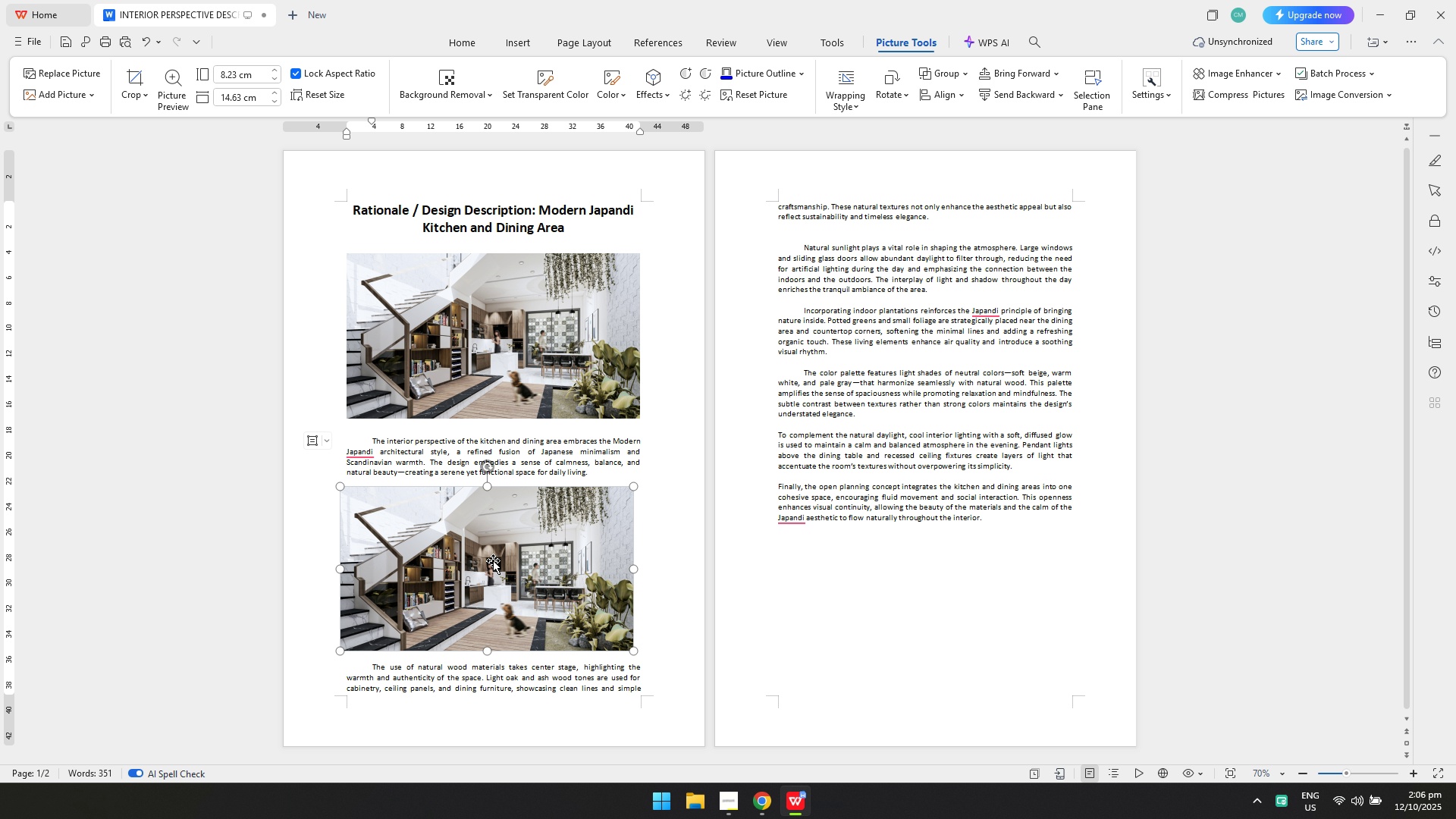 
left_click_drag(start_coordinate=[493, 560], to_coordinate=[494, 580])
 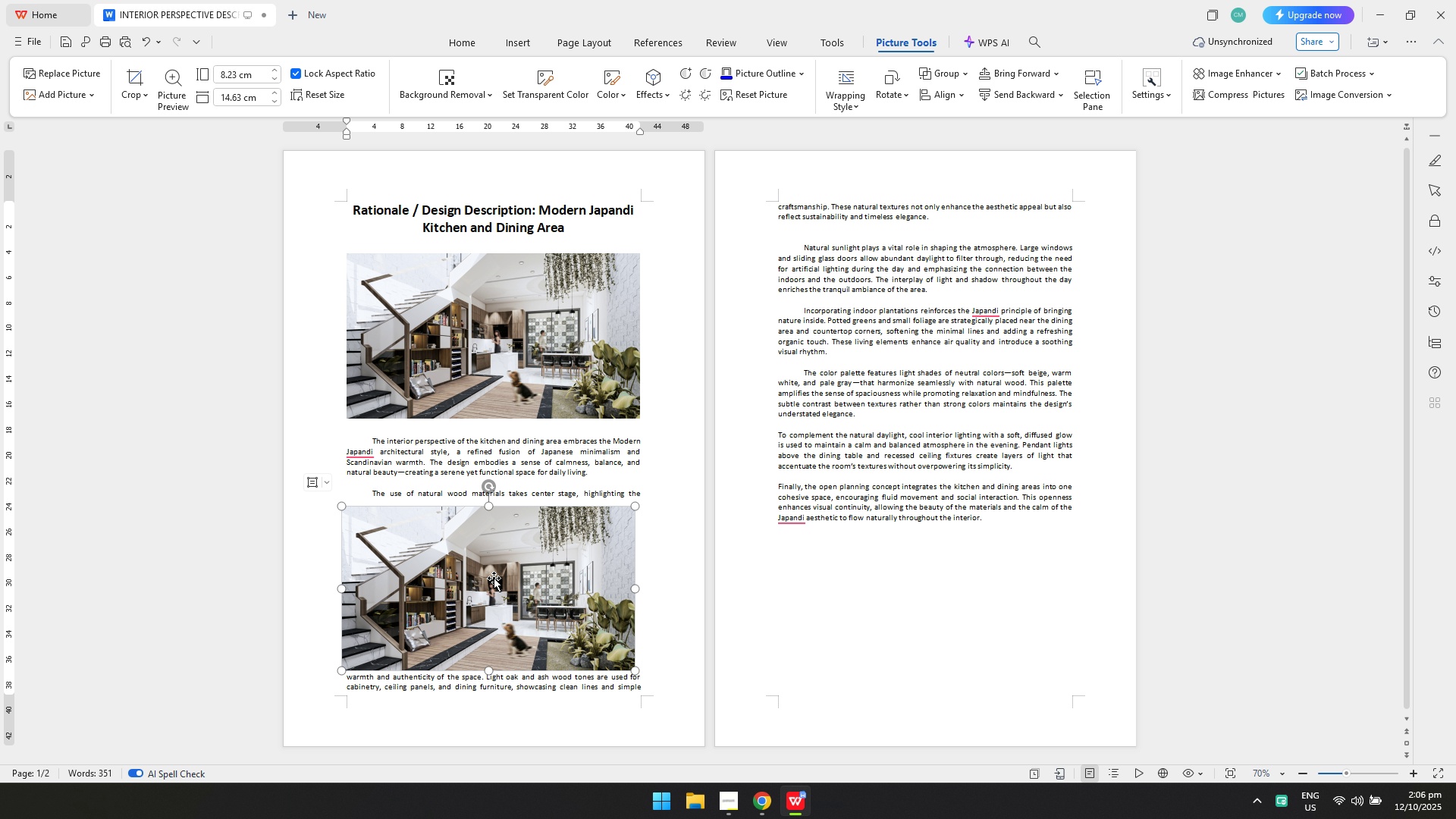 
left_click_drag(start_coordinate=[494, 578], to_coordinate=[494, 586])
 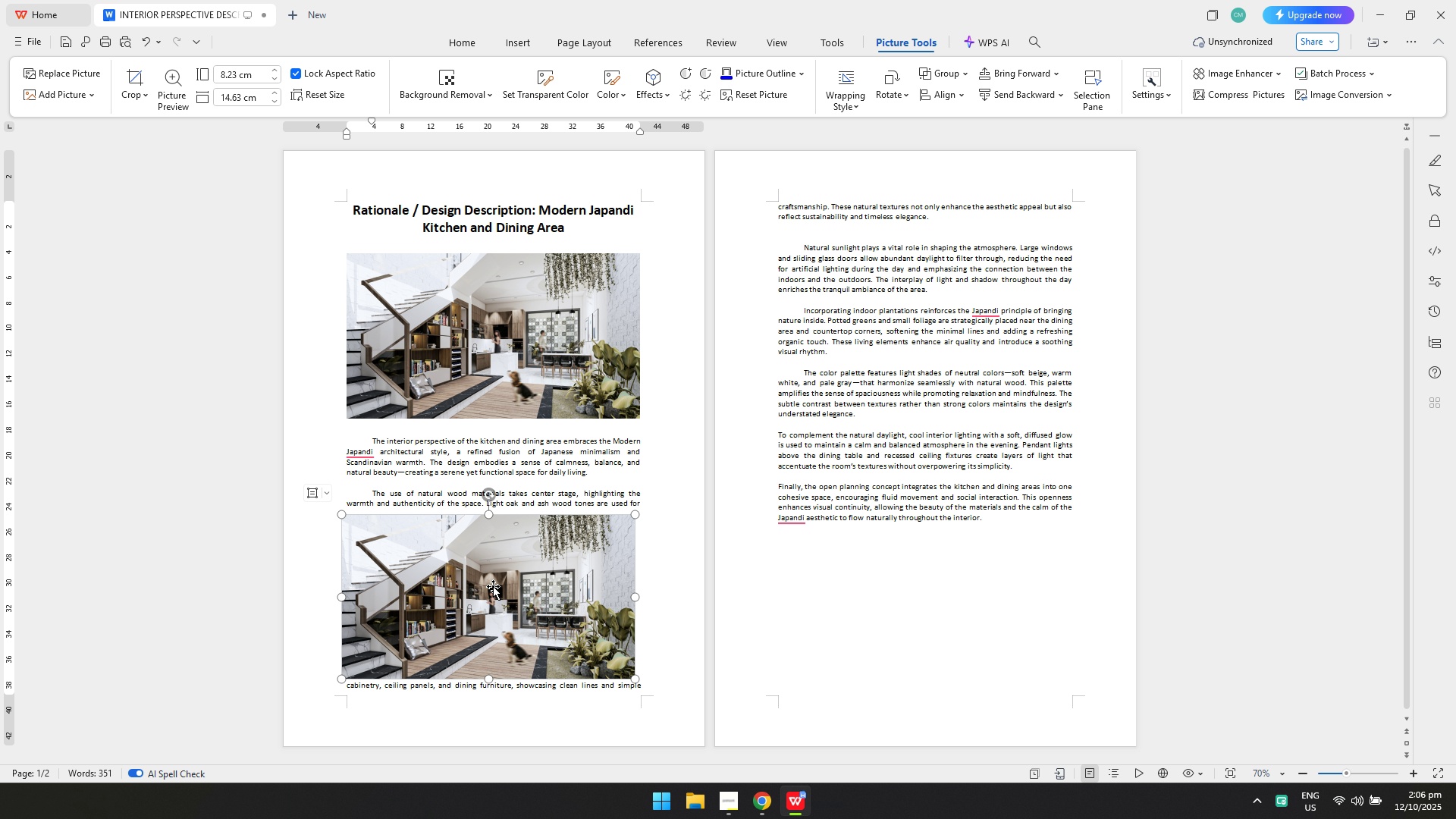 
left_click_drag(start_coordinate=[493, 586], to_coordinate=[493, 594])
 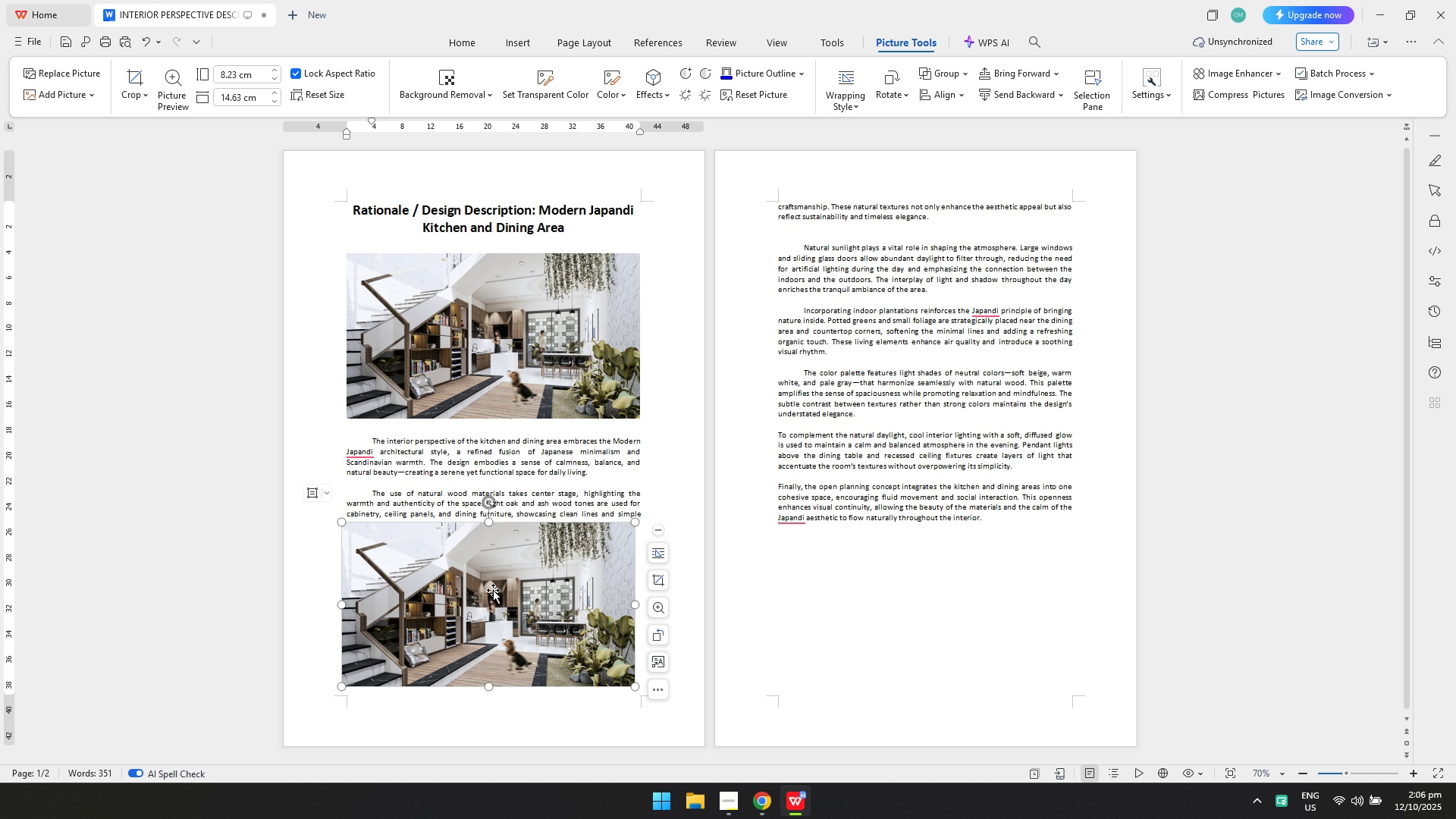 
left_click_drag(start_coordinate=[530, 579], to_coordinate=[960, 286])
 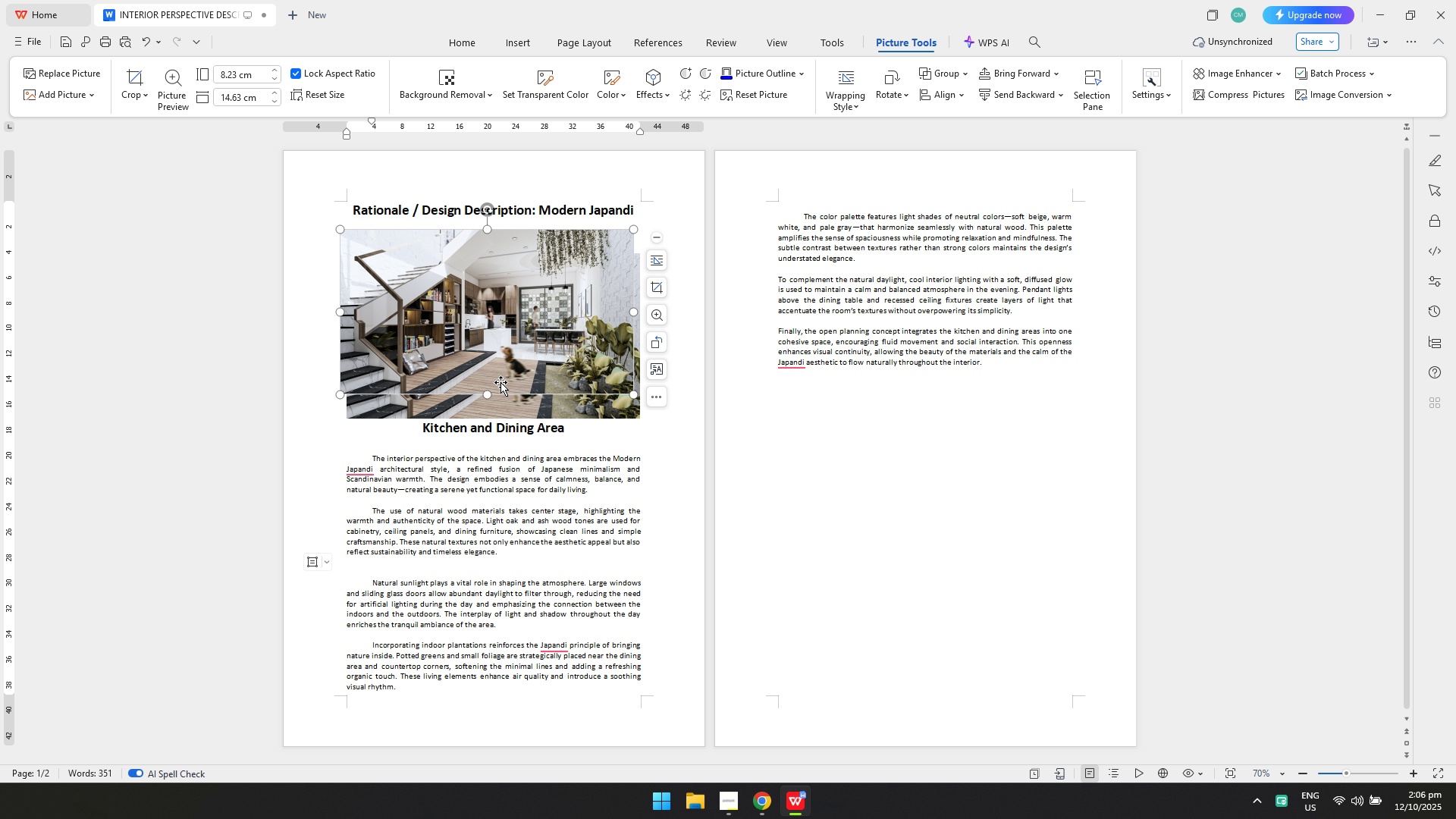 
left_click_drag(start_coordinate=[494, 357], to_coordinate=[925, 385])
 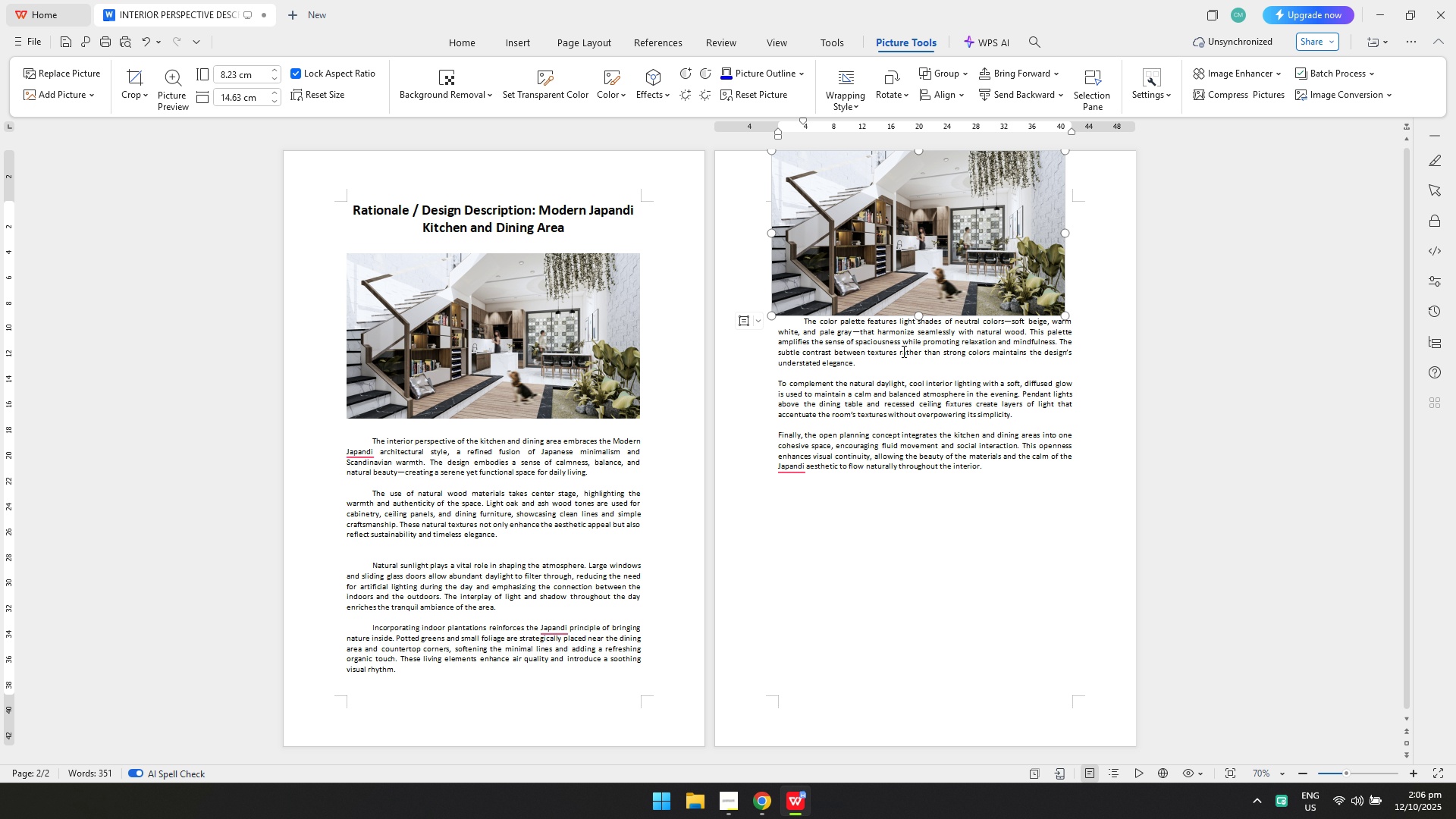 
left_click_drag(start_coordinate=[892, 253], to_coordinate=[902, 328])
 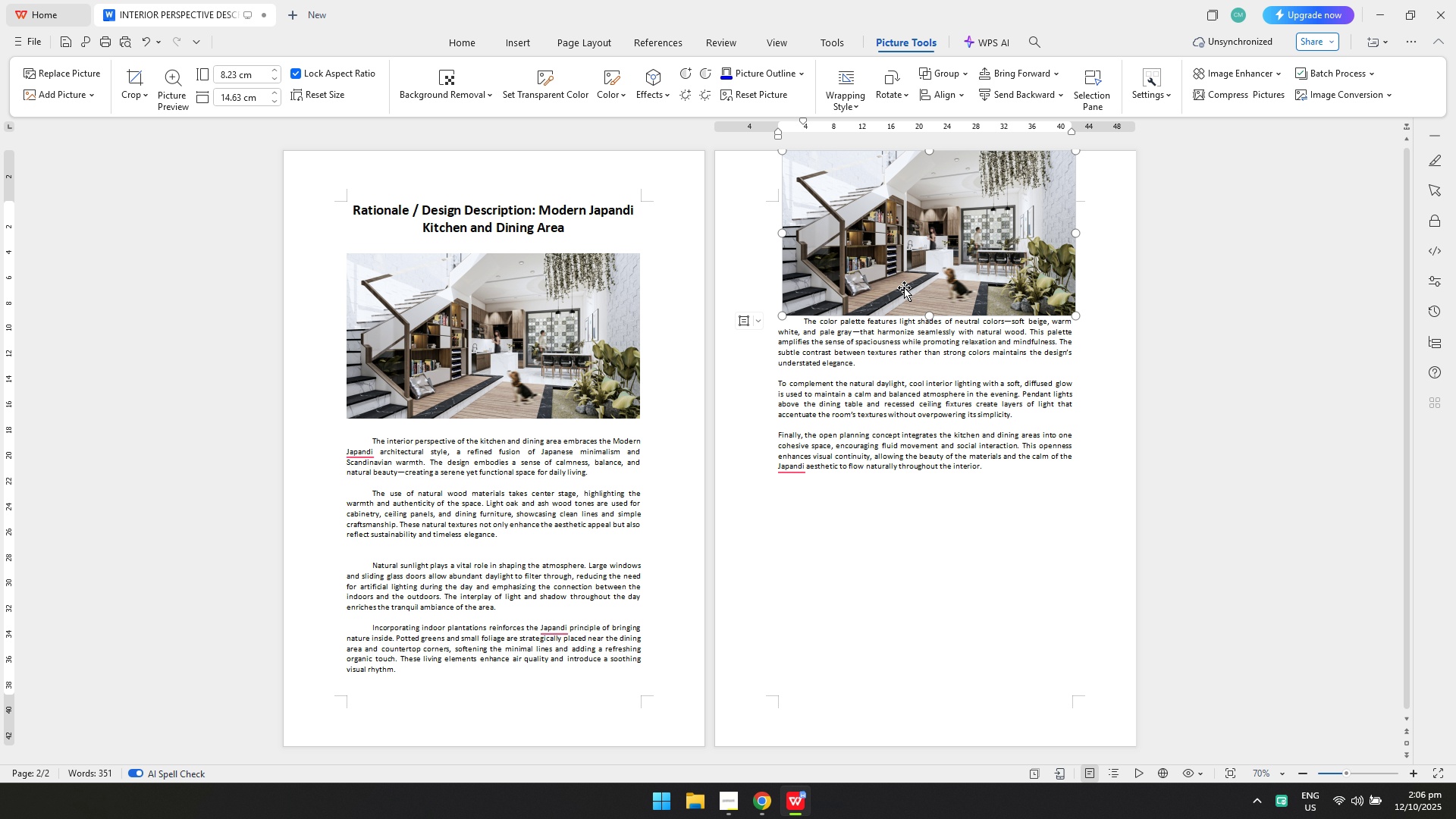 
left_click_drag(start_coordinate=[904, 283], to_coordinate=[910, 400])
 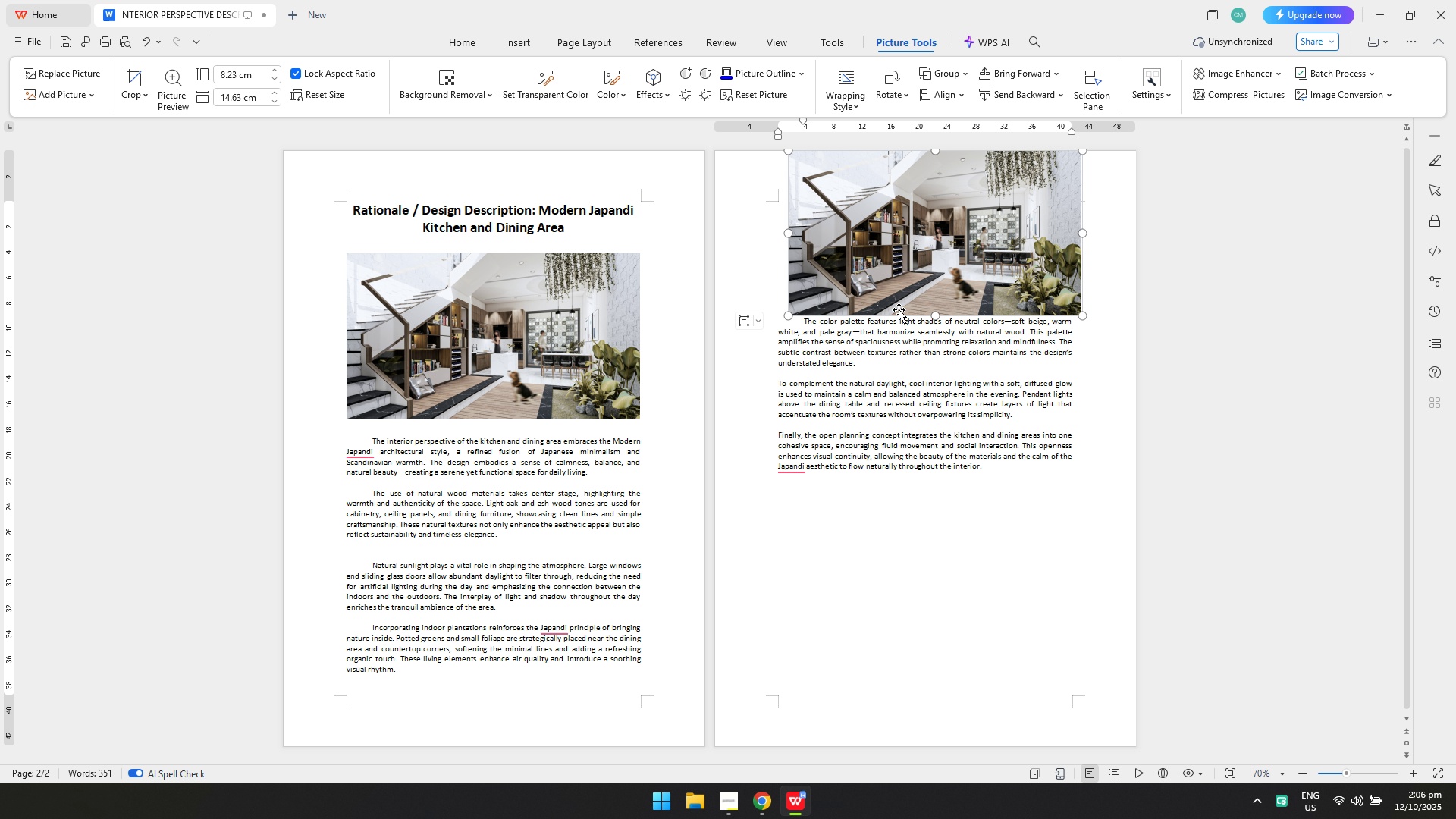 
left_click_drag(start_coordinate=[899, 278], to_coordinate=[892, 561])
 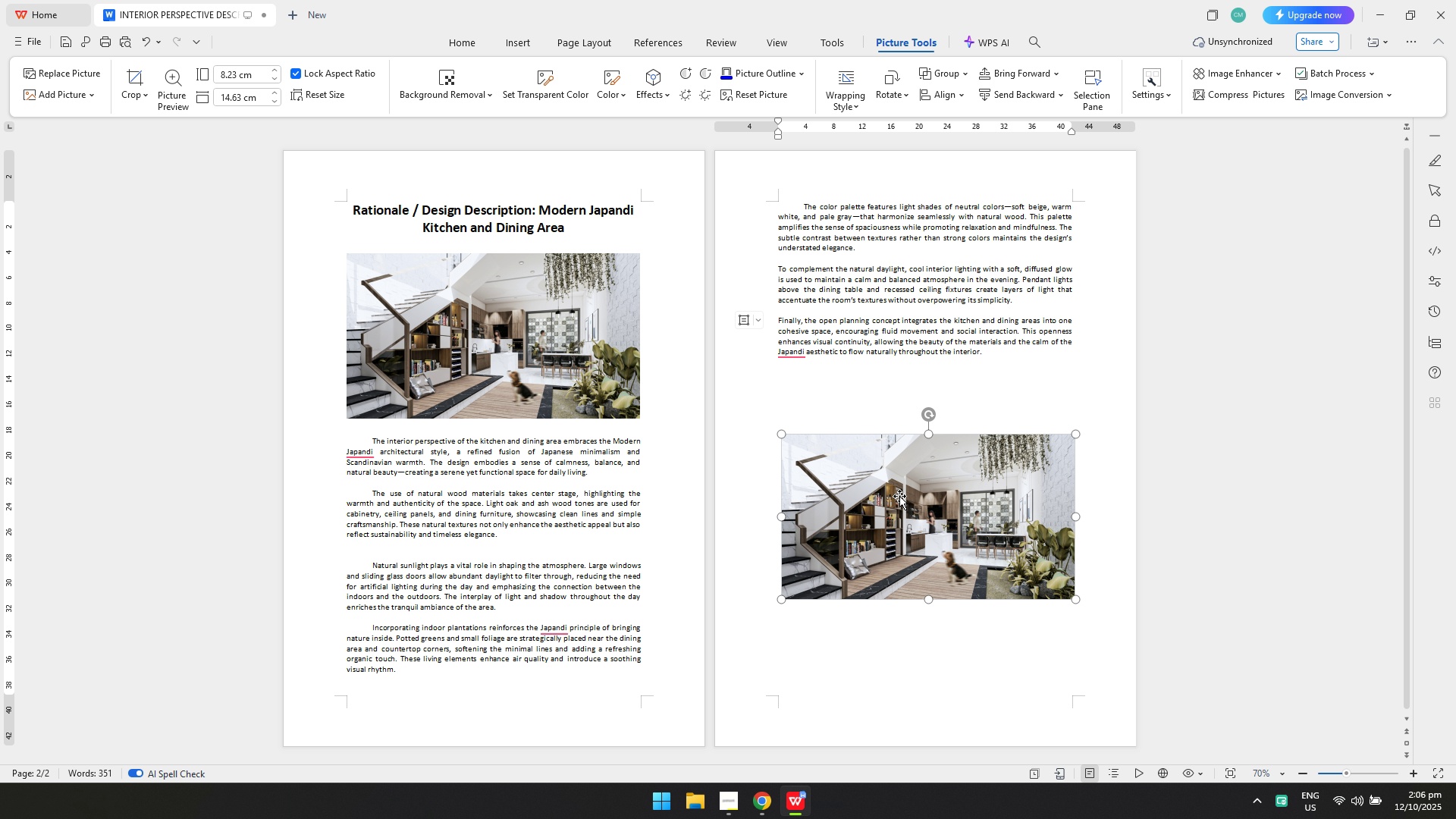 
left_click_drag(start_coordinate=[899, 496], to_coordinate=[880, 310])
 